 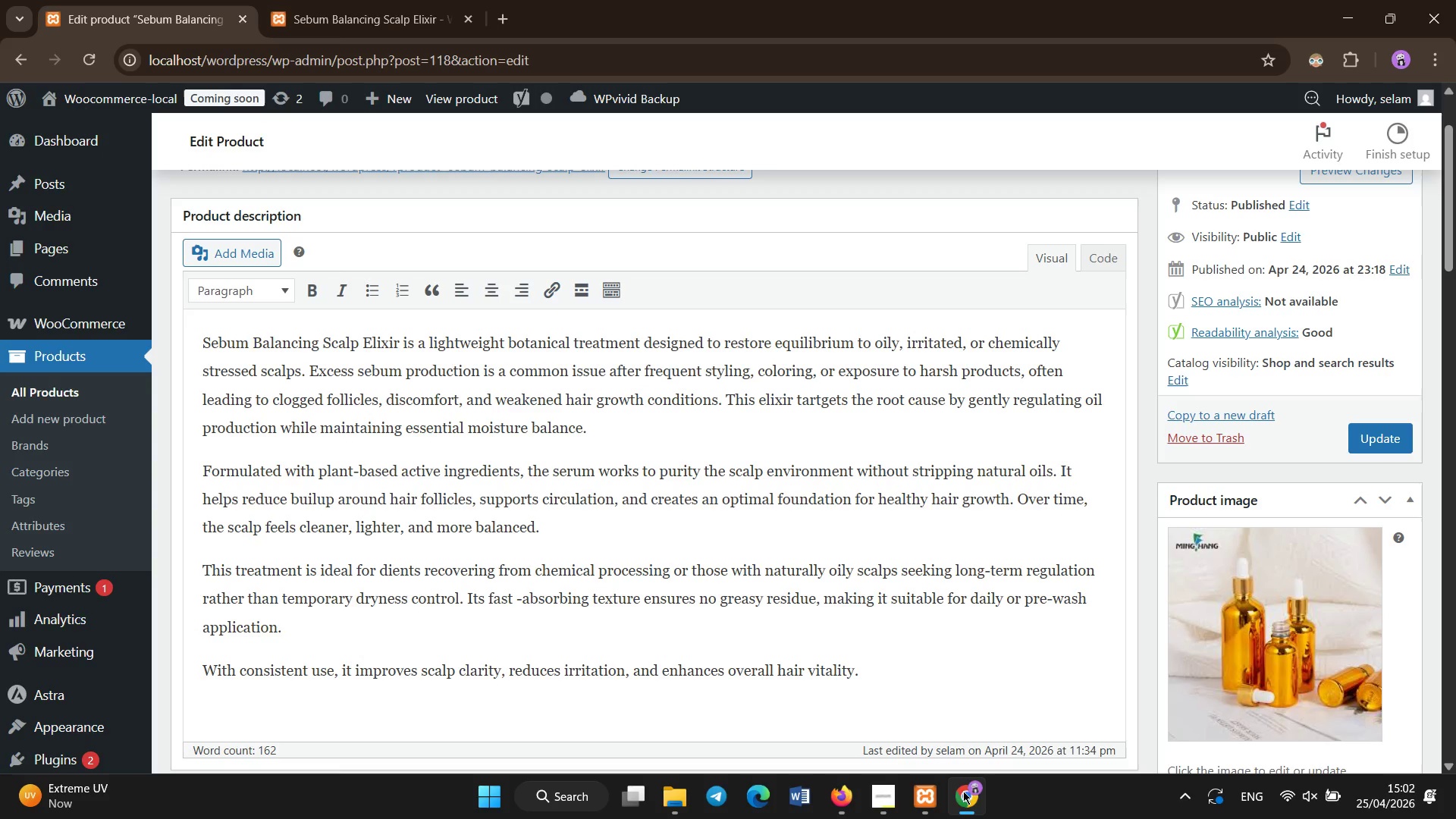 
left_click([482, 413])
 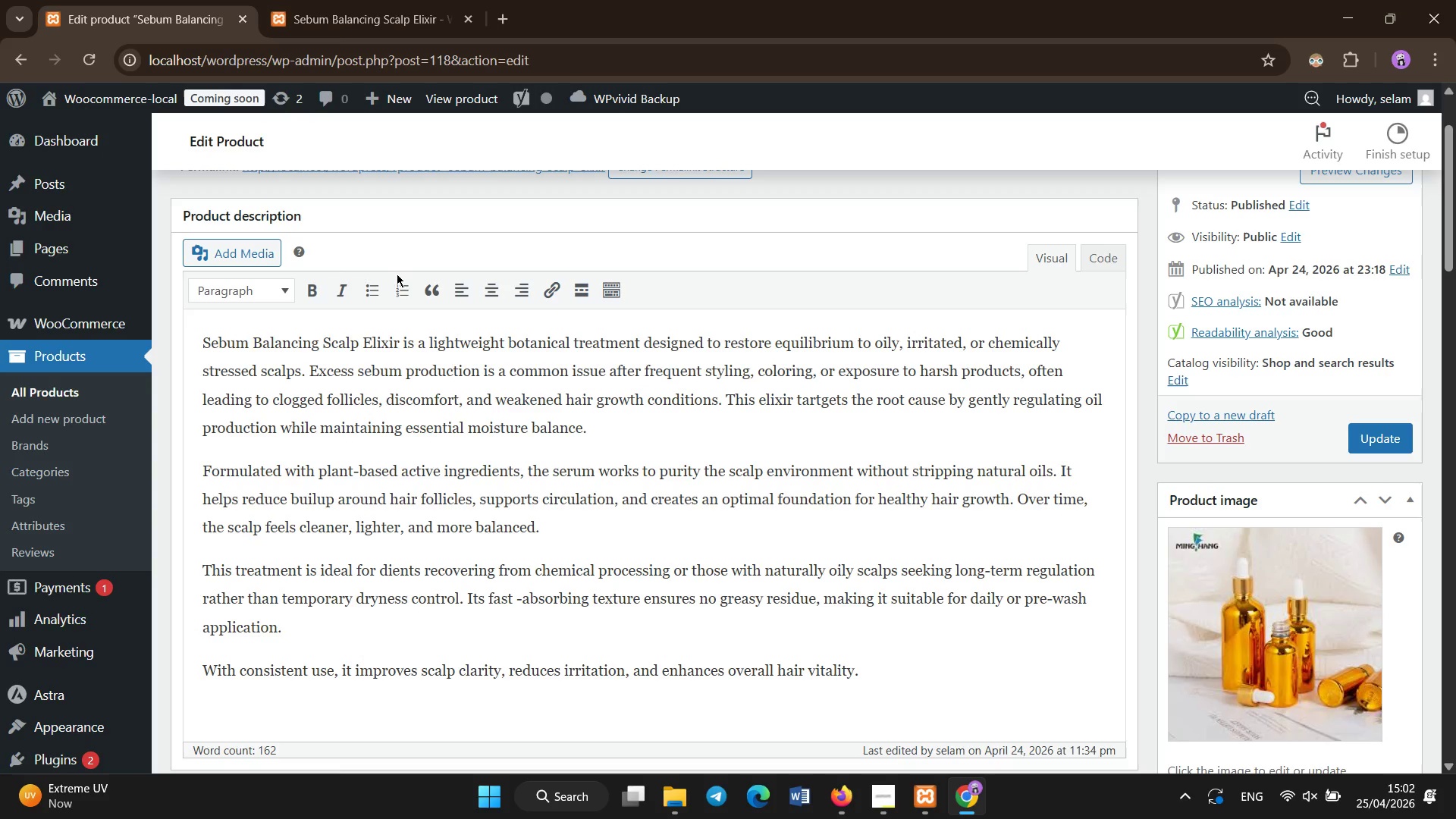 
scroll: coordinate [419, 347], scroll_direction: up, amount: 5.0
 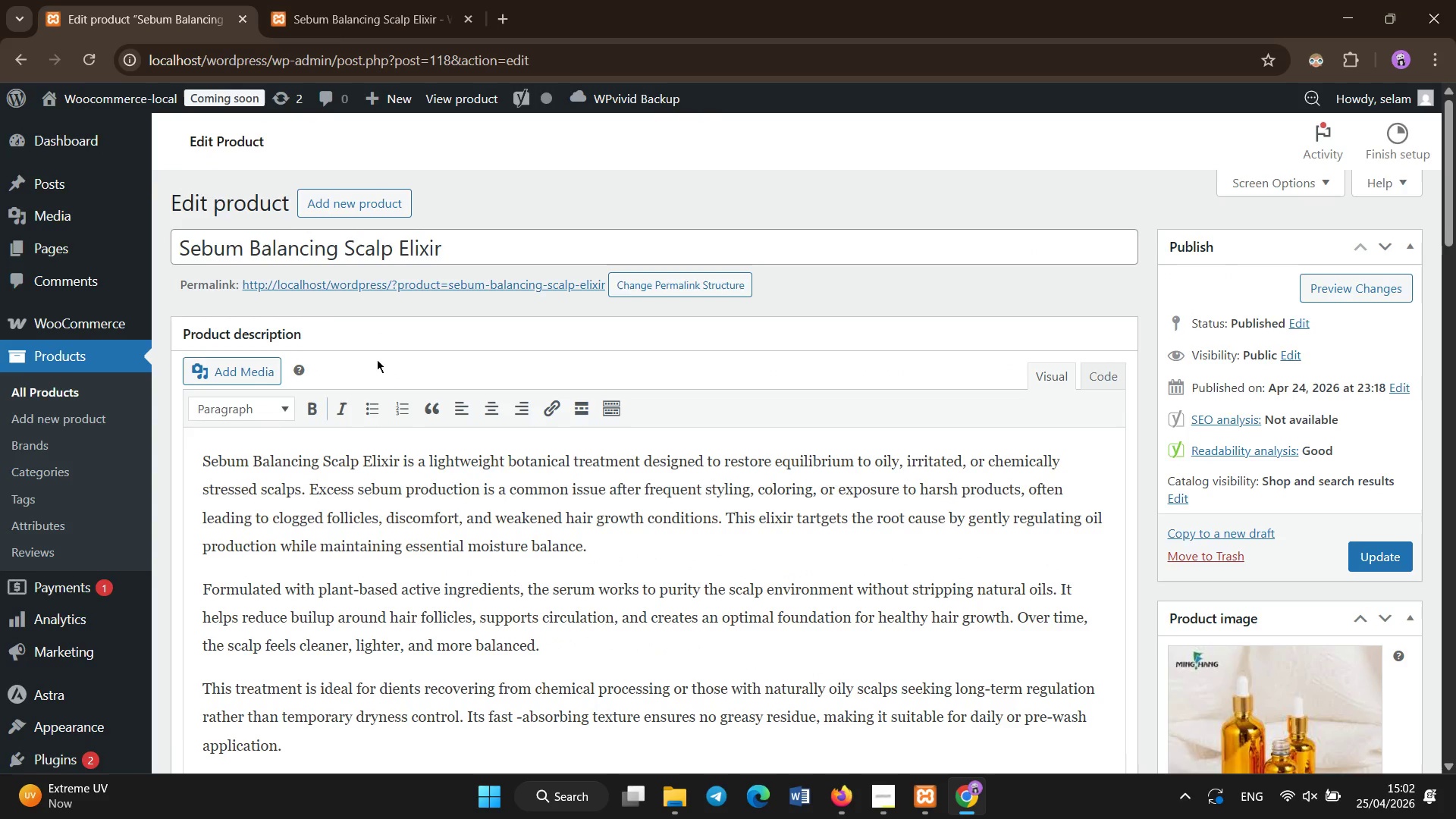 
scroll: coordinate [434, 366], scroll_direction: down, amount: 7.0
 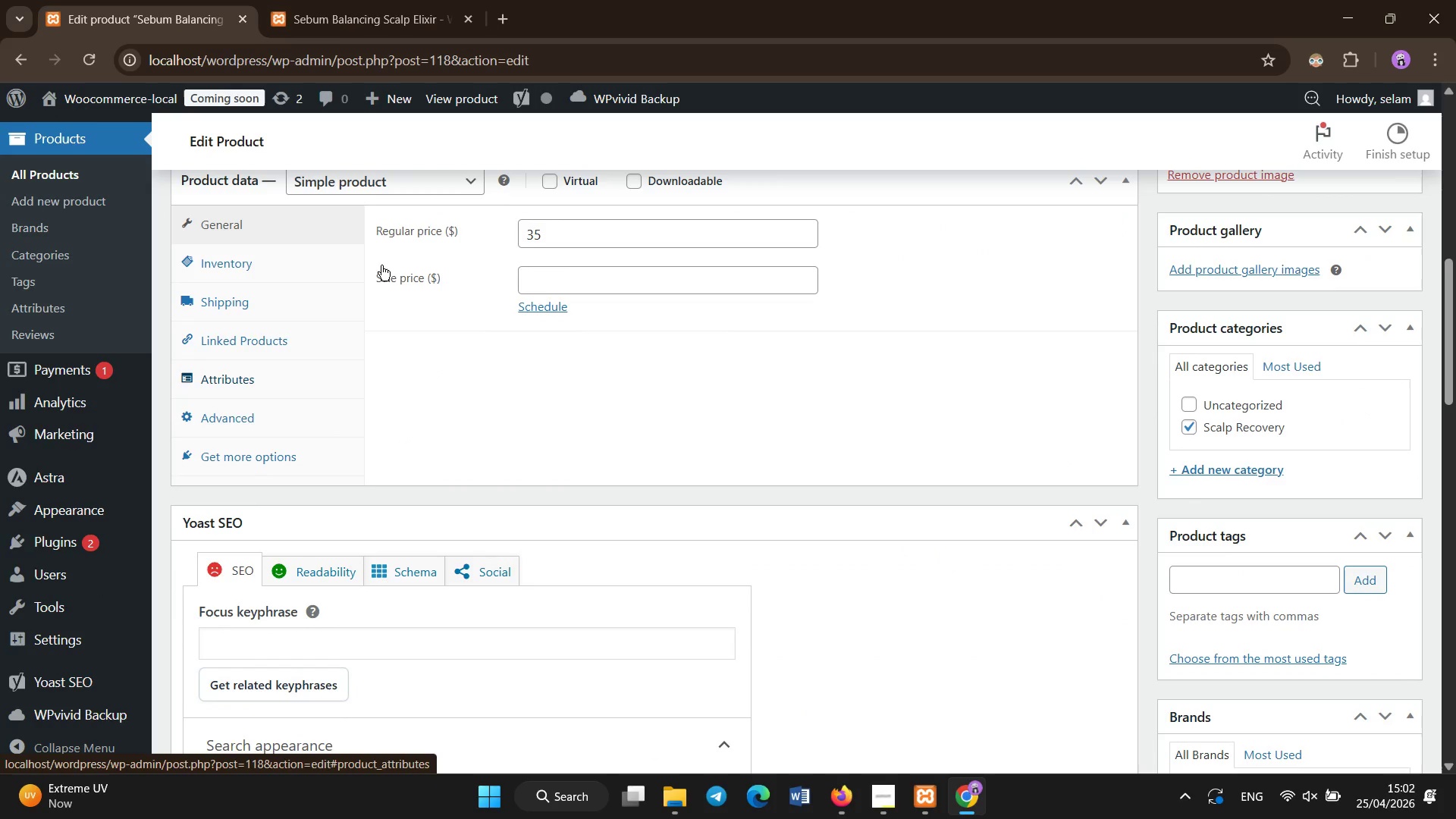 
scroll: coordinate [414, 344], scroll_direction: none, amount: 0.0
 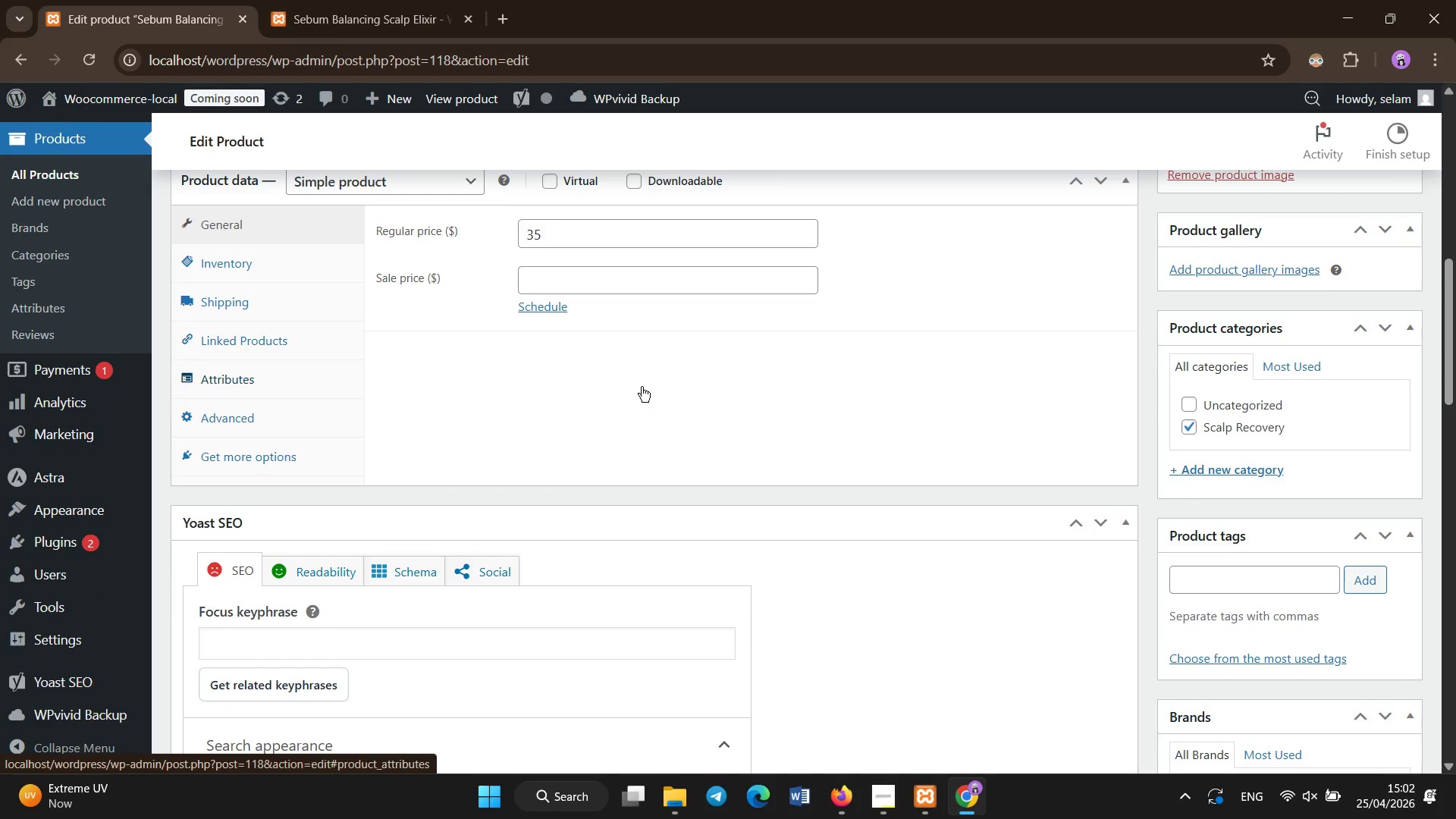 
scroll: coordinate [642, 387], scroll_direction: down, amount: 2.0
 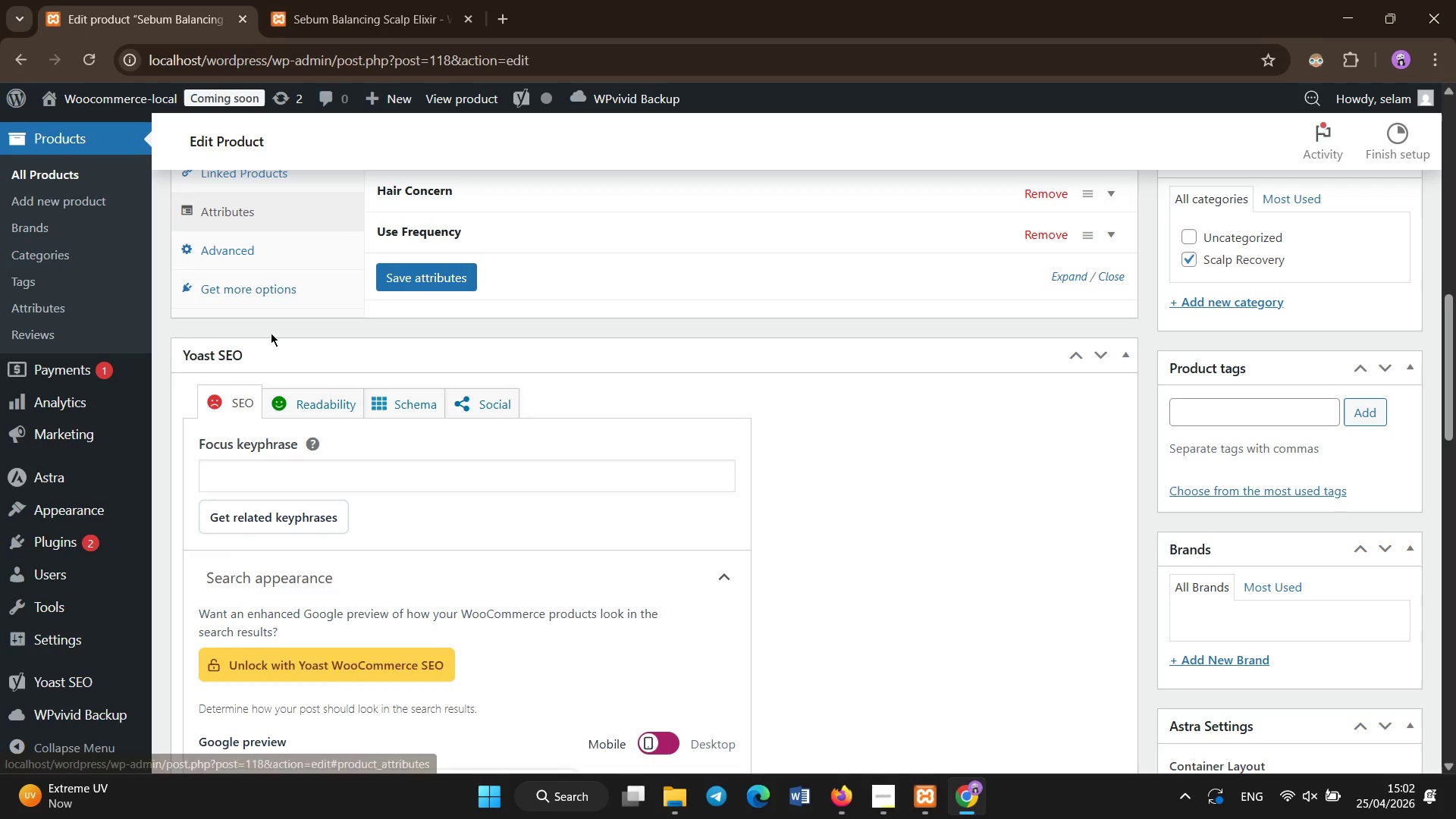 
scroll: coordinate [554, 369], scroll_direction: up, amount: 1.0
 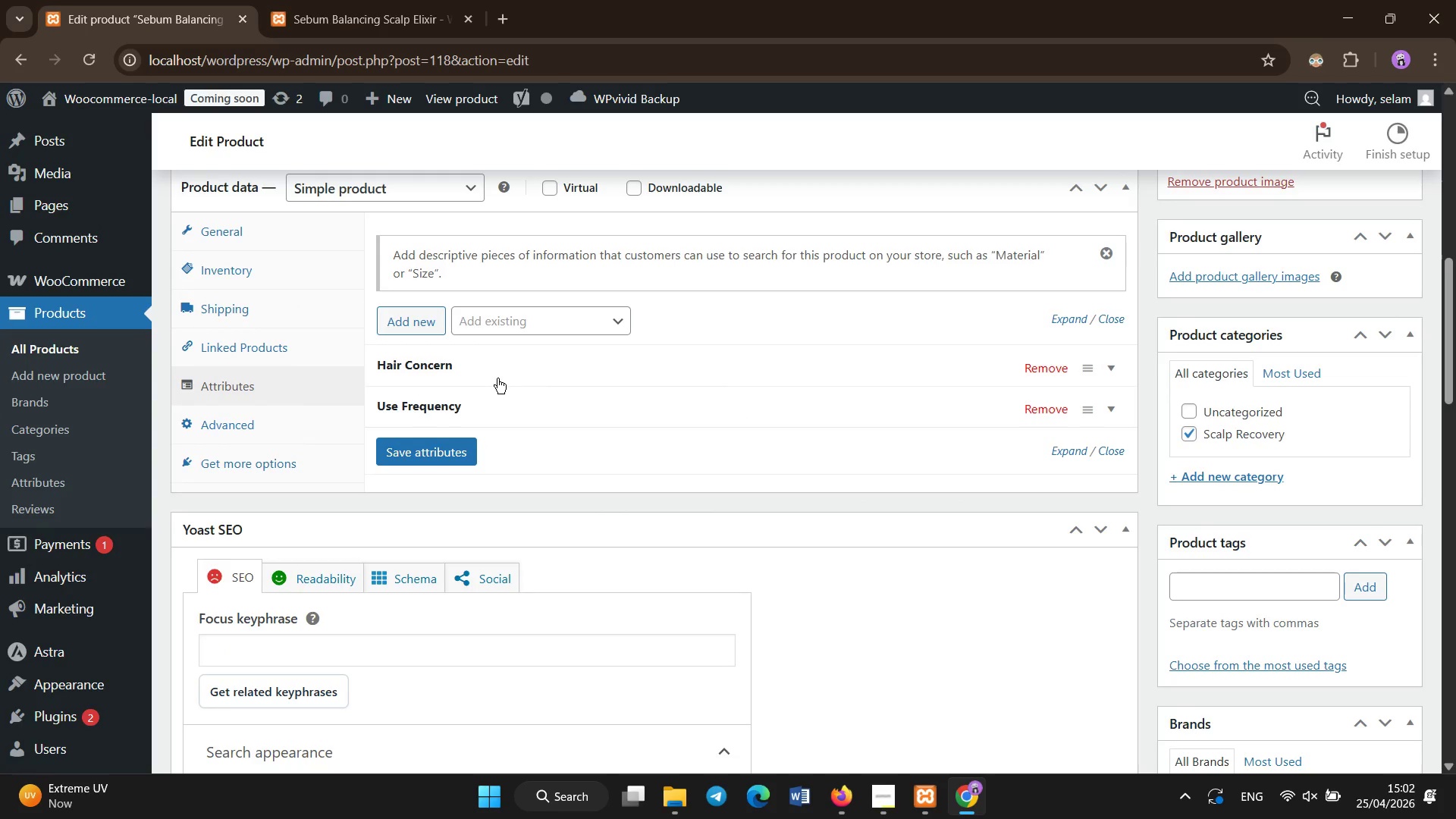 
left_click([493, 359])
 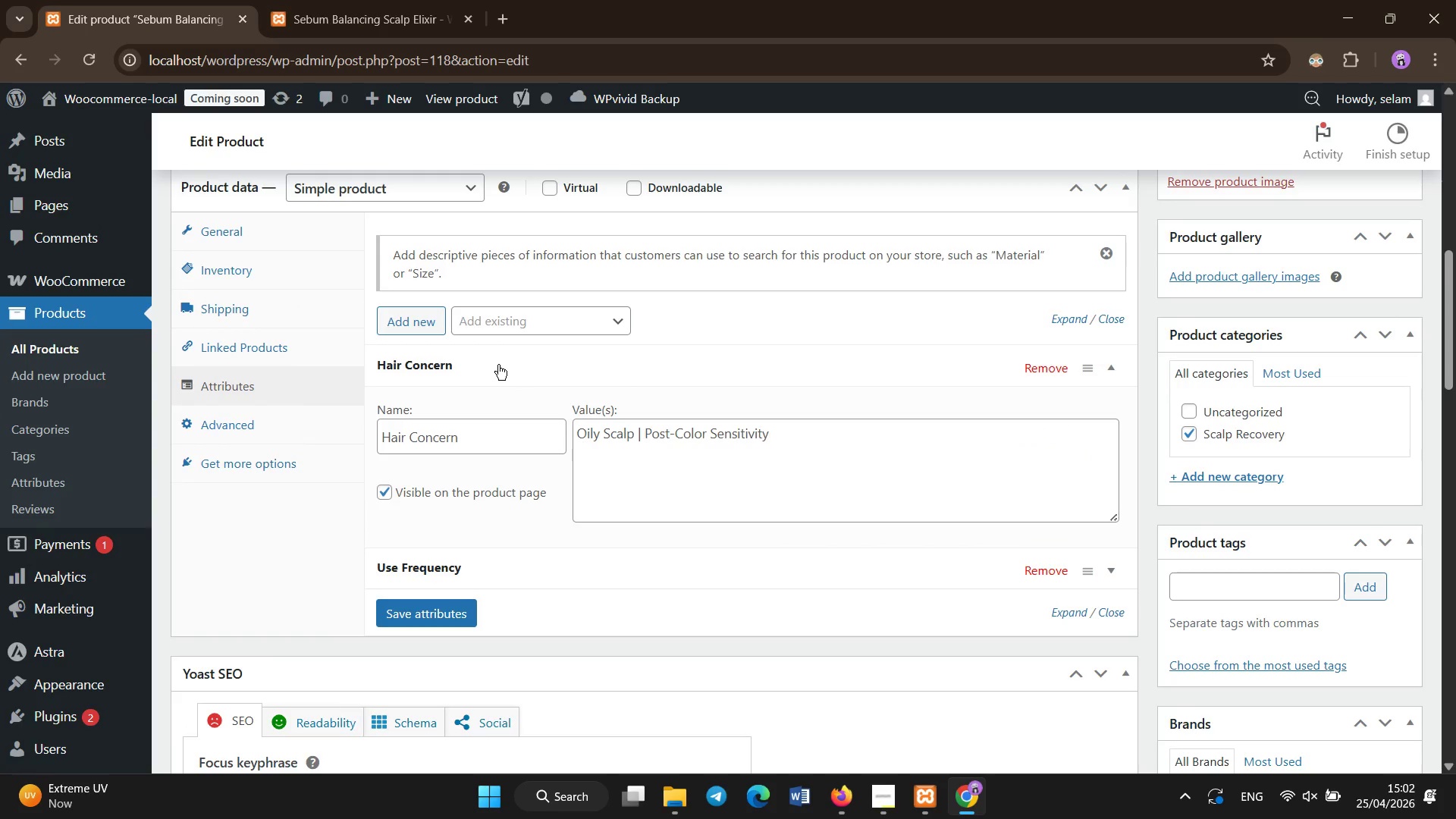 
left_click([498, 365])
 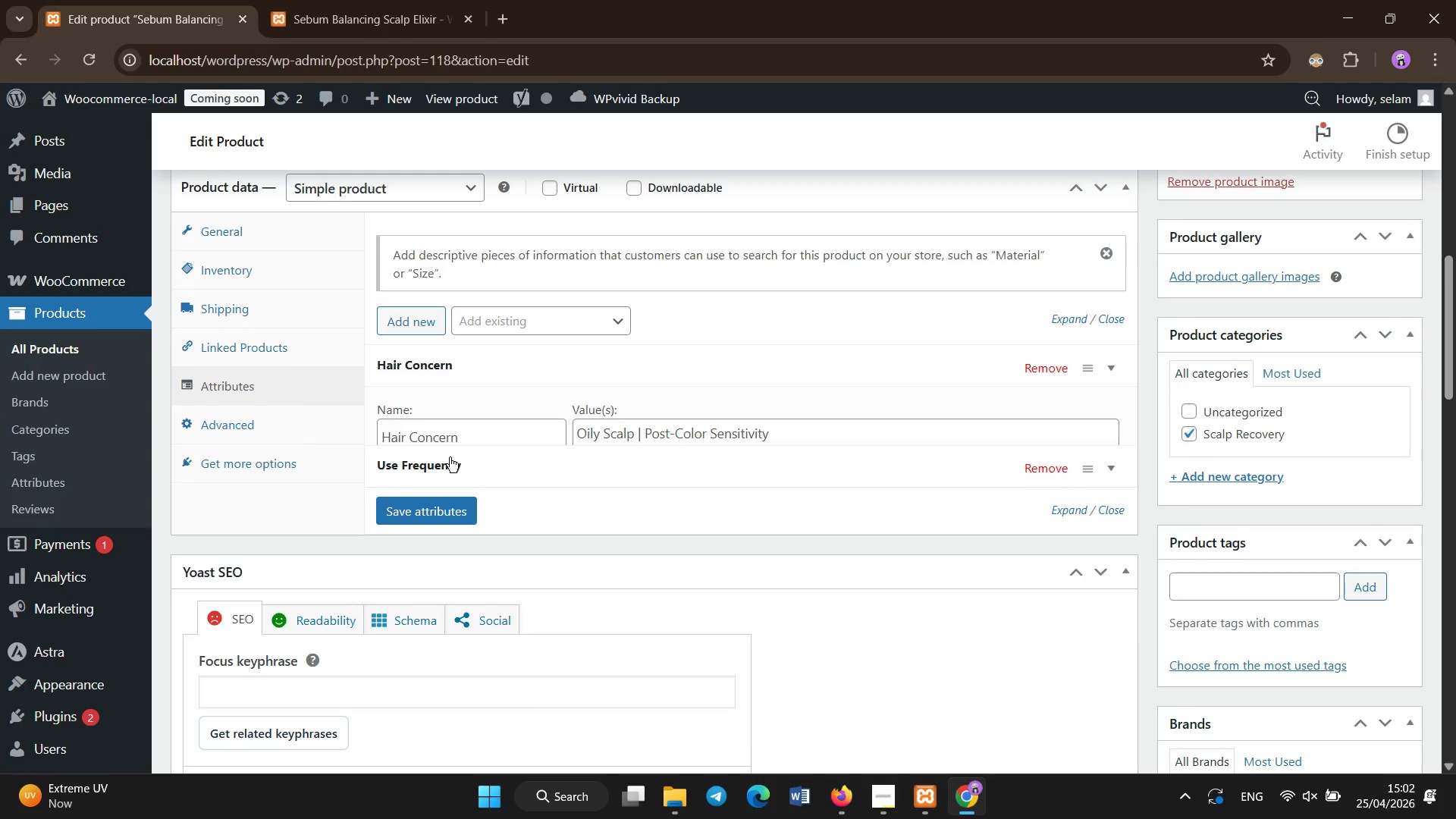 
scroll: coordinate [754, 331], scroll_direction: down, amount: 9.0
 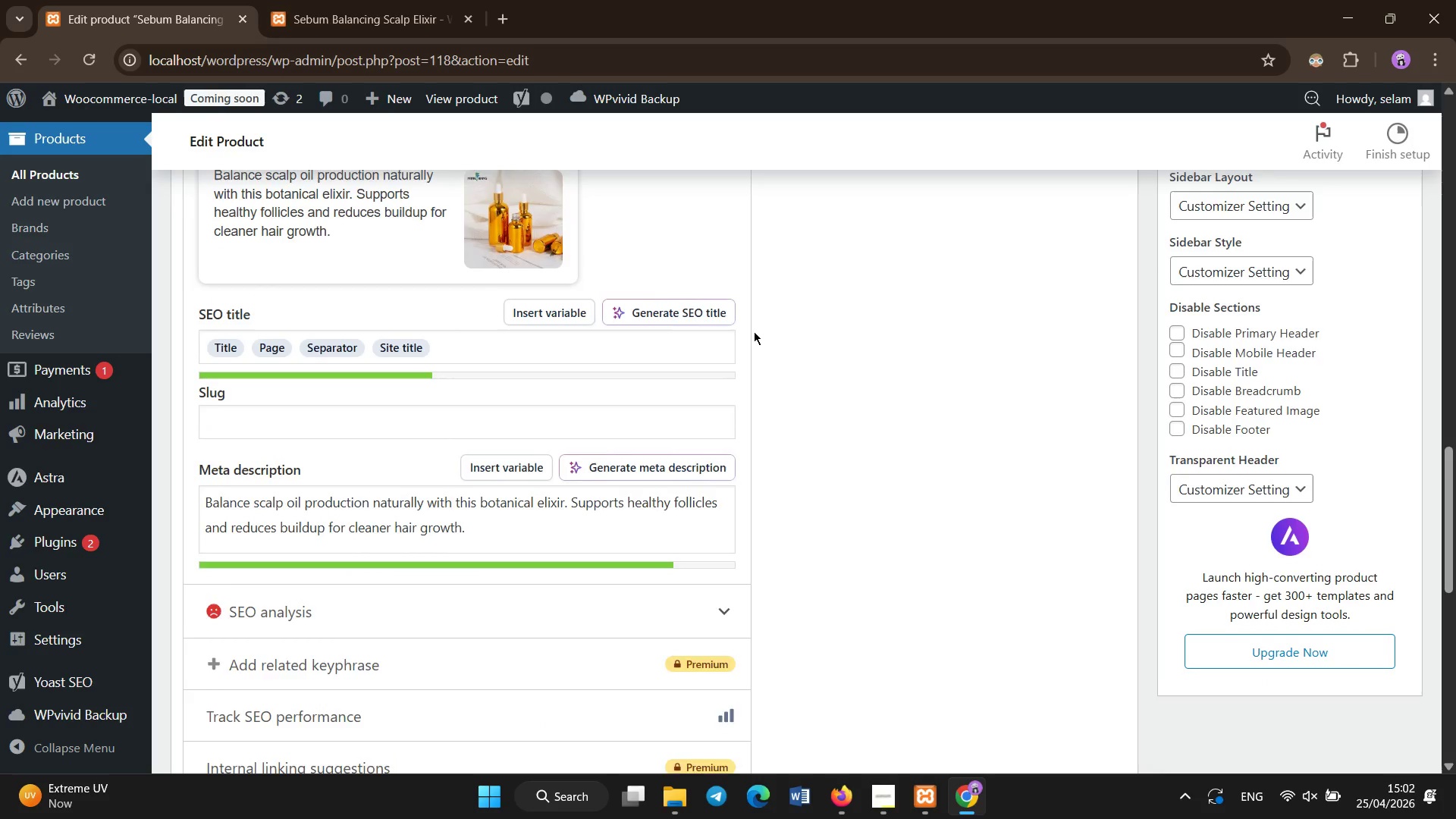 
scroll: coordinate [754, 331], scroll_direction: none, amount: 0.0
 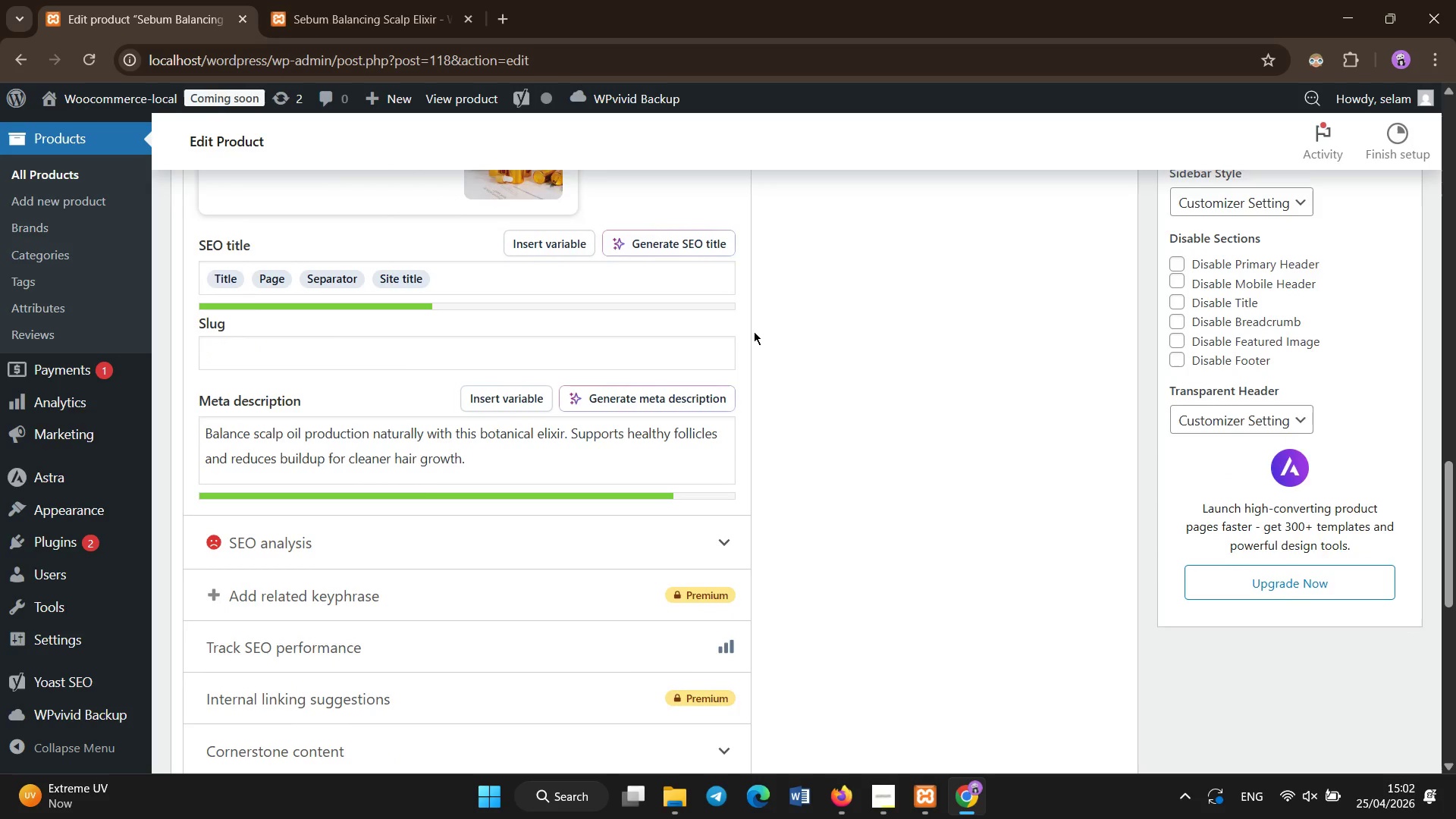 
scroll: coordinate [754, 331], scroll_direction: down, amount: 10.0
 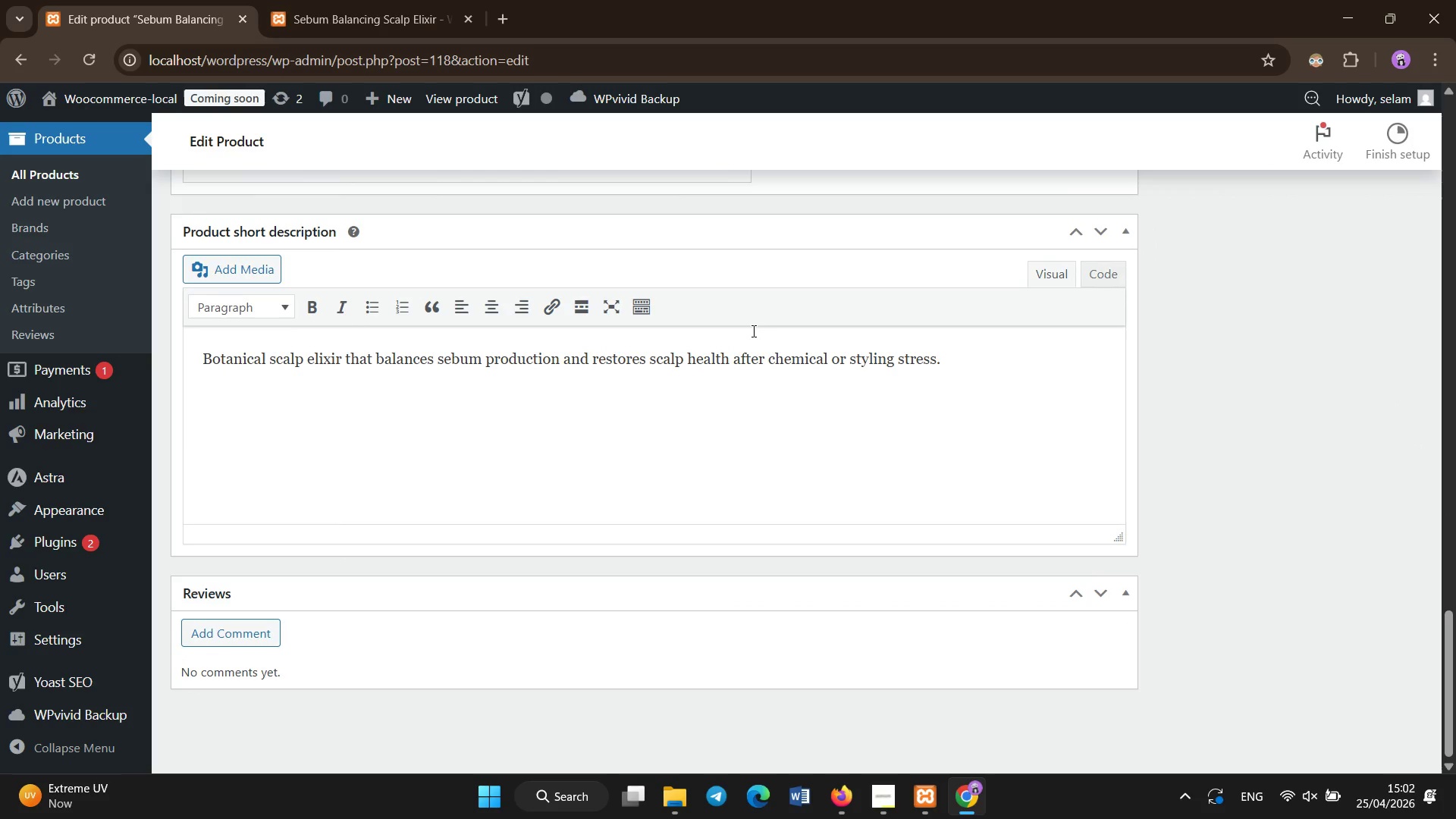 
scroll: coordinate [754, 331], scroll_direction: none, amount: 0.0
 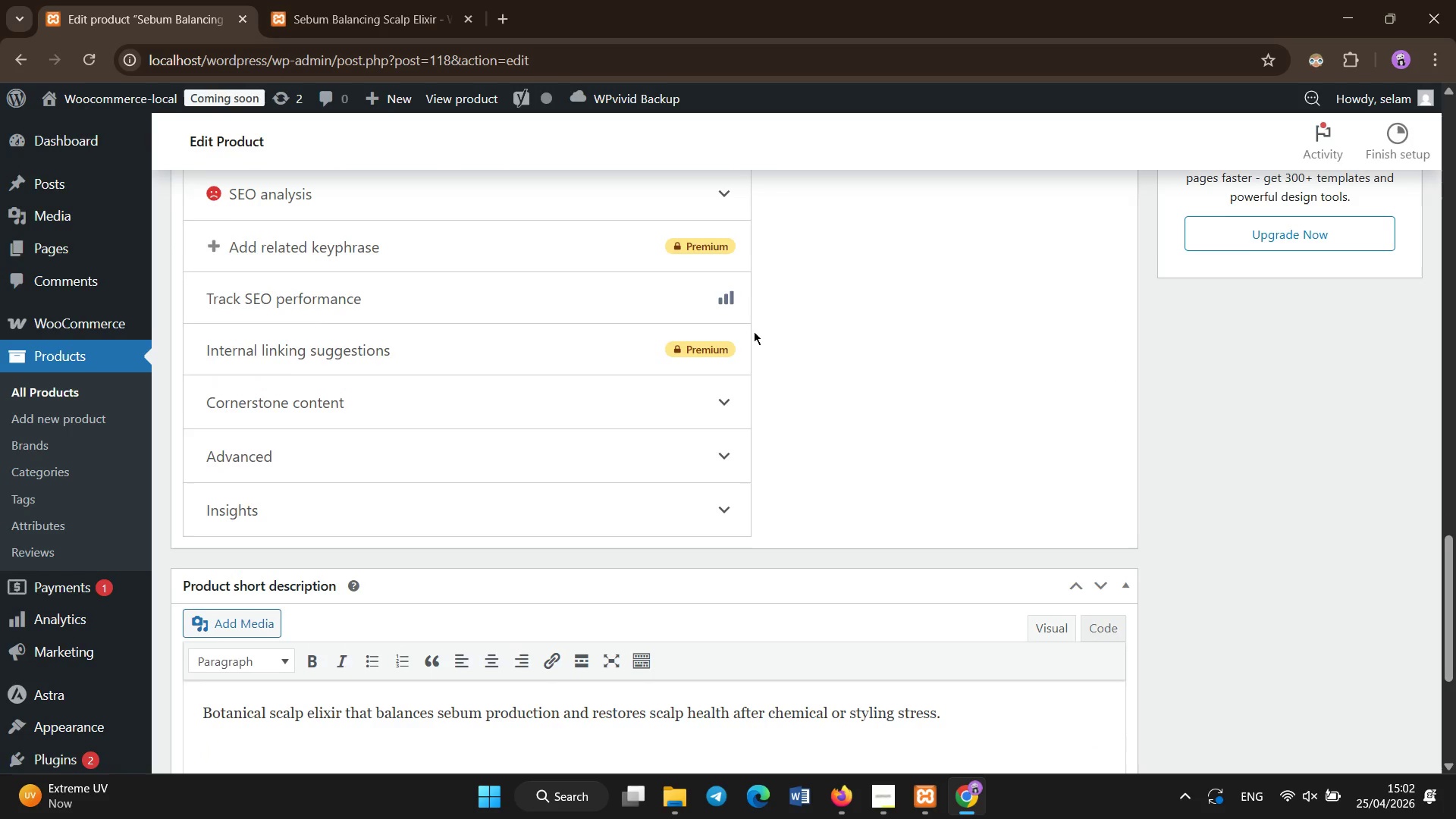 
scroll: coordinate [754, 331], scroll_direction: down, amount: 4.0
 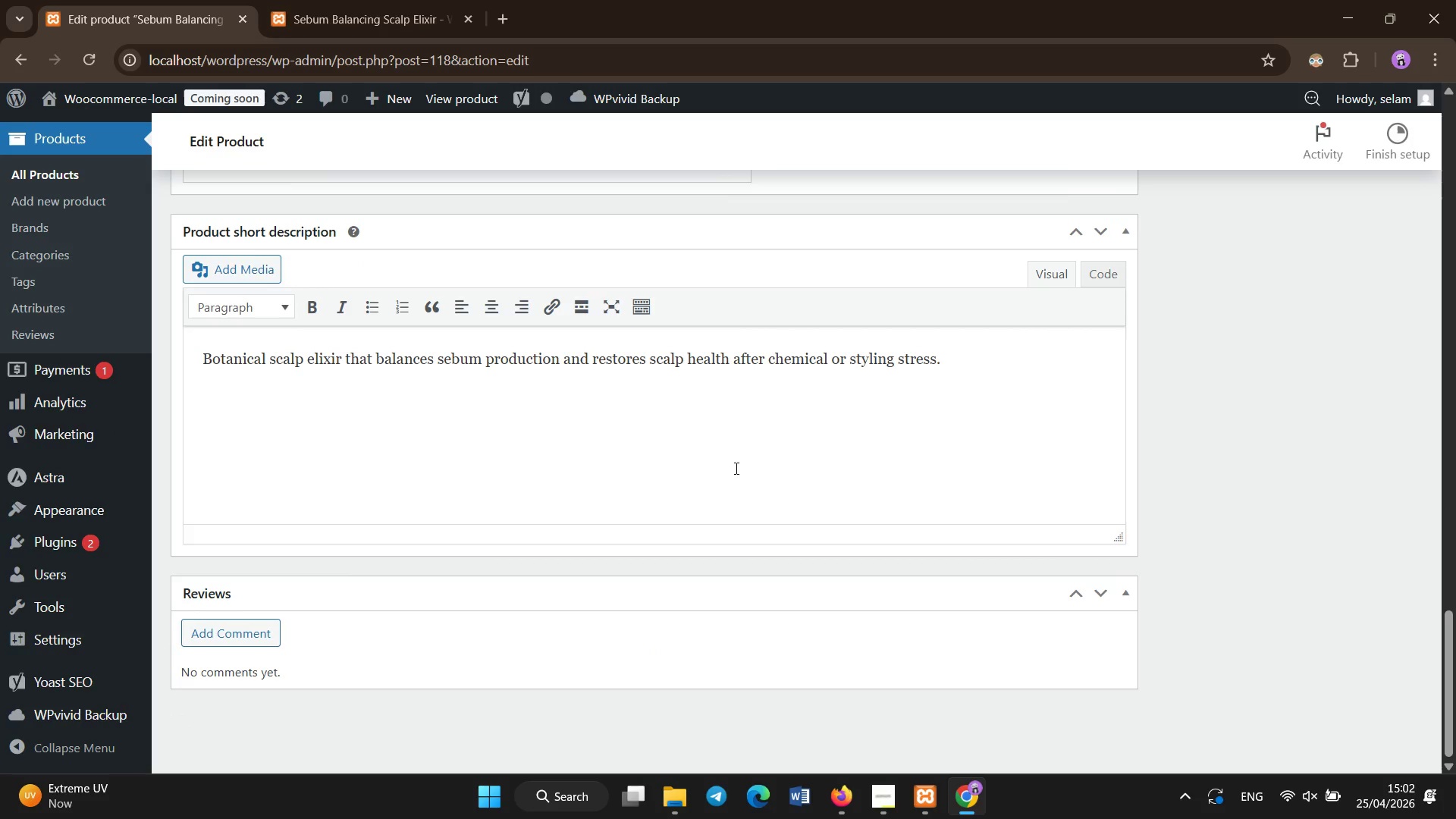 
left_click([733, 470])
 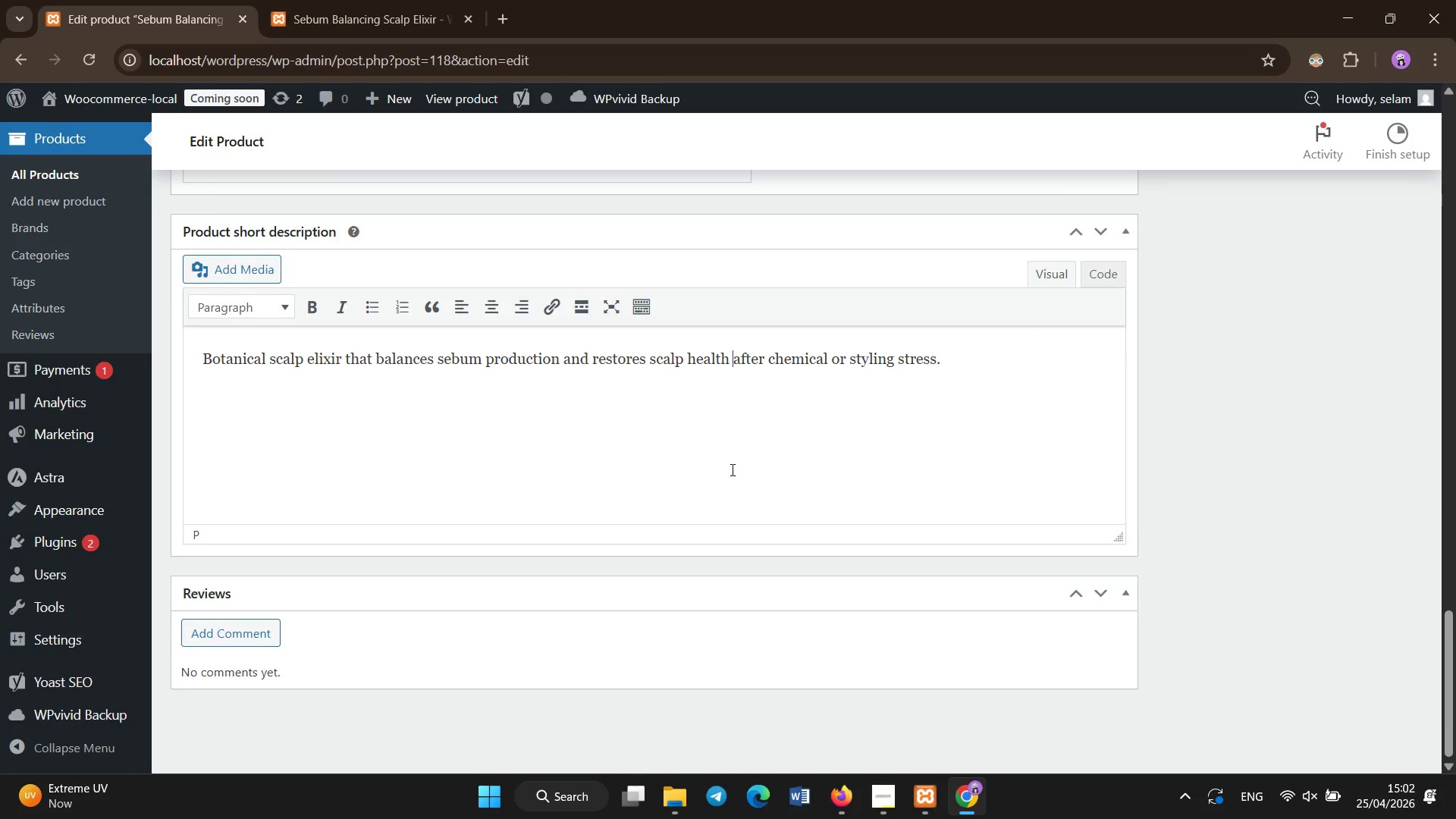 
scroll: coordinate [734, 454], scroll_direction: up, amount: 31.0
 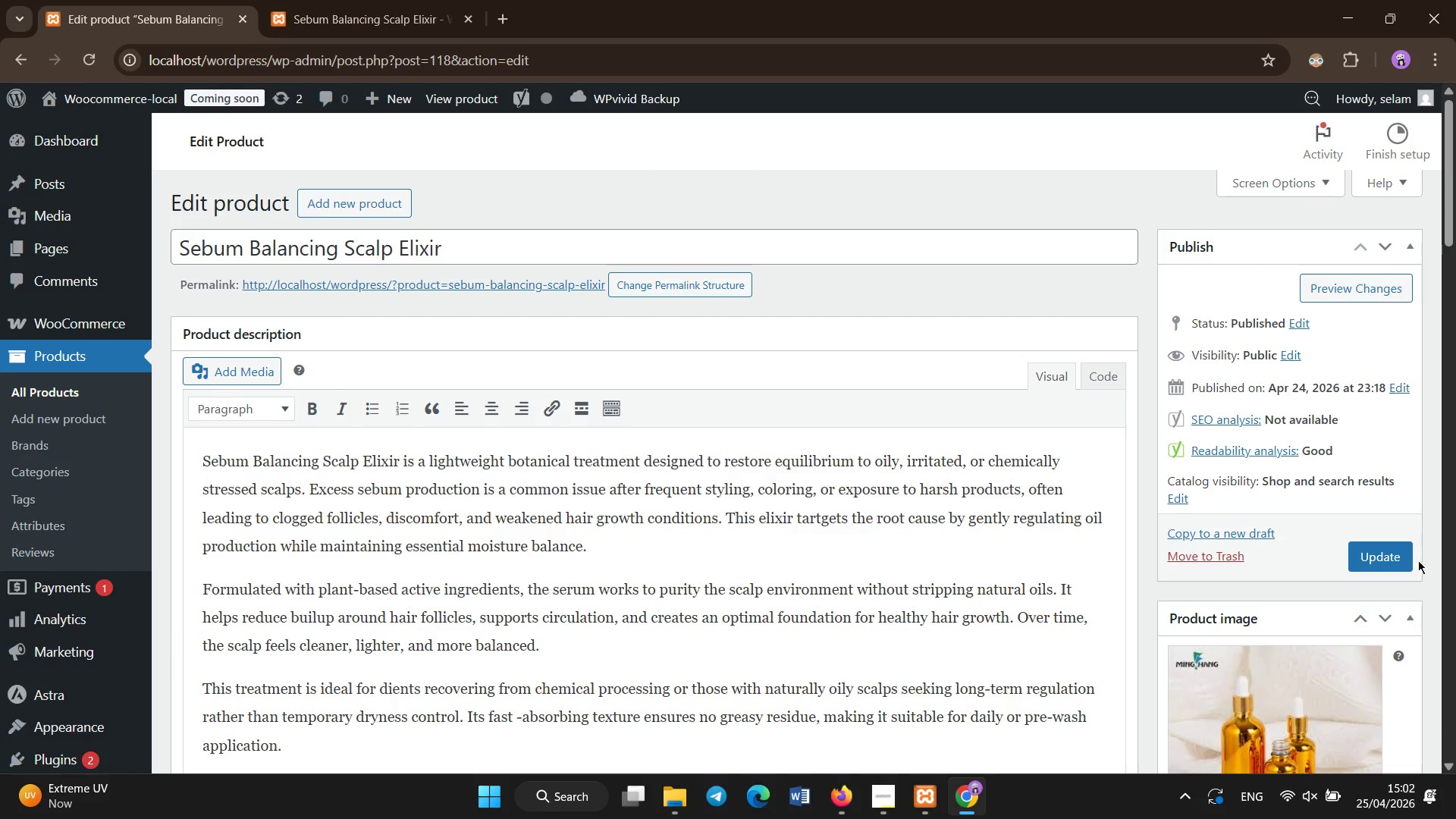 
left_click([1395, 554])
 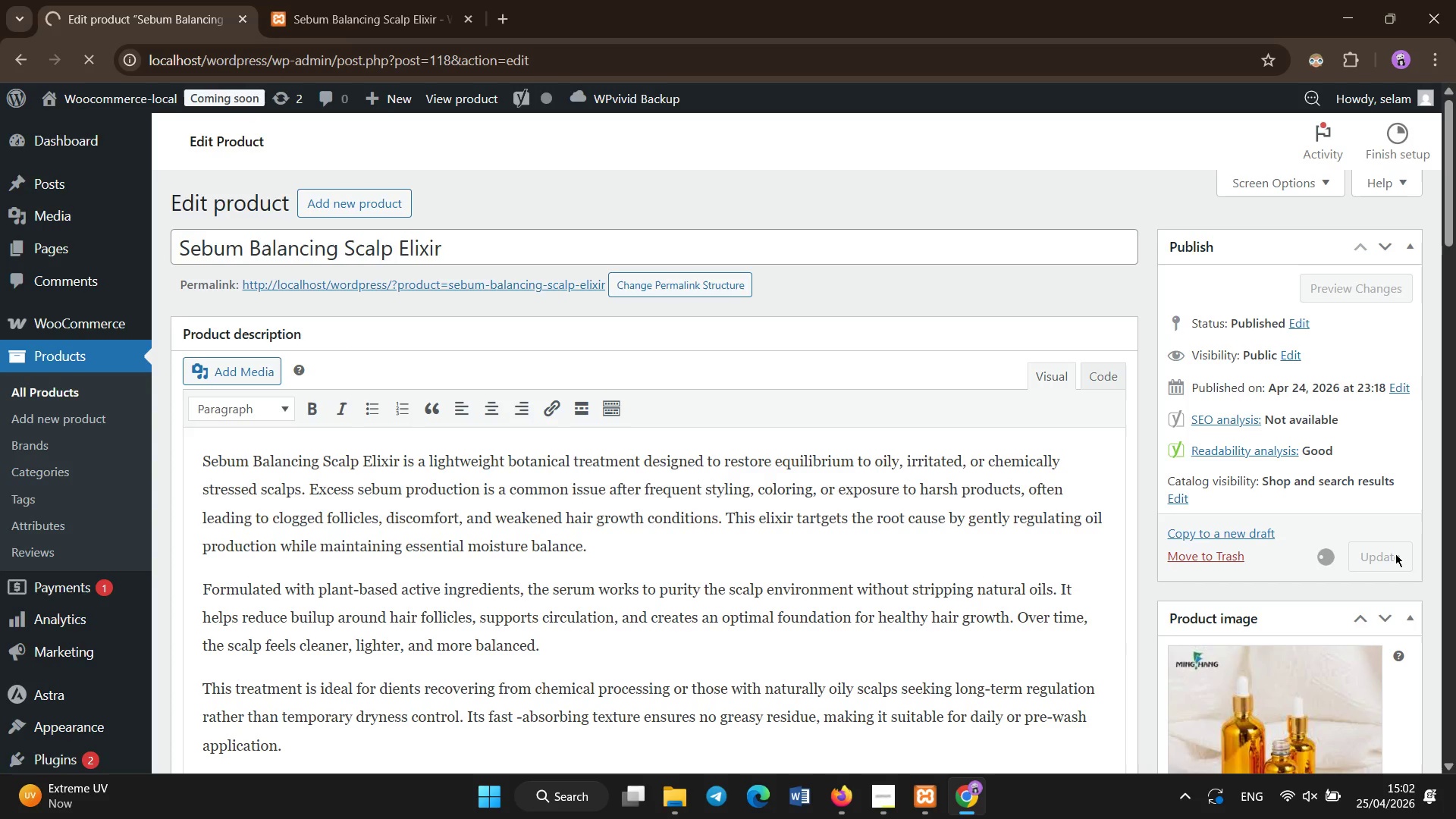 
wait(7.66)
 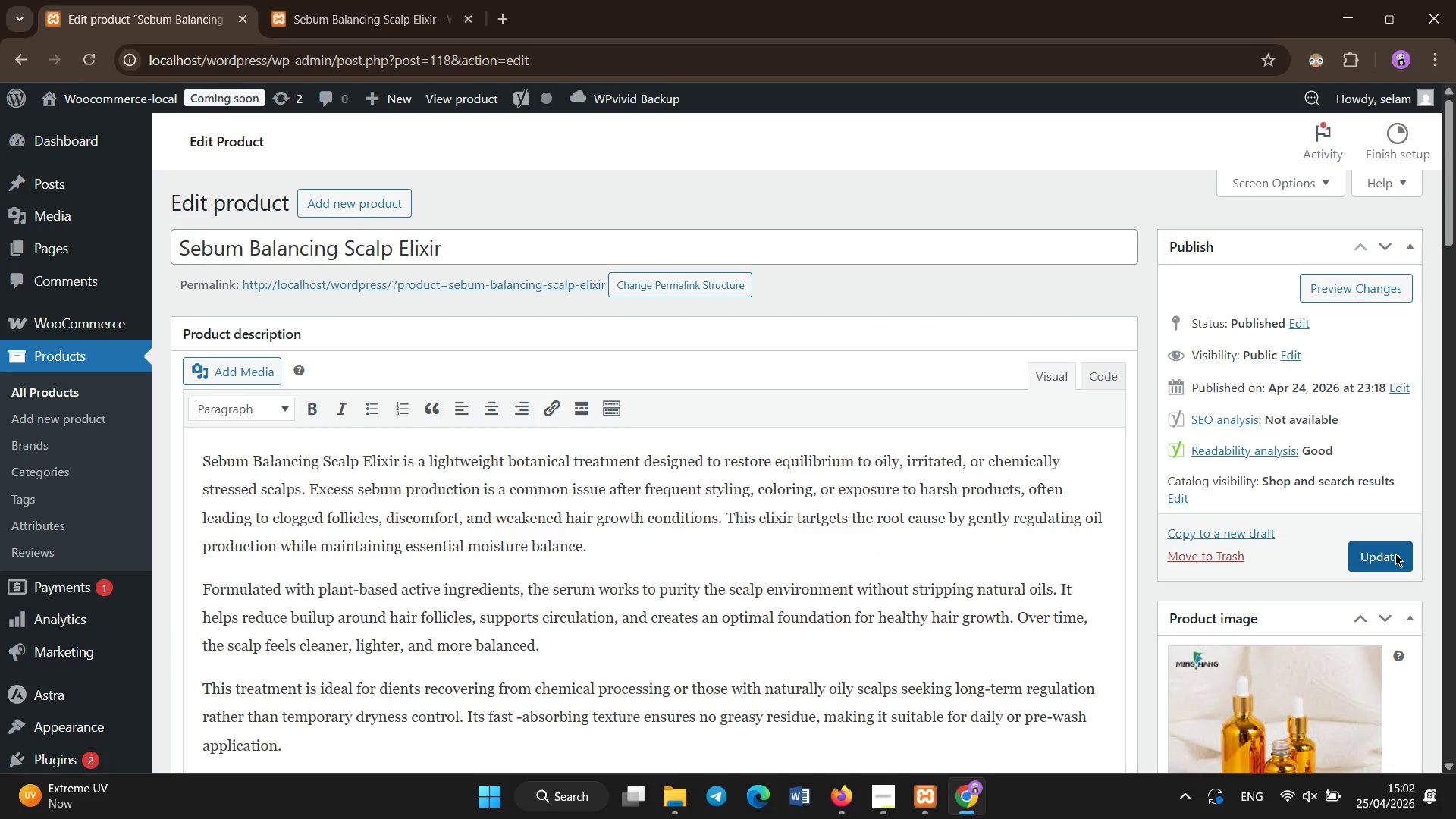 
left_click([790, 369])
 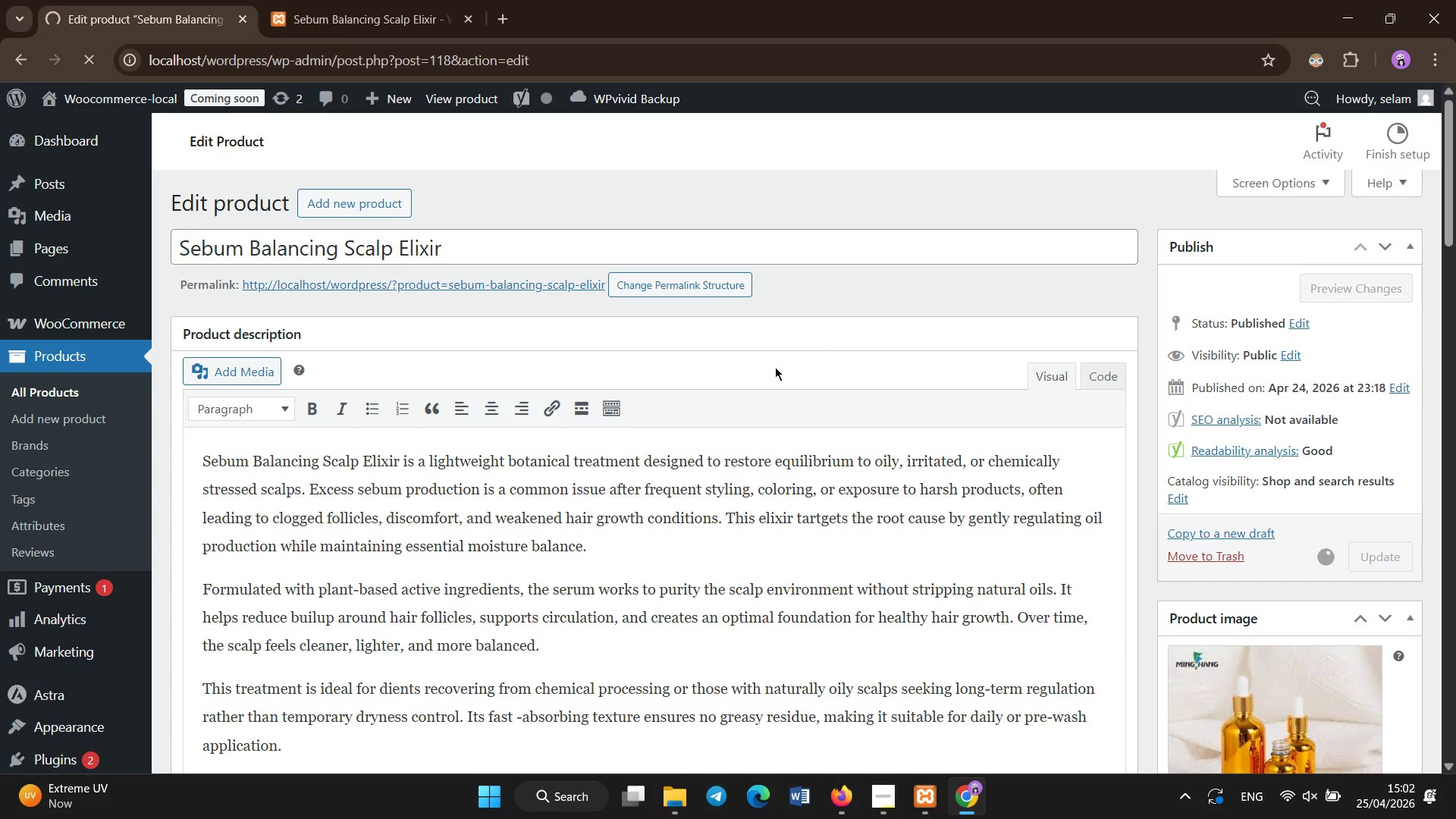 
left_click([775, 367])
 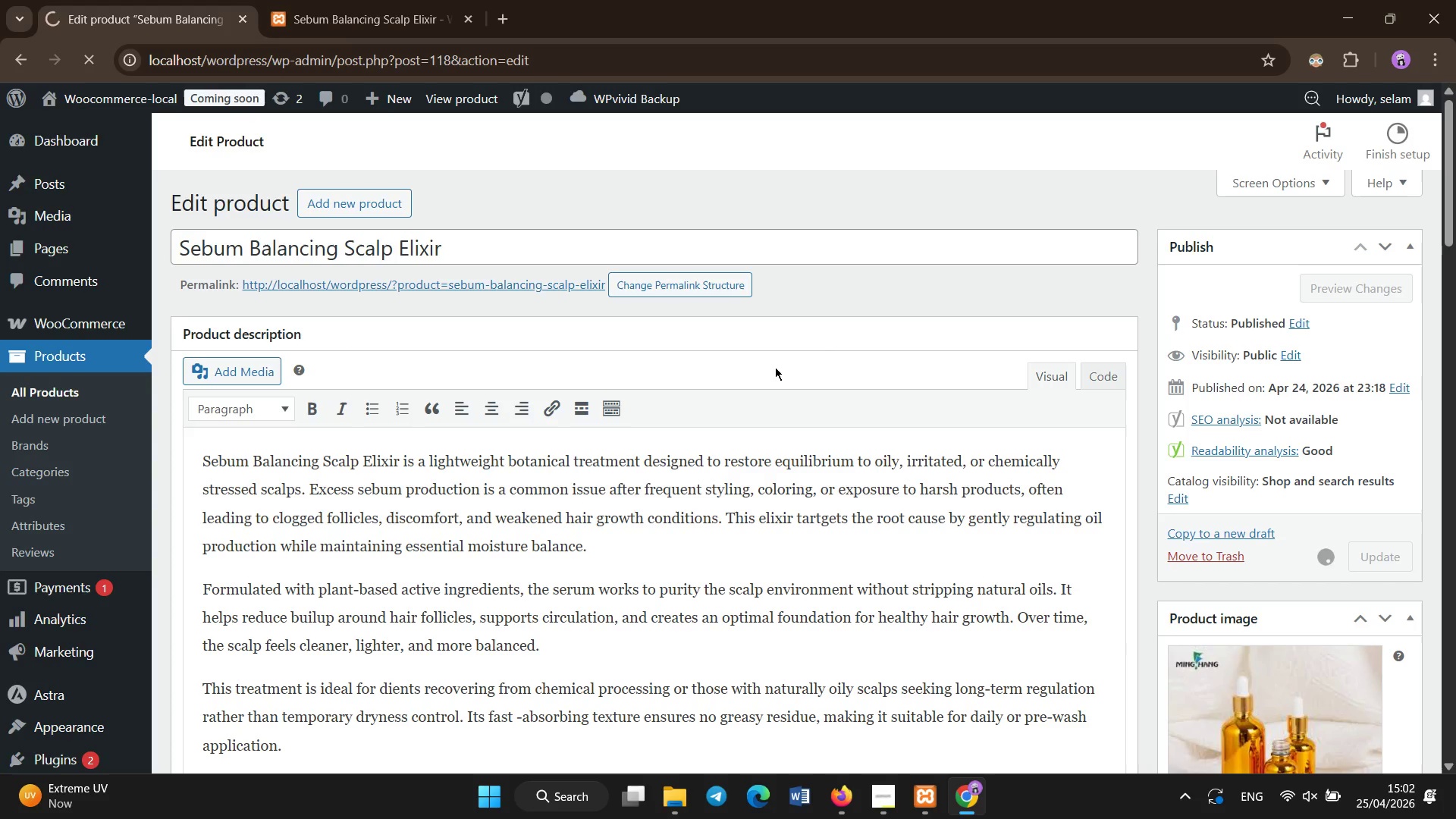 
key(S)
 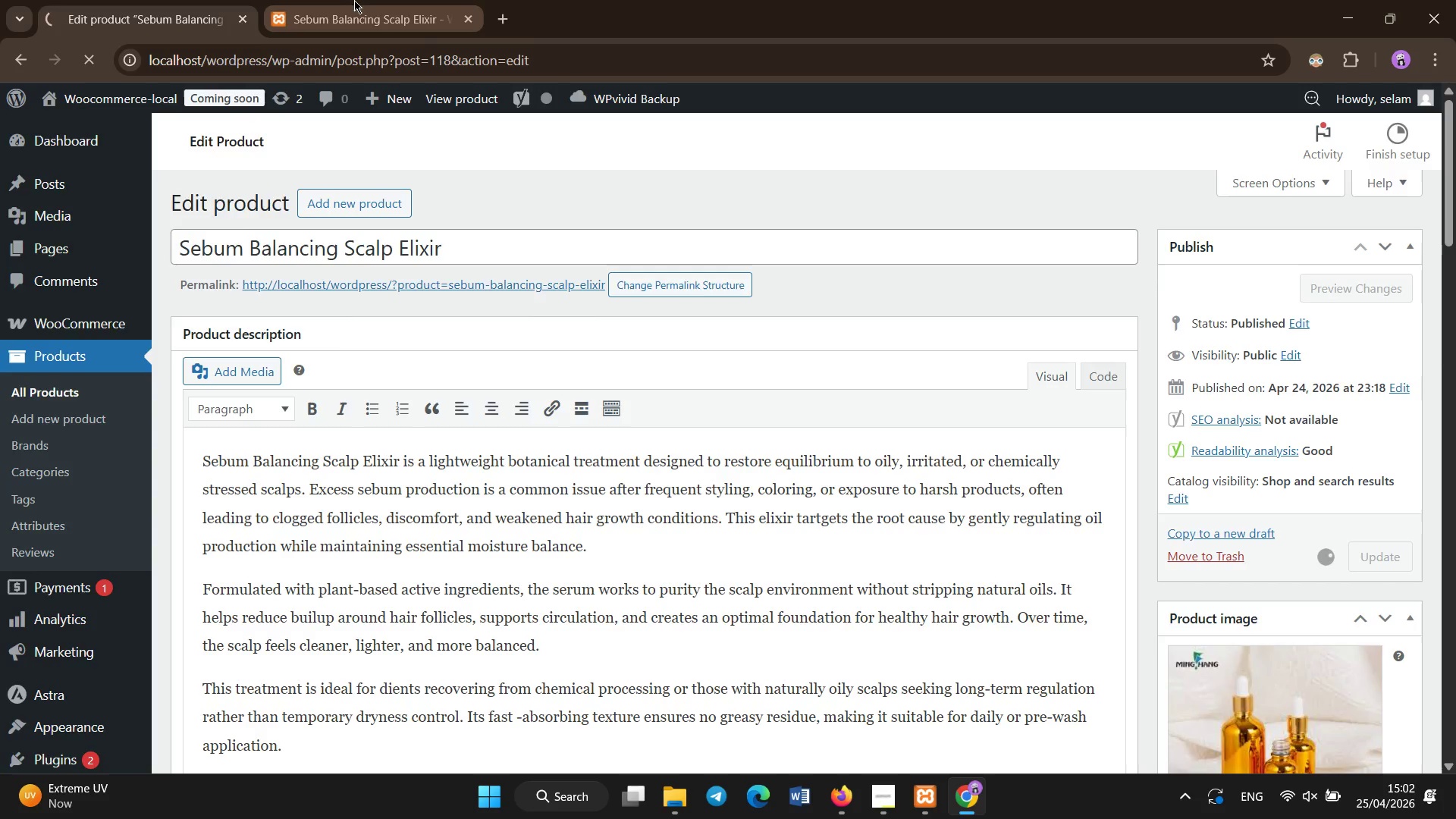 
left_click([350, 0])
 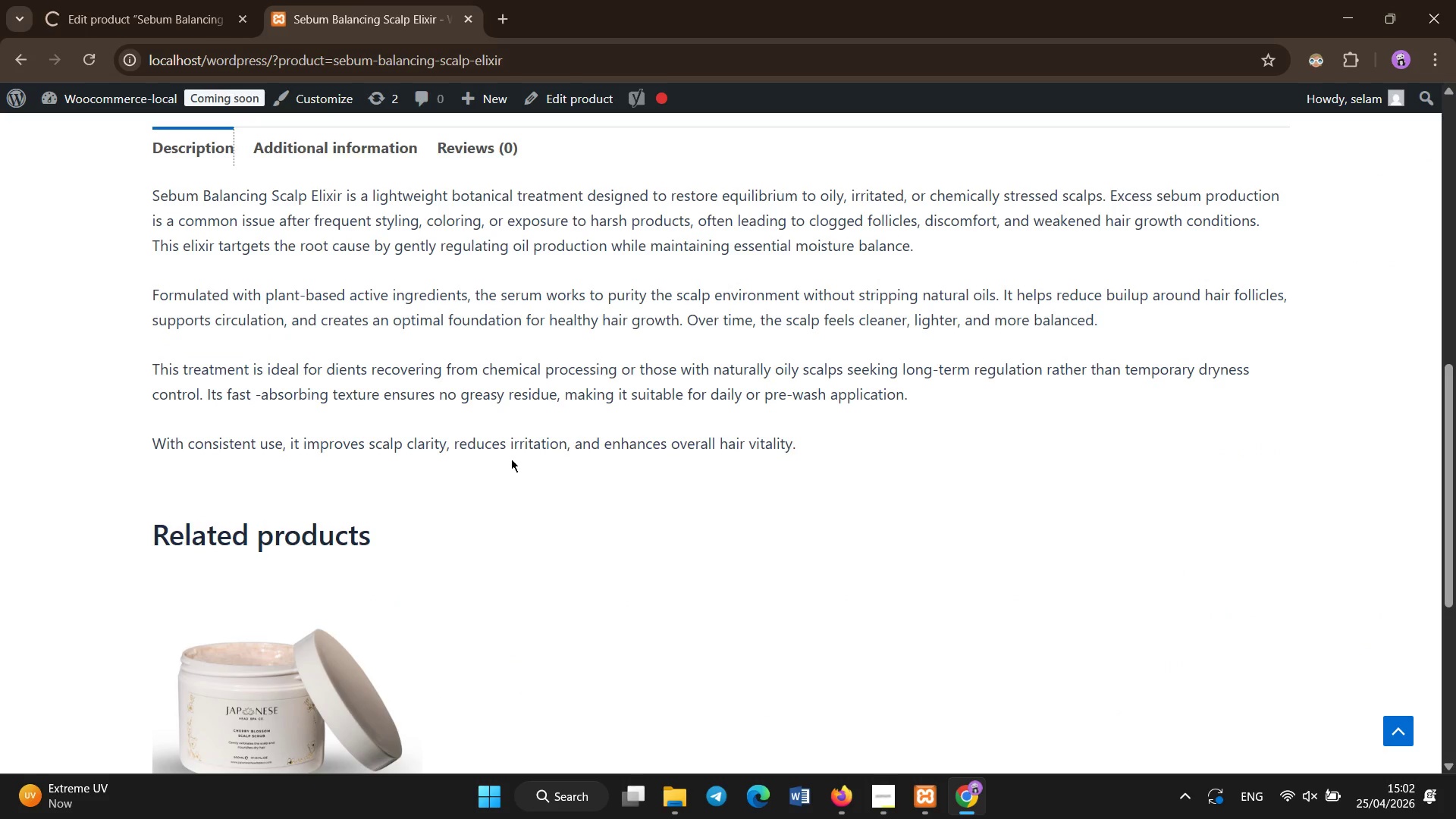 
scroll: coordinate [543, 441], scroll_direction: up, amount: 12.0
 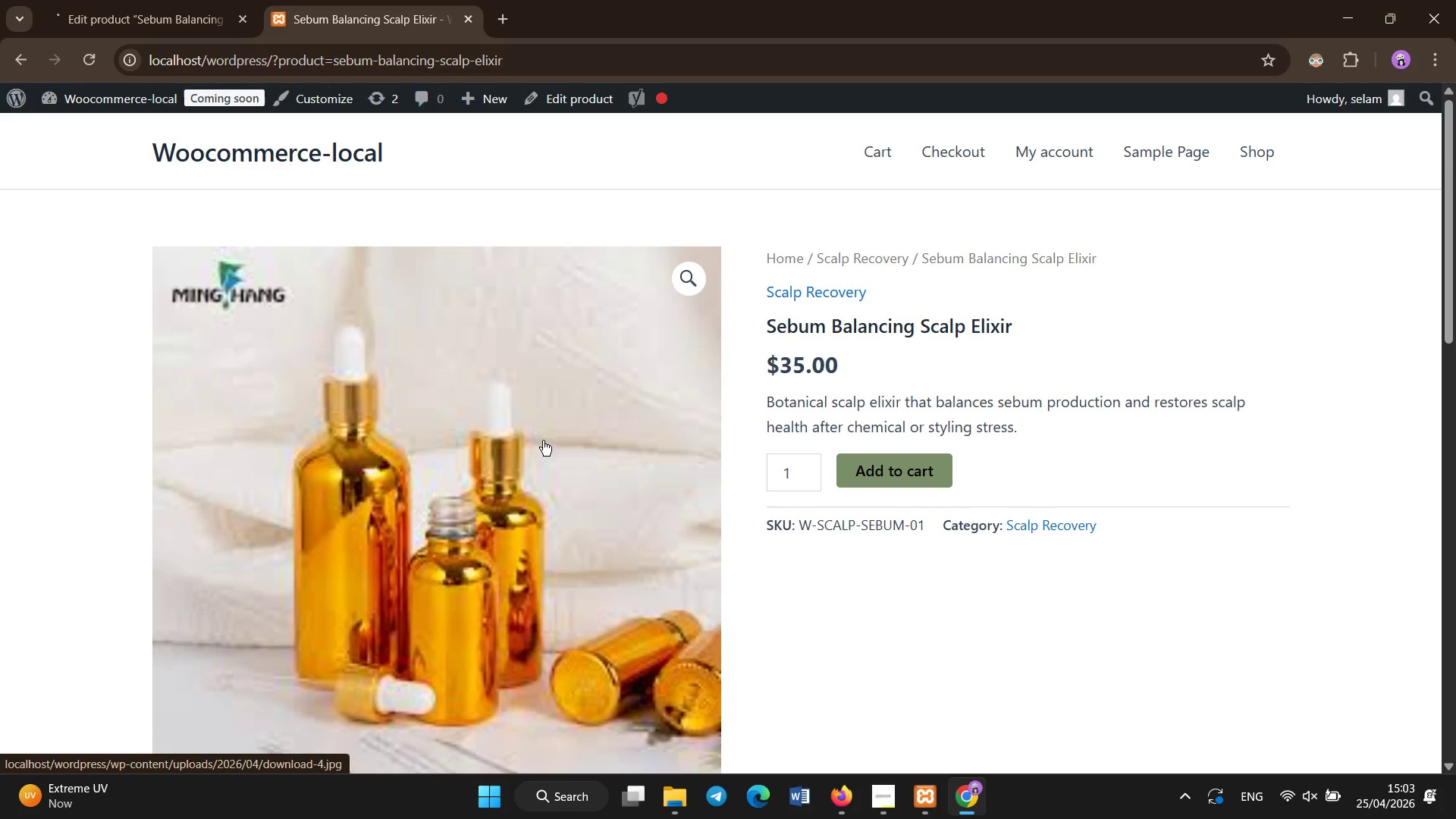 
wait(10.08)
 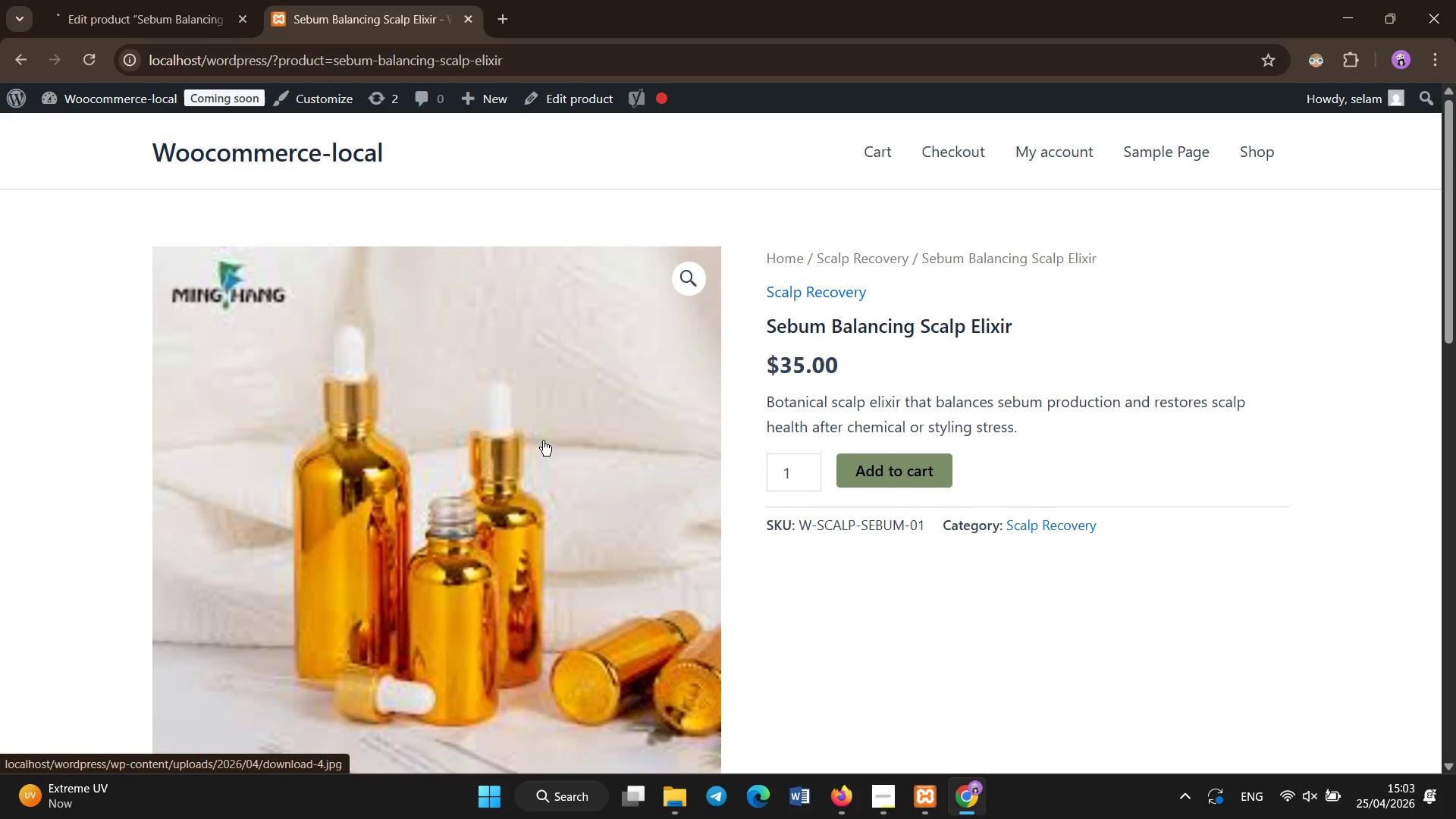 
scroll: coordinate [543, 441], scroll_direction: down, amount: 5.0
 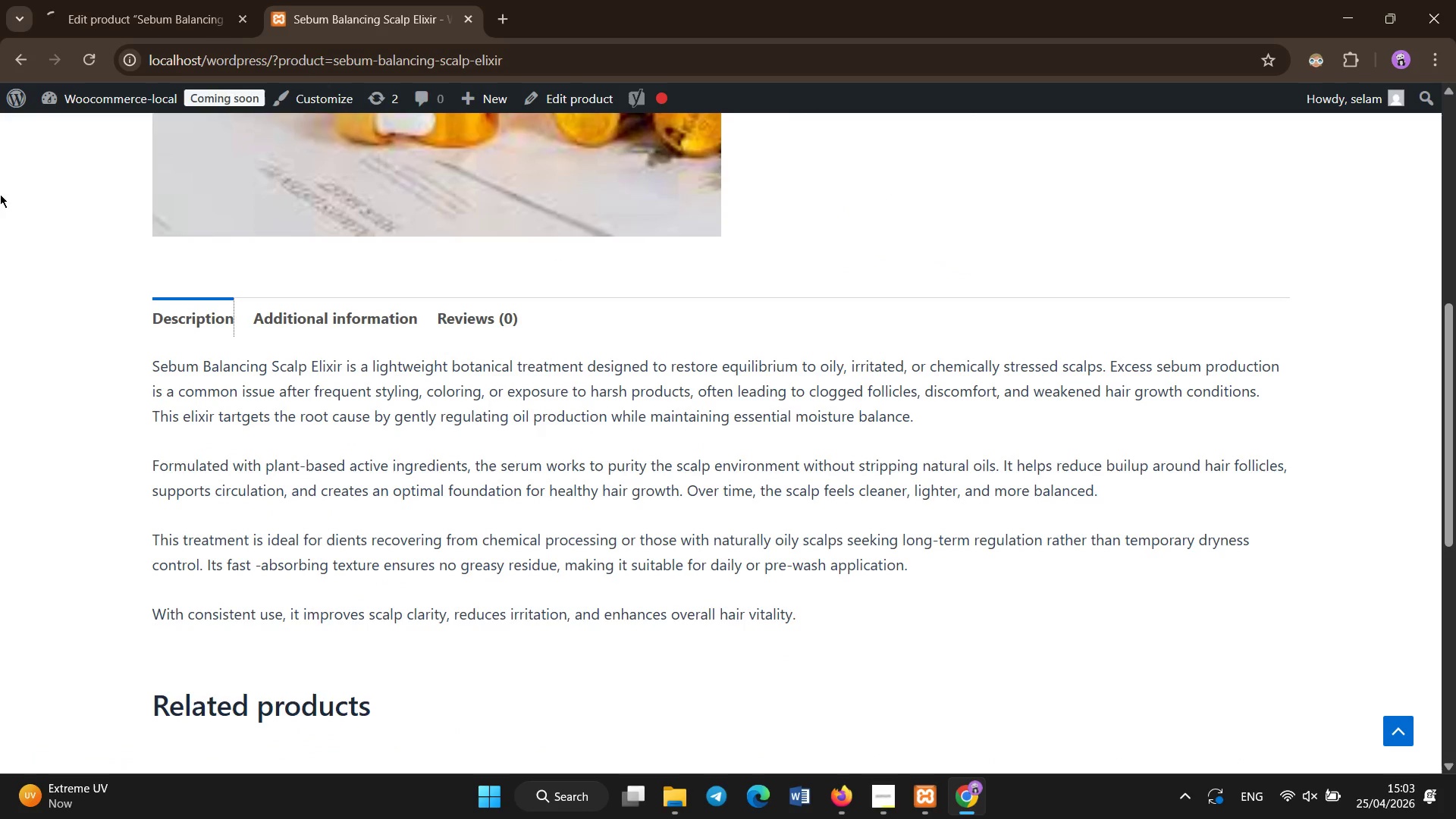 
left_click([142, 0])
 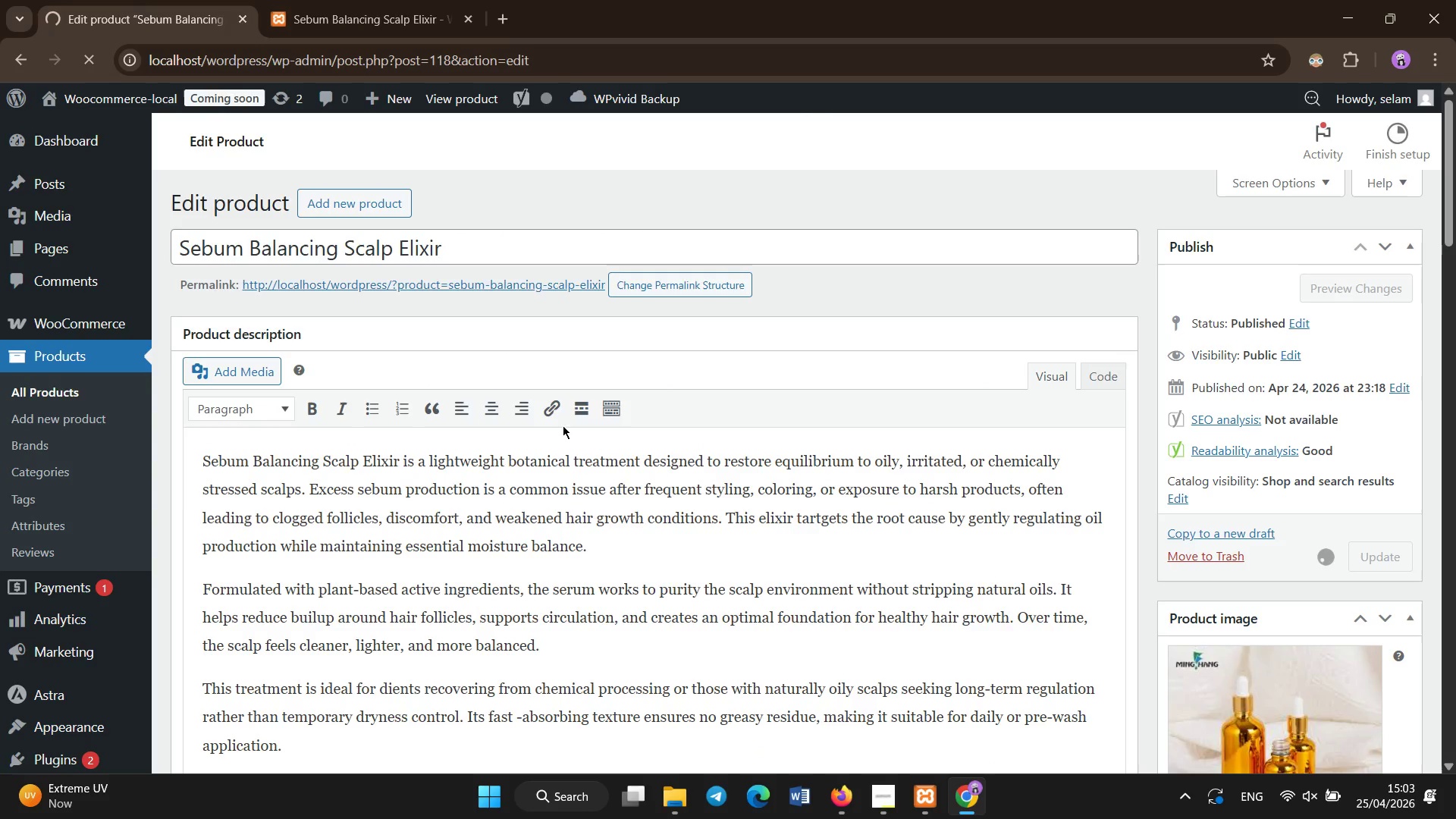 
scroll: coordinate [554, 422], scroll_direction: down, amount: 5.0
 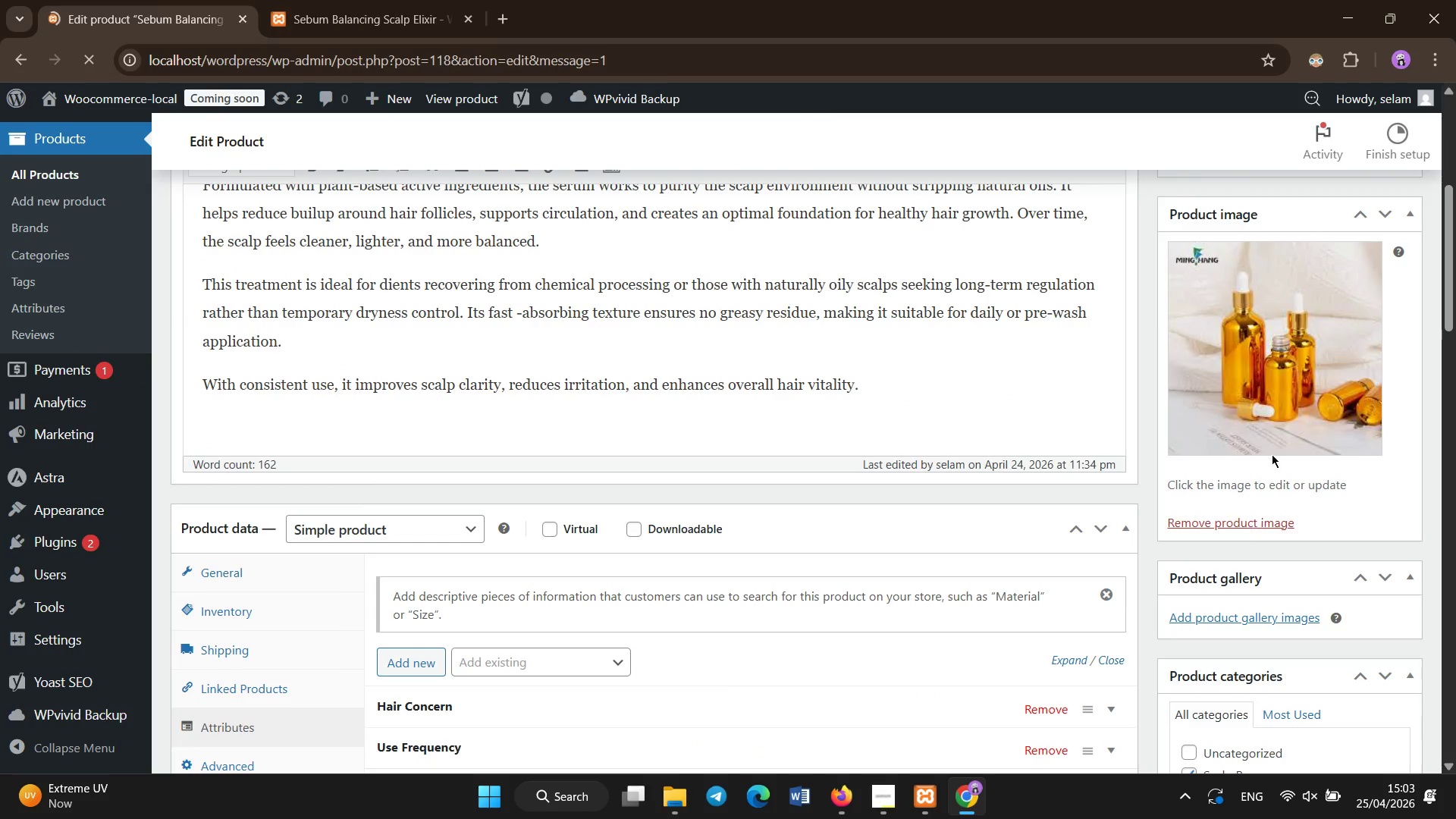 
scroll: coordinate [1288, 494], scroll_direction: up, amount: 1.0
 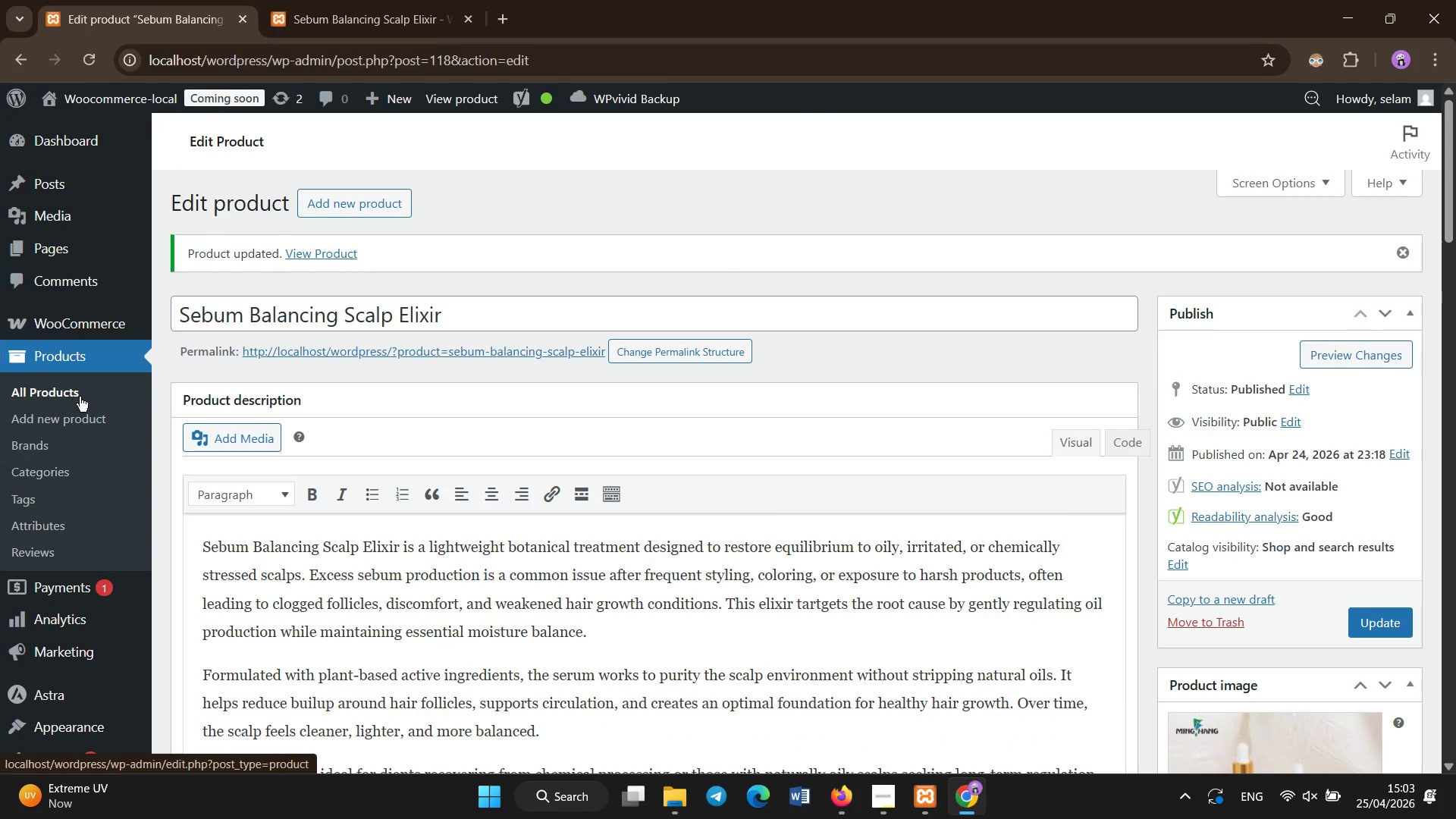 
left_click([65, 390])
 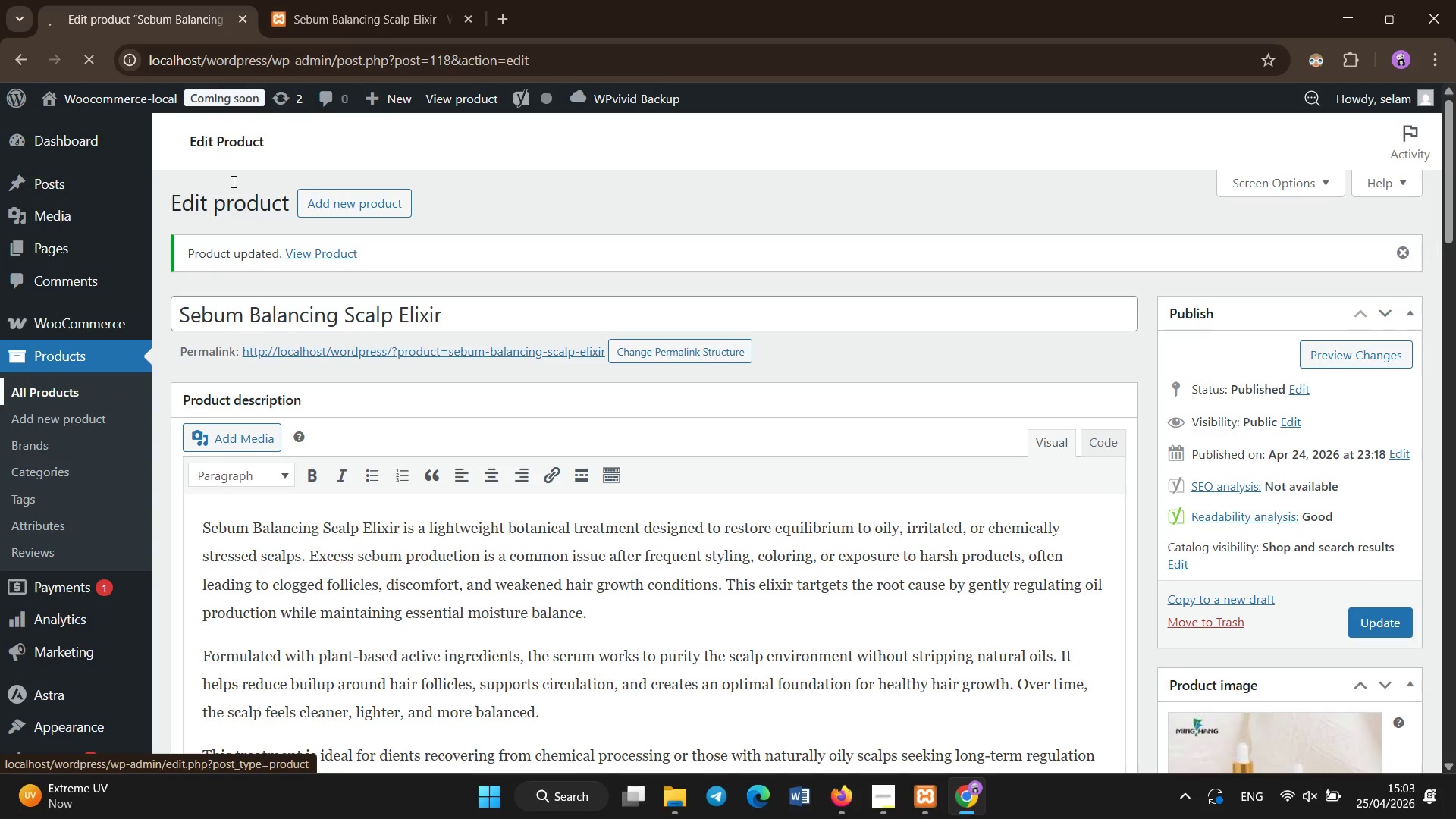 
left_click([369, 0])
 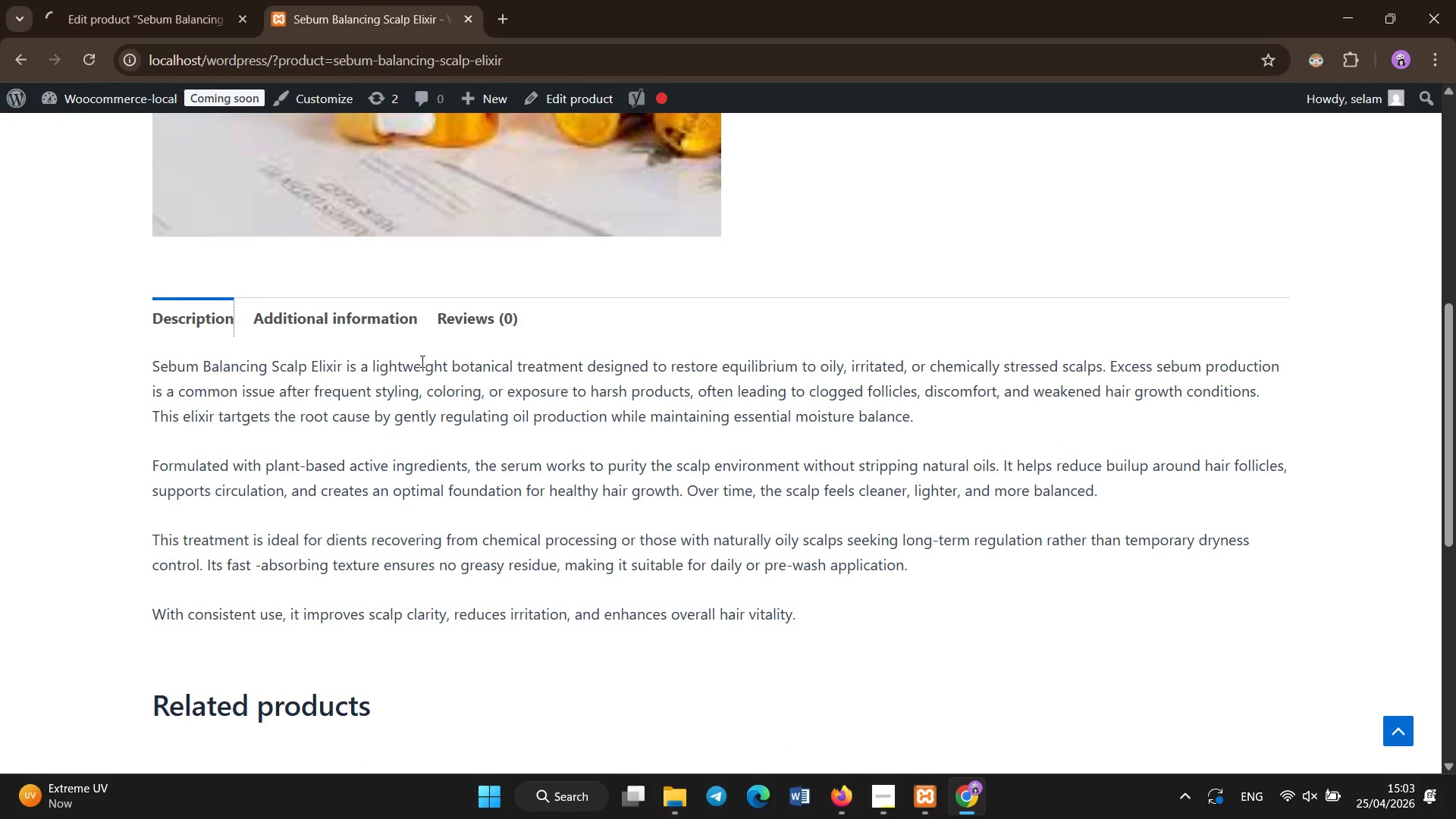 
scroll: coordinate [1089, 275], scroll_direction: up, amount: 10.0
 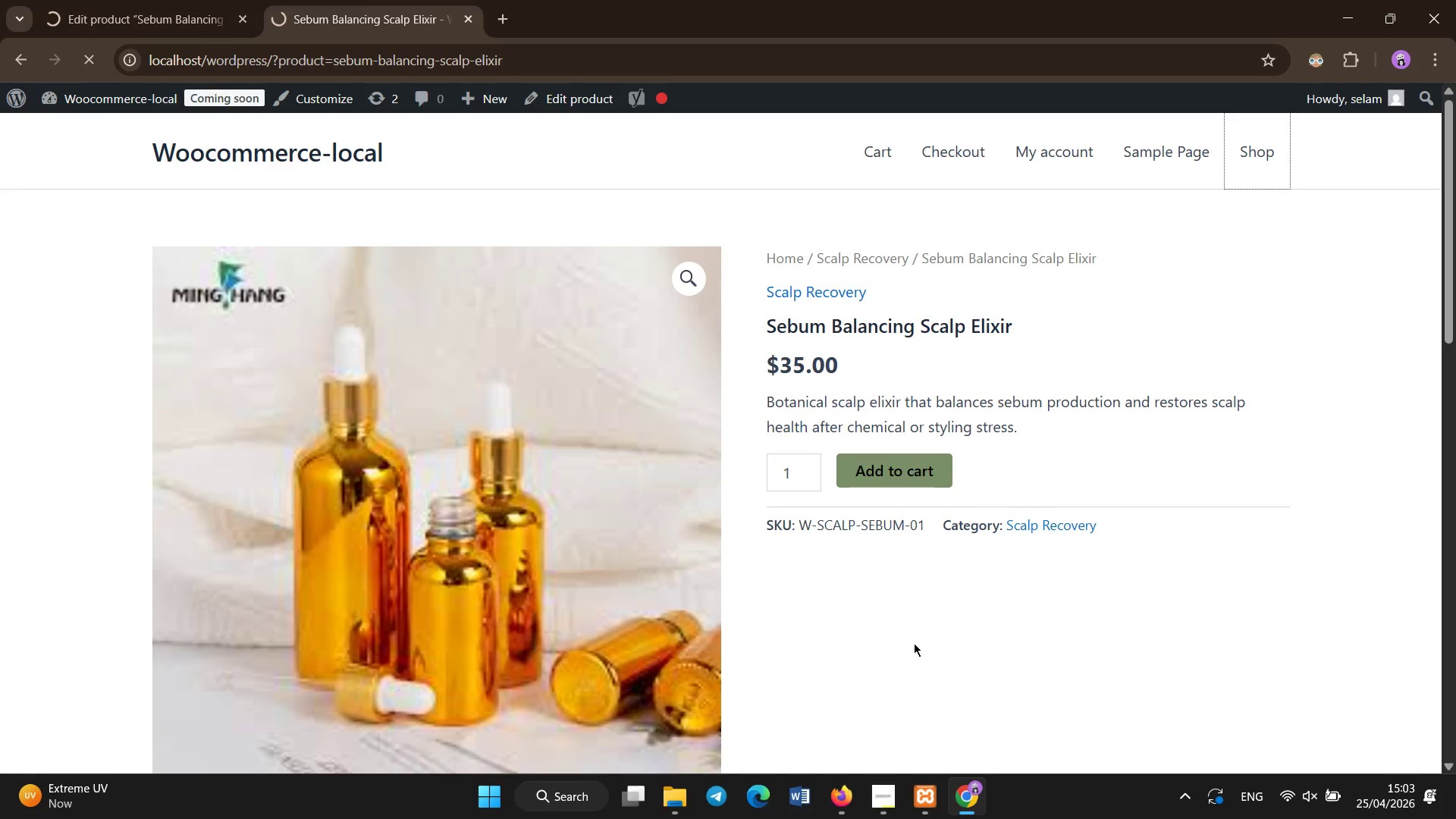 
wait(6.57)
 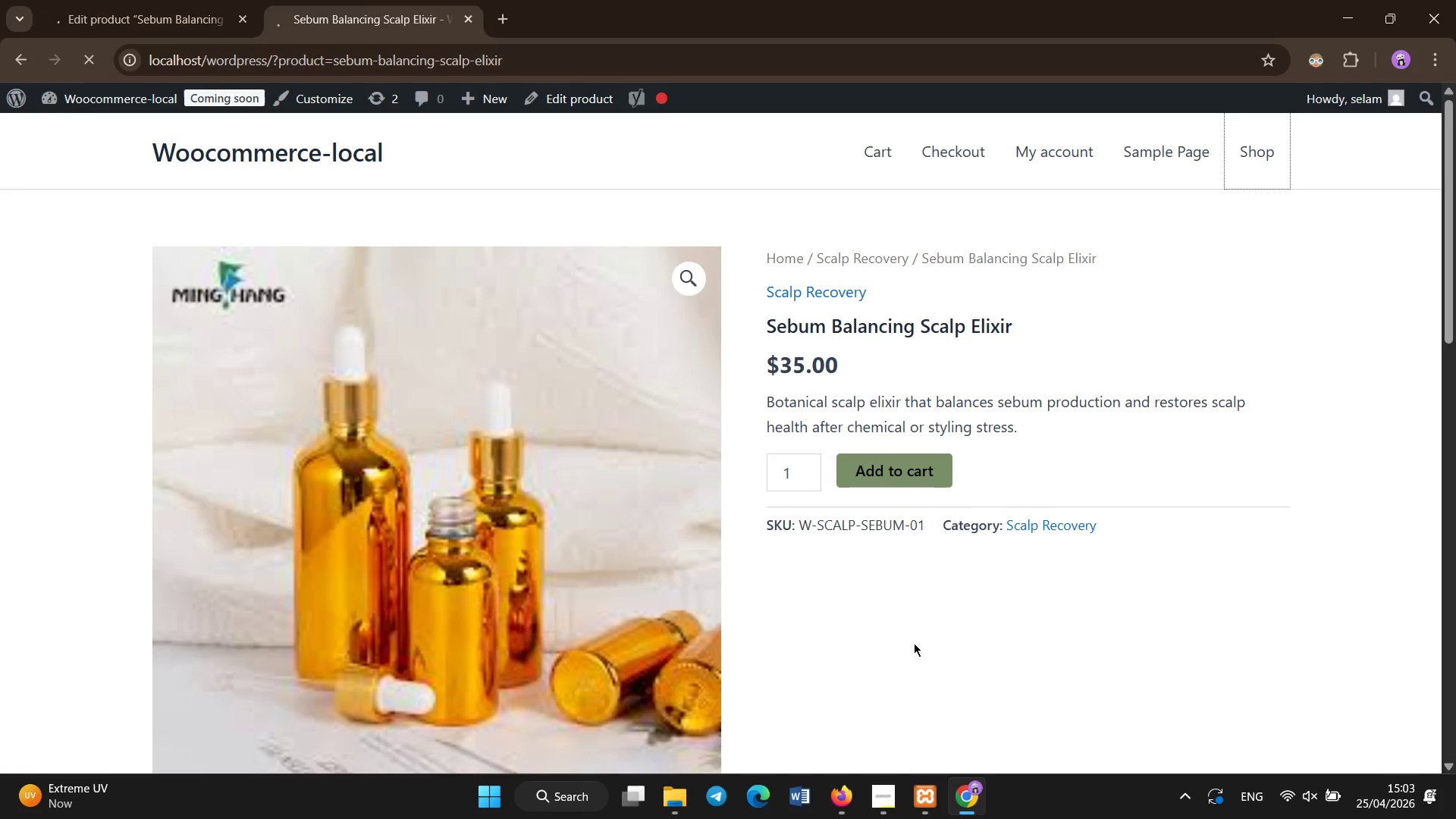 
scroll: coordinate [914, 643], scroll_direction: down, amount: 5.0
 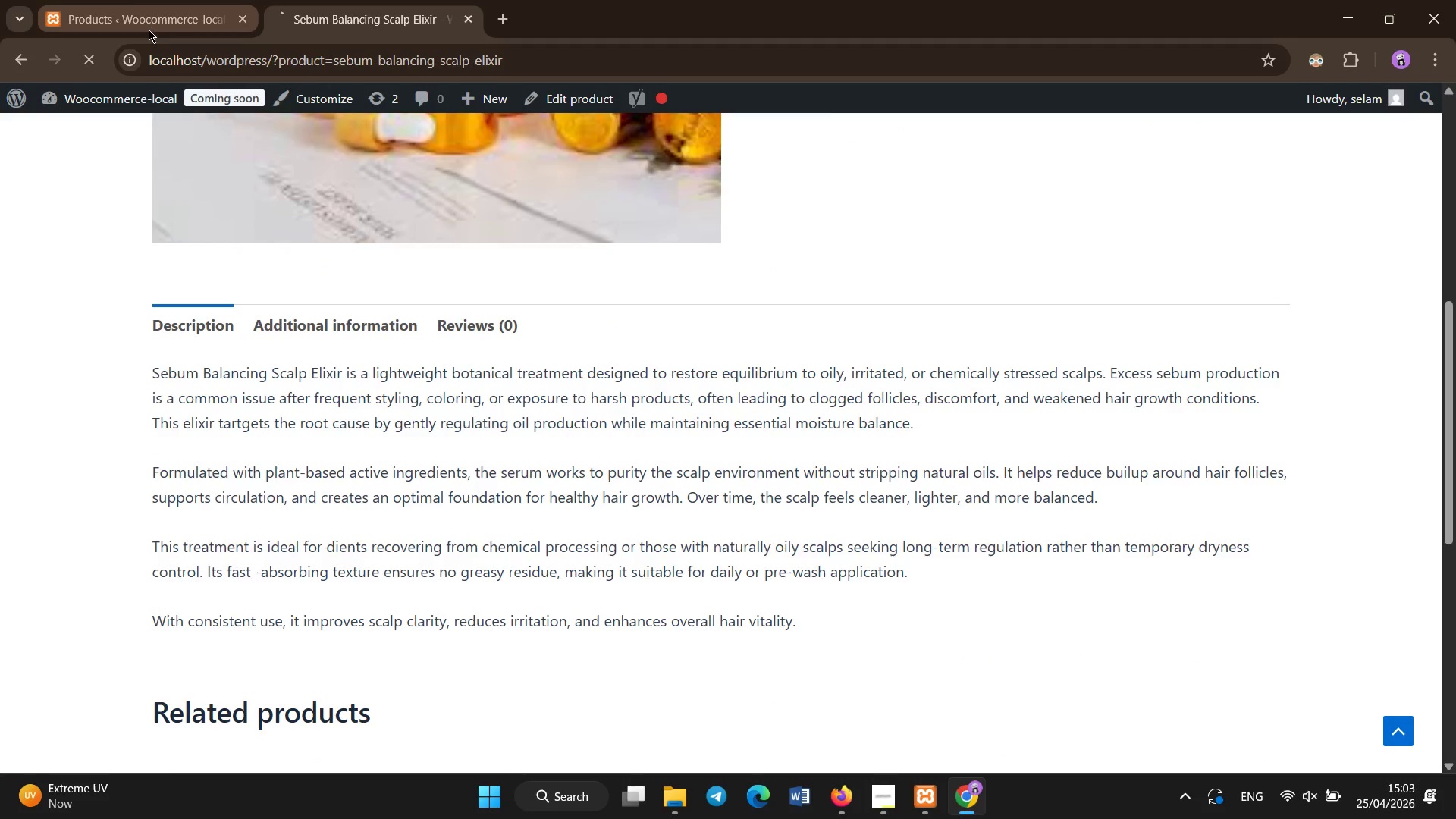 
left_click([132, 6])
 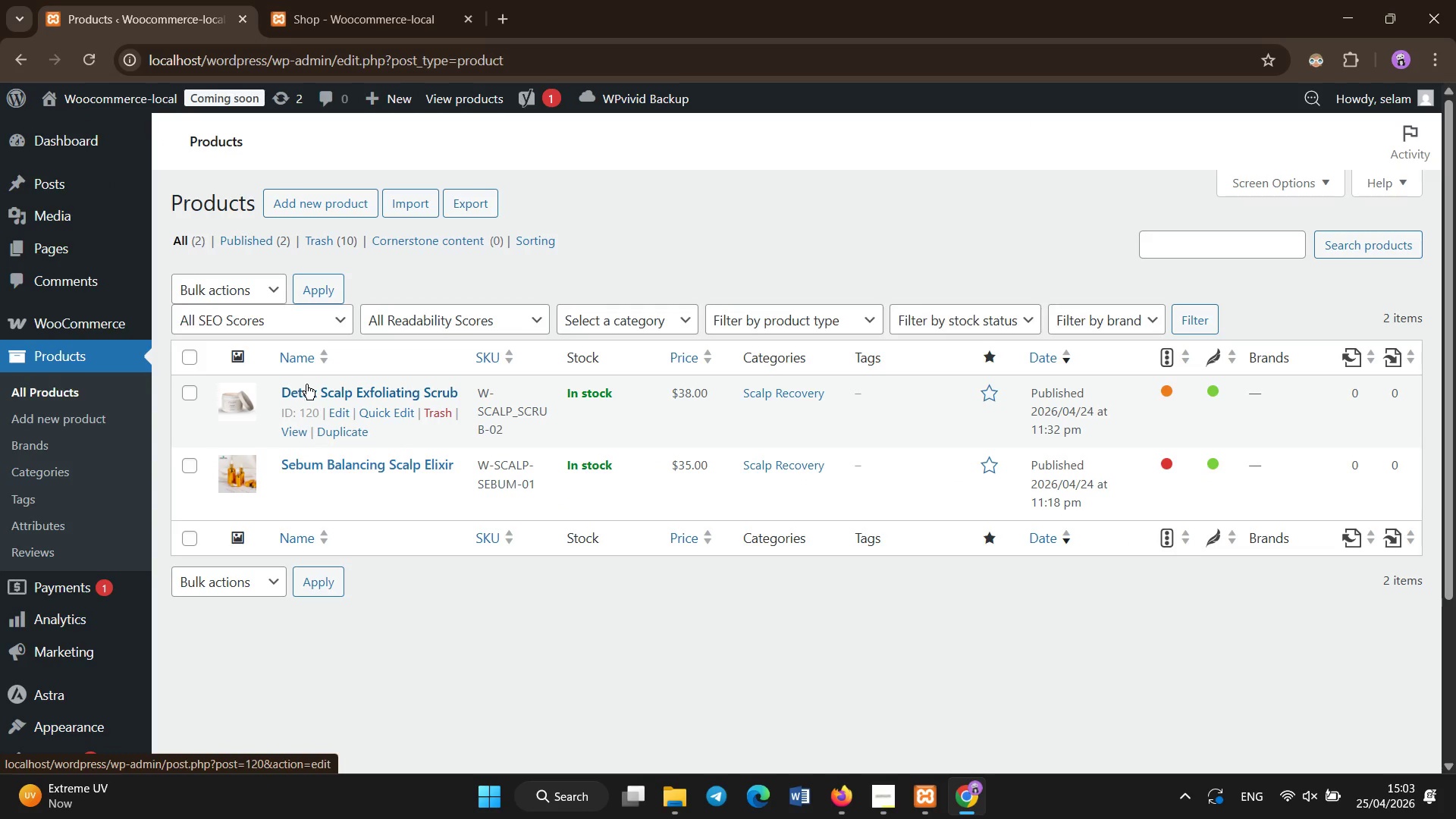 
left_click([305, 390])
 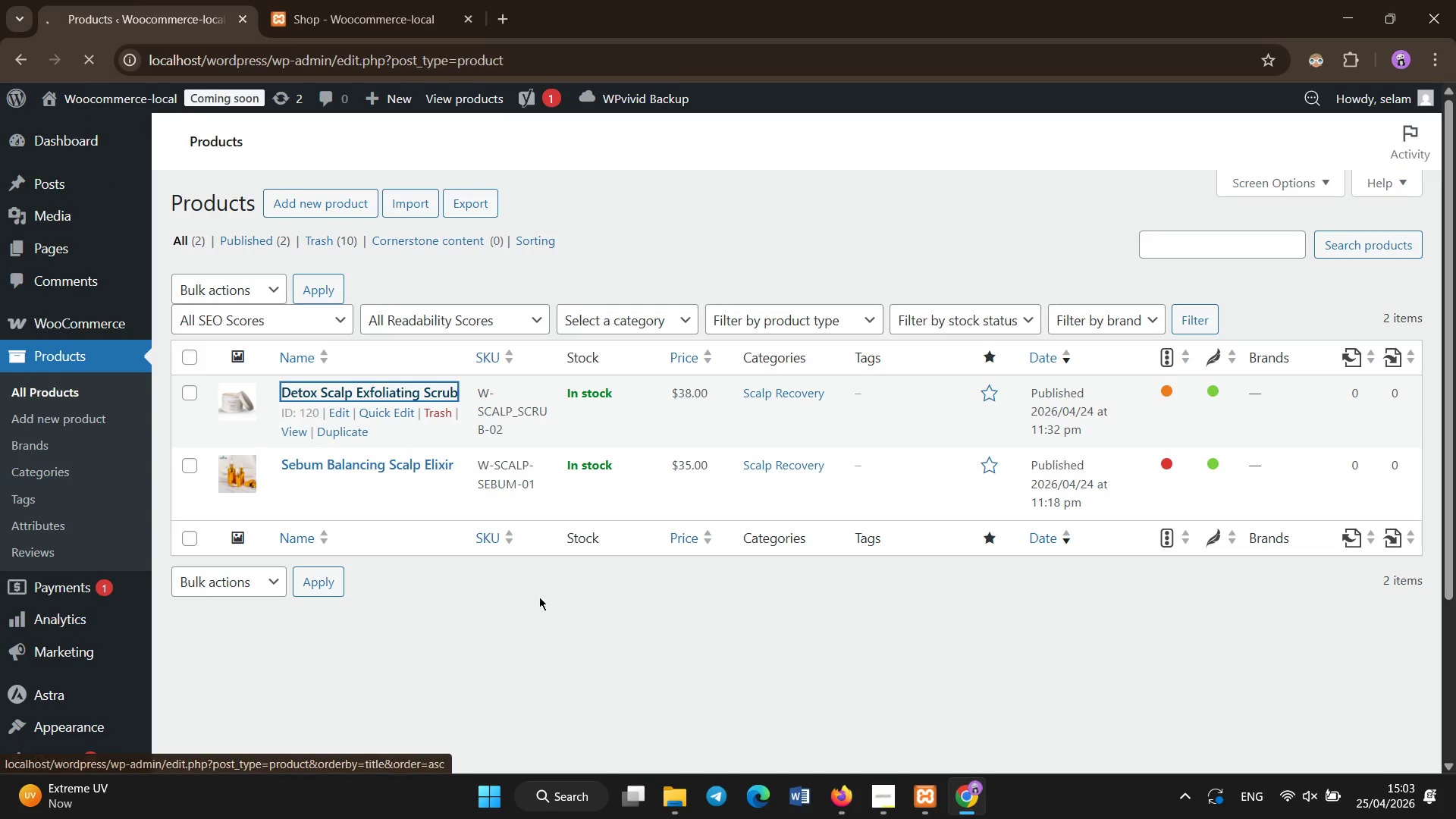 
scroll: coordinate [539, 597], scroll_direction: down, amount: 4.0
 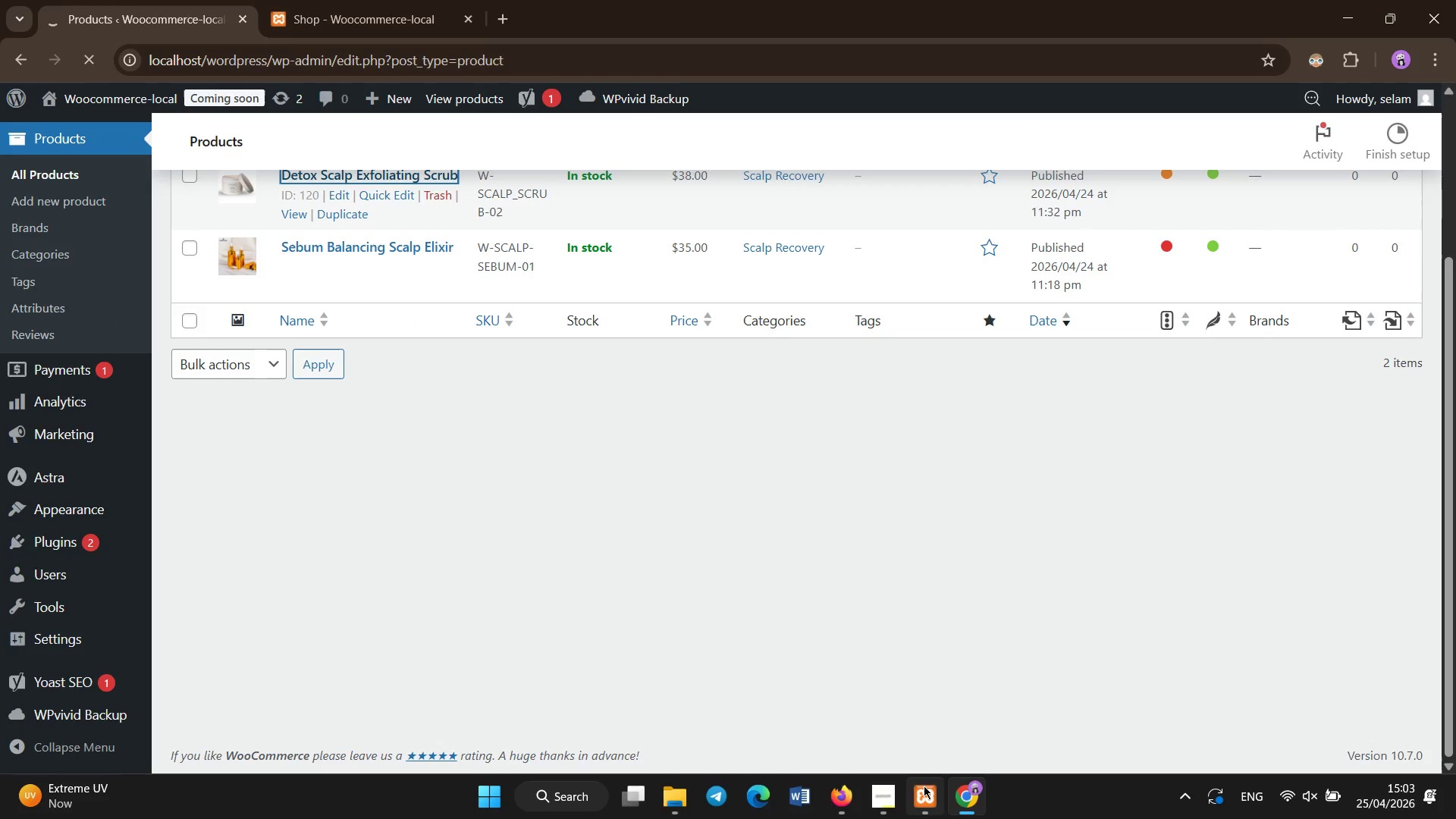 
left_click([917, 786])
 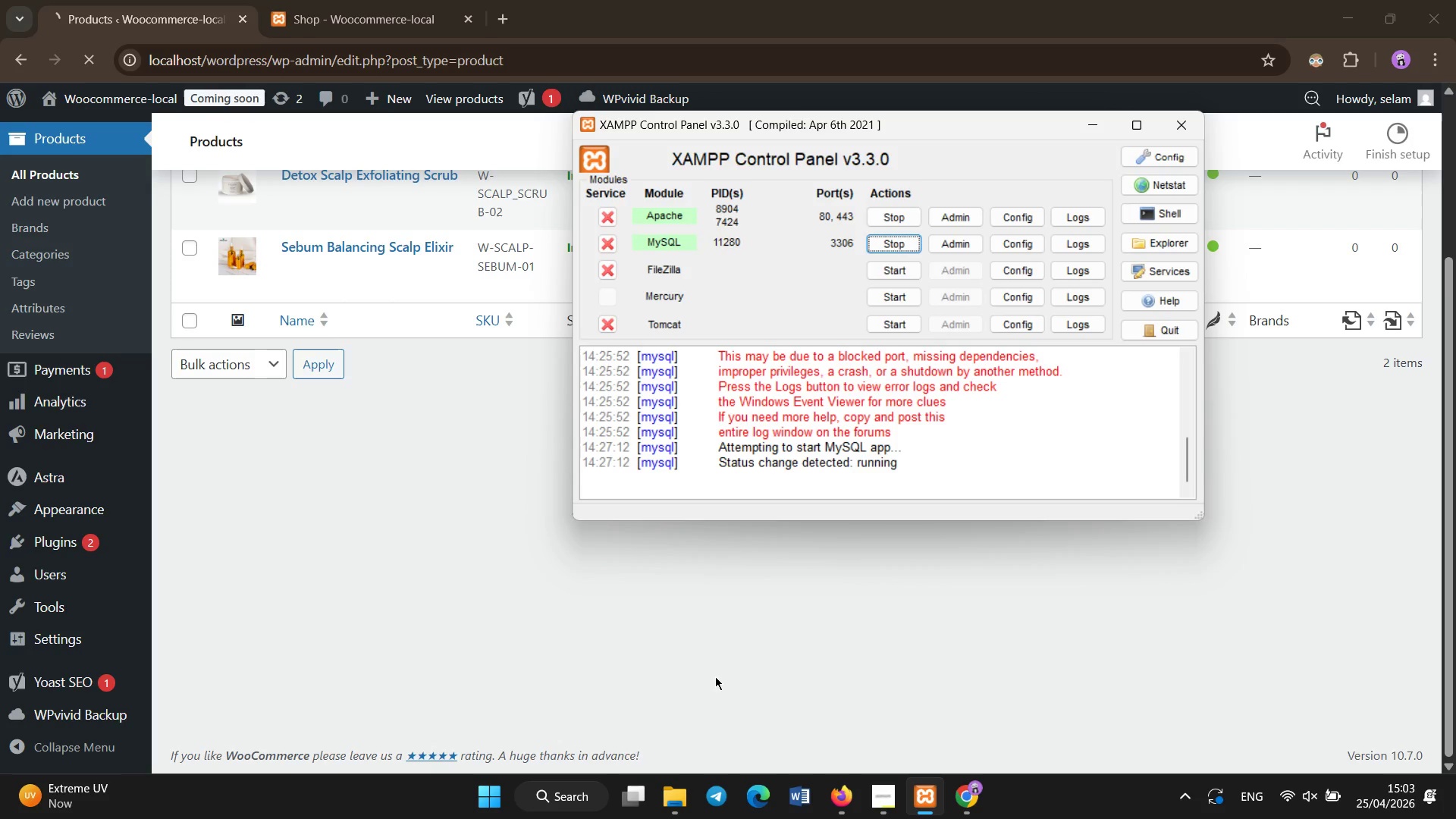 
left_click([715, 676])
 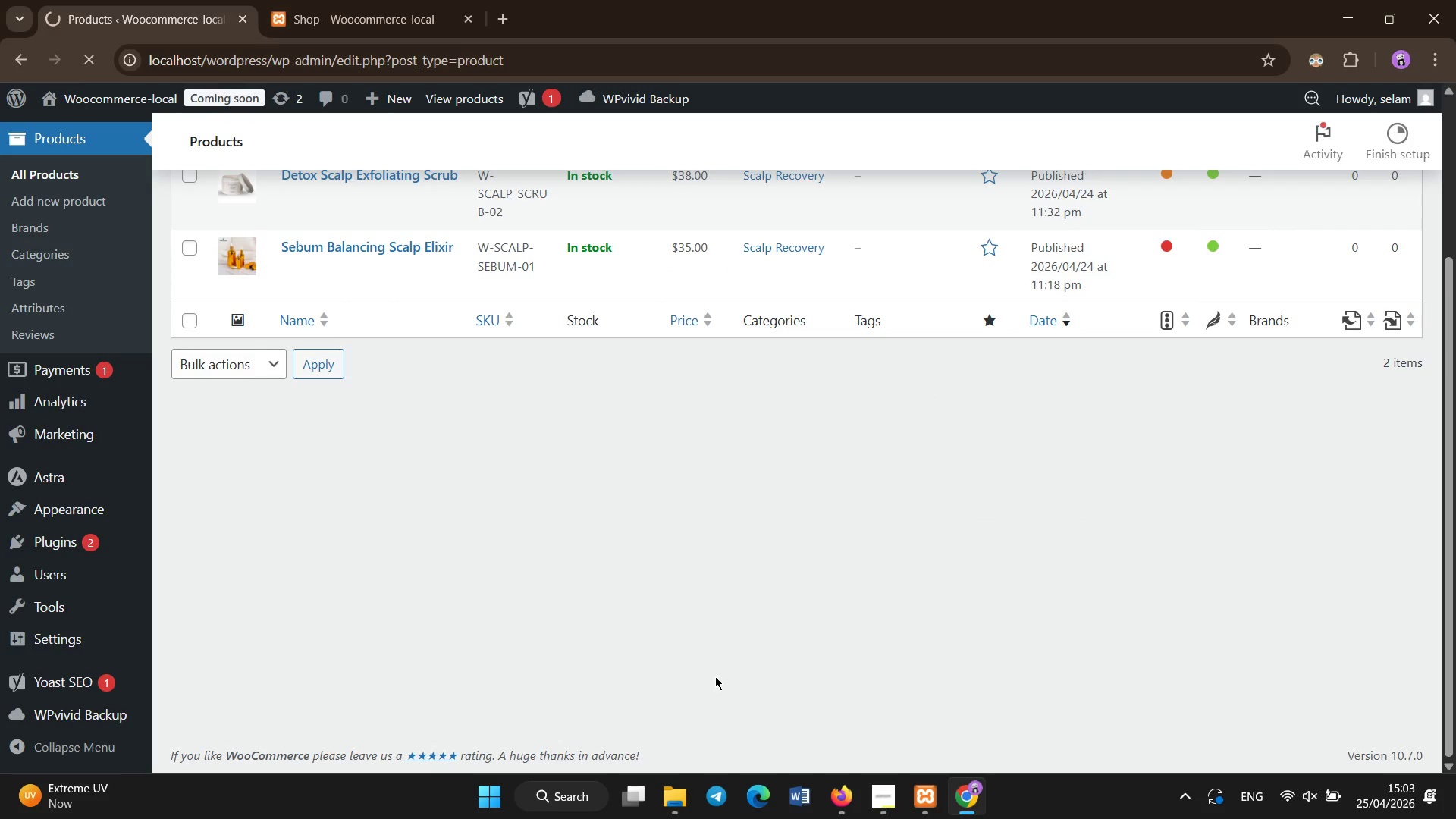 
wait(8.52)
 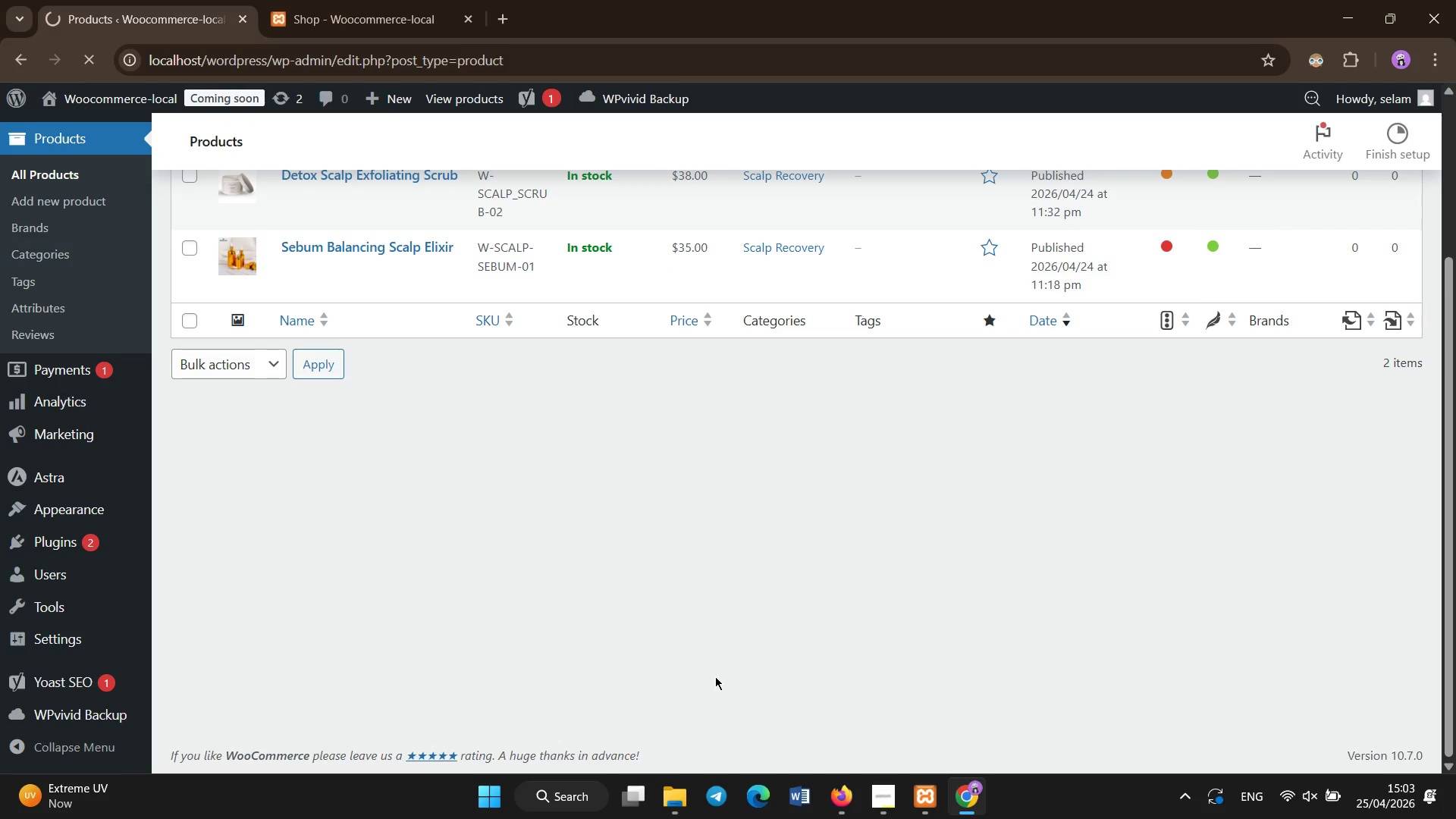 
scroll: coordinate [558, 601], scroll_direction: down, amount: 6.0
 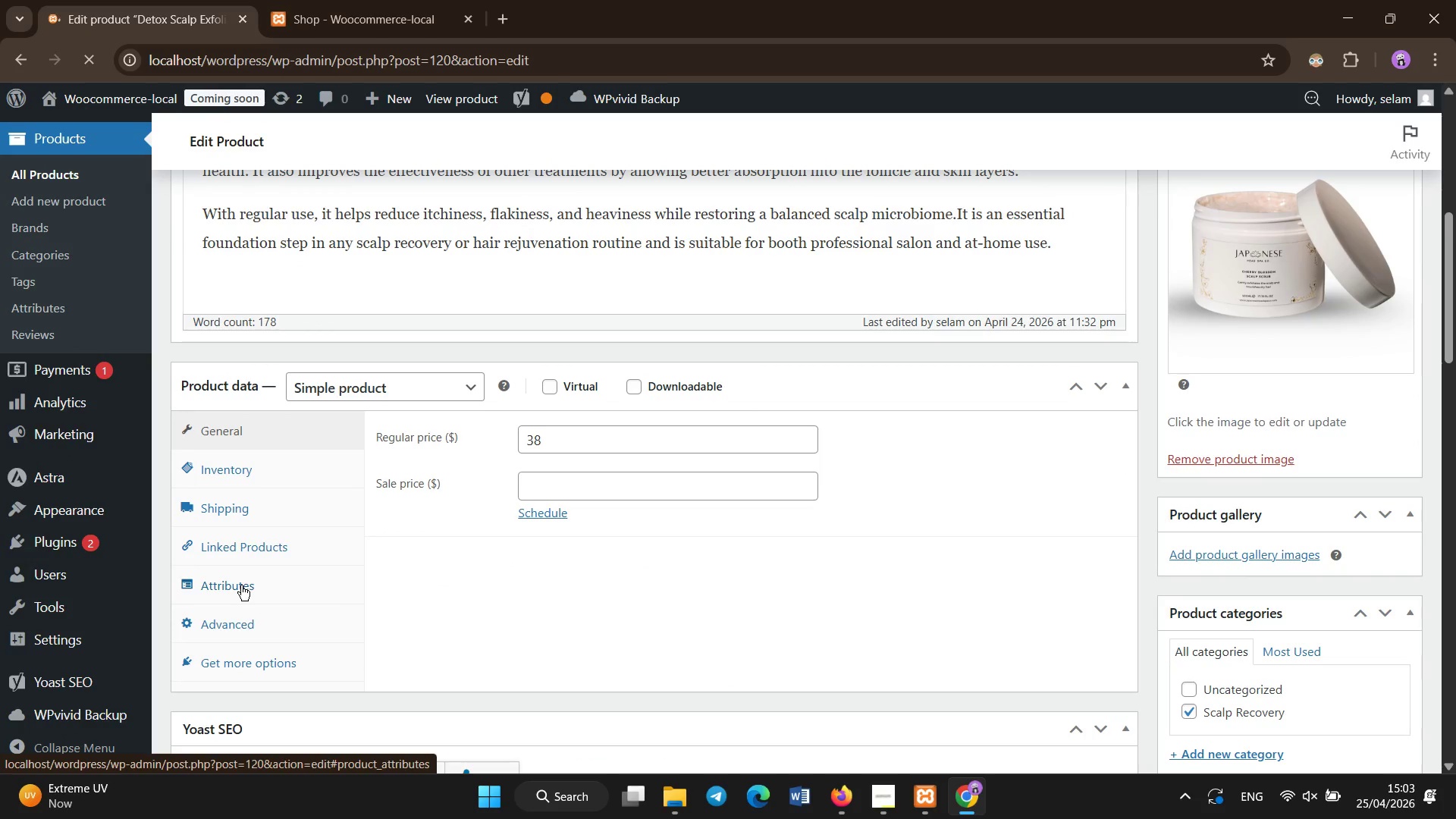 
scroll: coordinate [931, 585], scroll_direction: up, amount: 3.0
 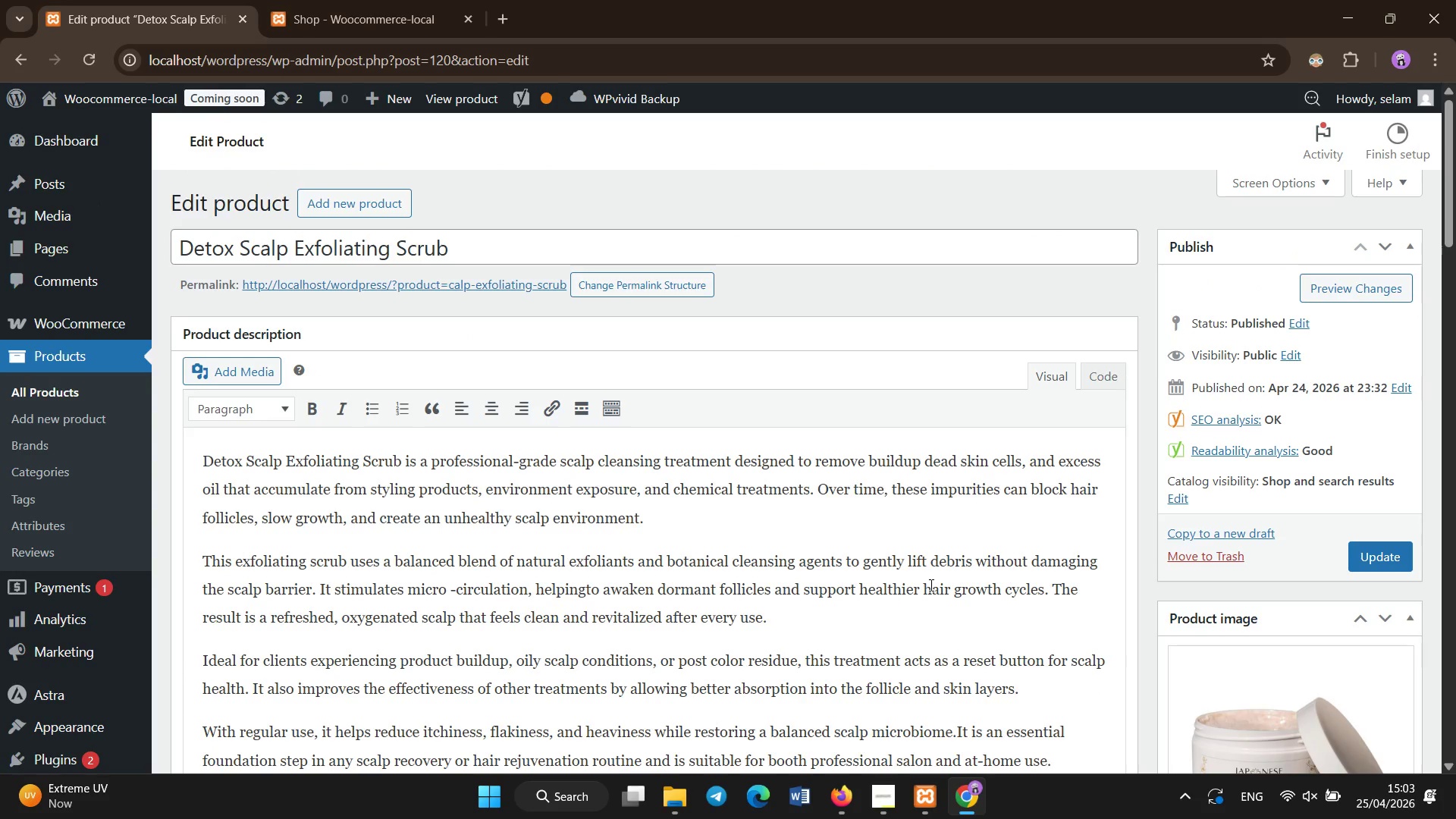 
scroll: coordinate [931, 585], scroll_direction: down, amount: 1.0
 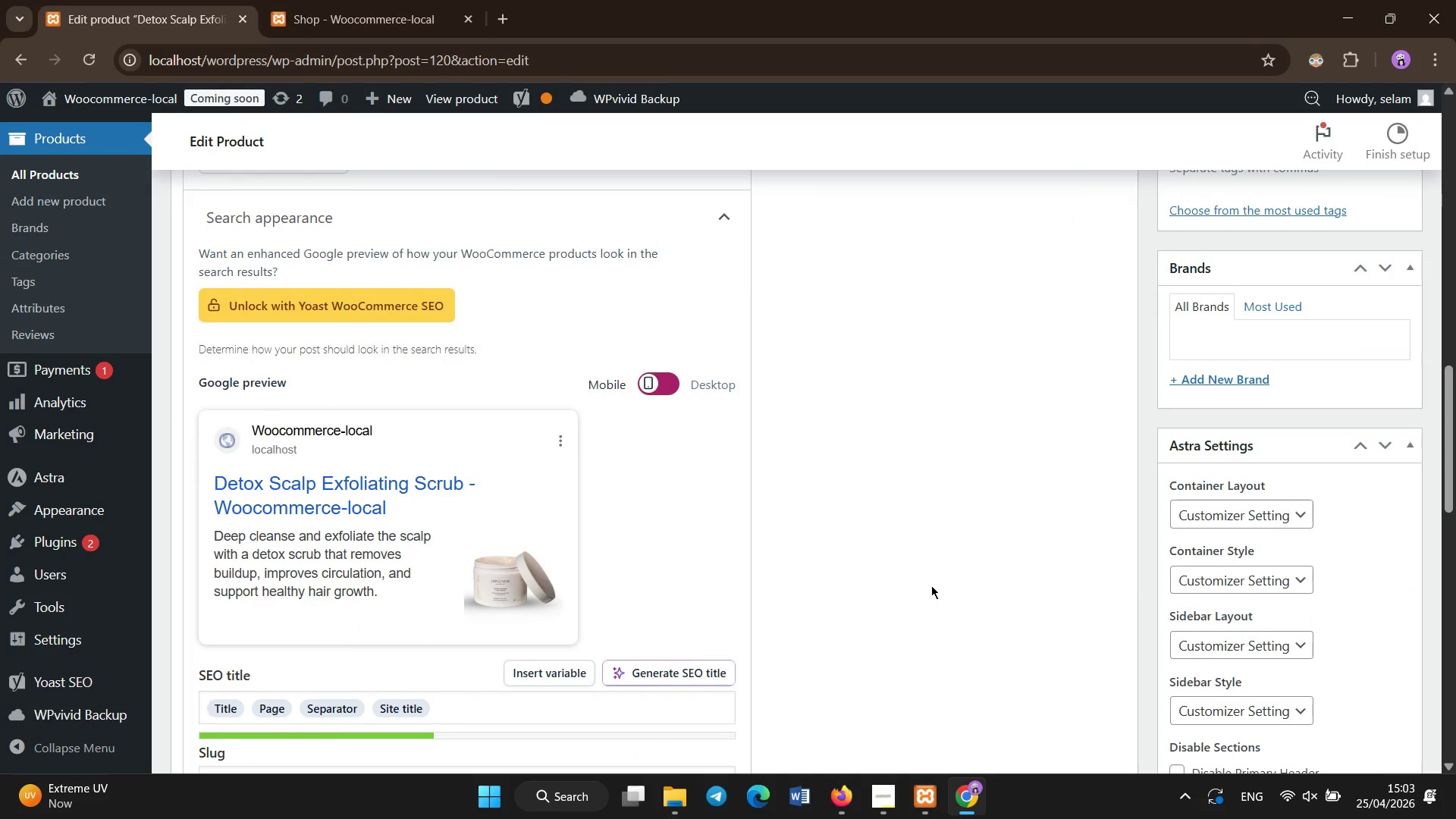 
scroll: coordinate [899, 573], scroll_direction: up, amount: 14.0
 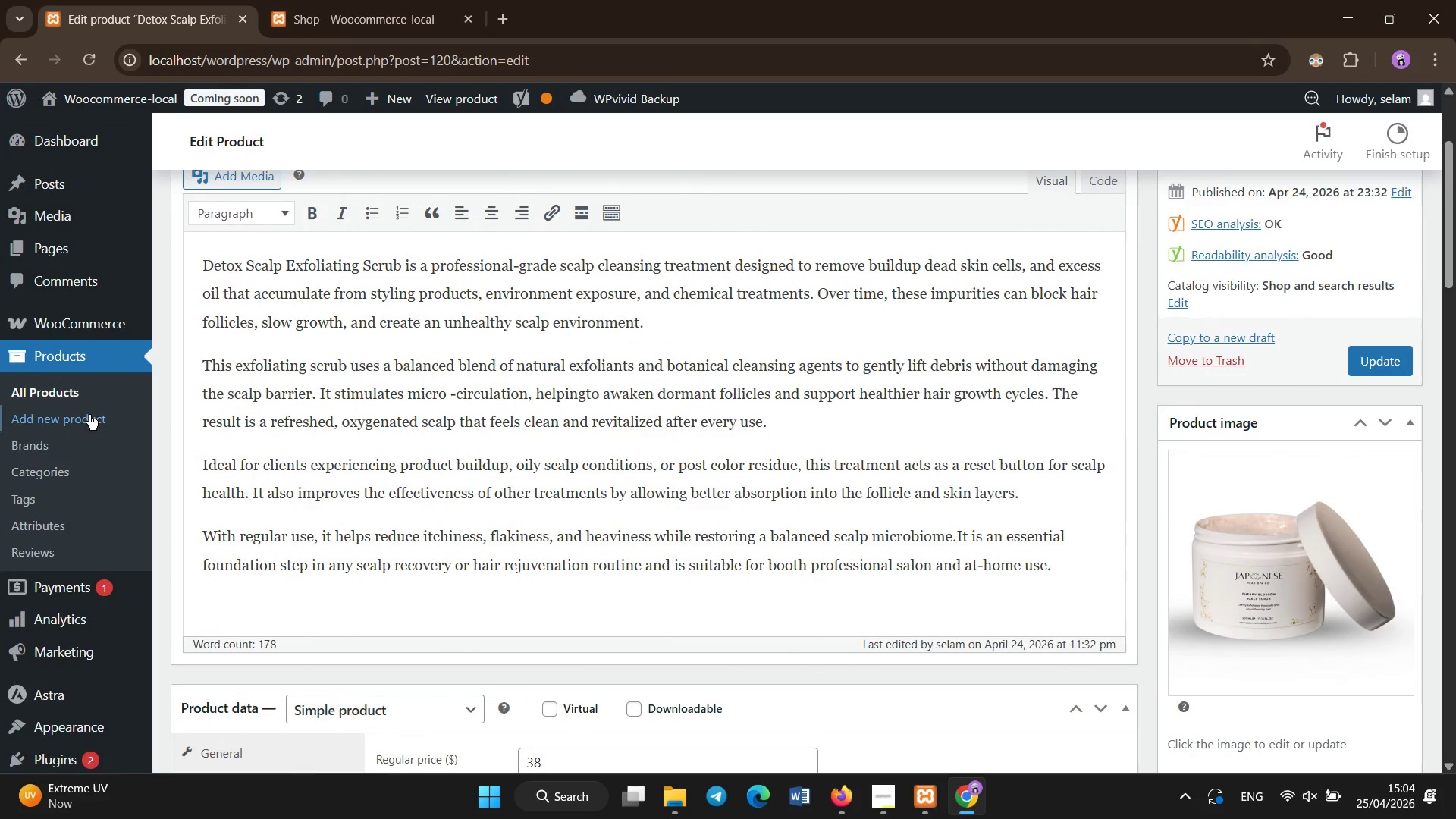 
left_click([89, 402])
 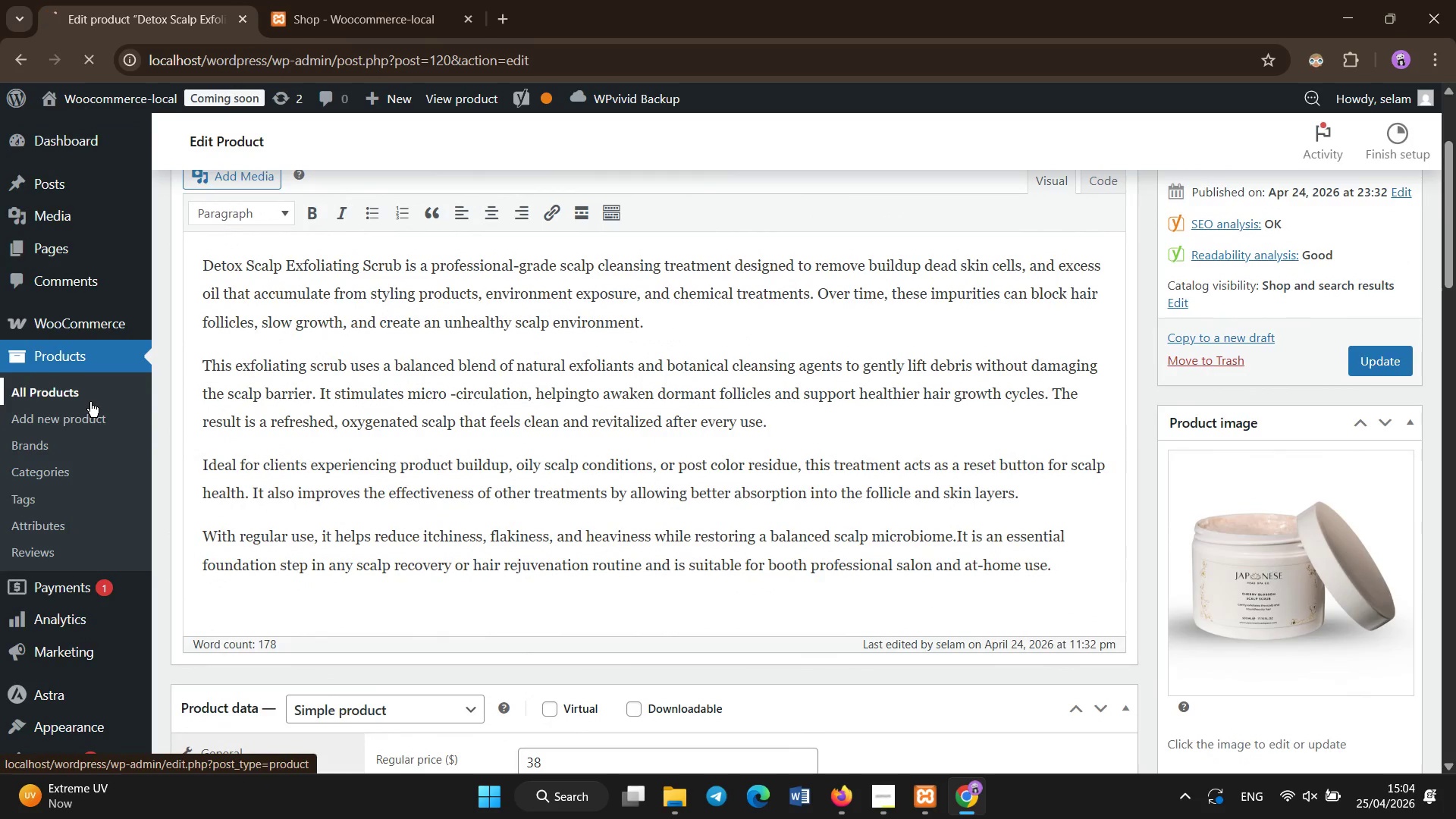 
mouse_move([108, 403])
 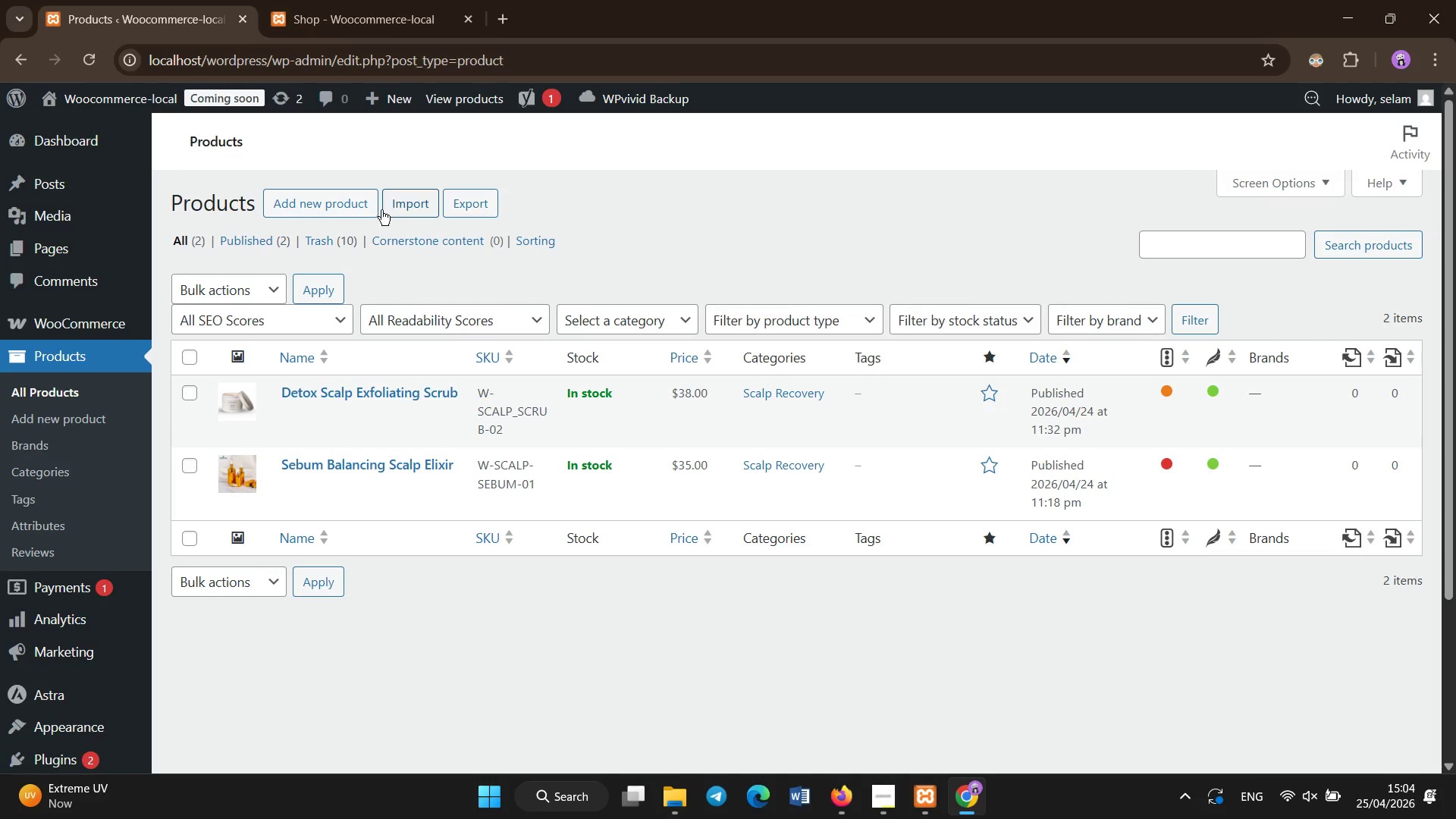 
left_click([359, 204])
 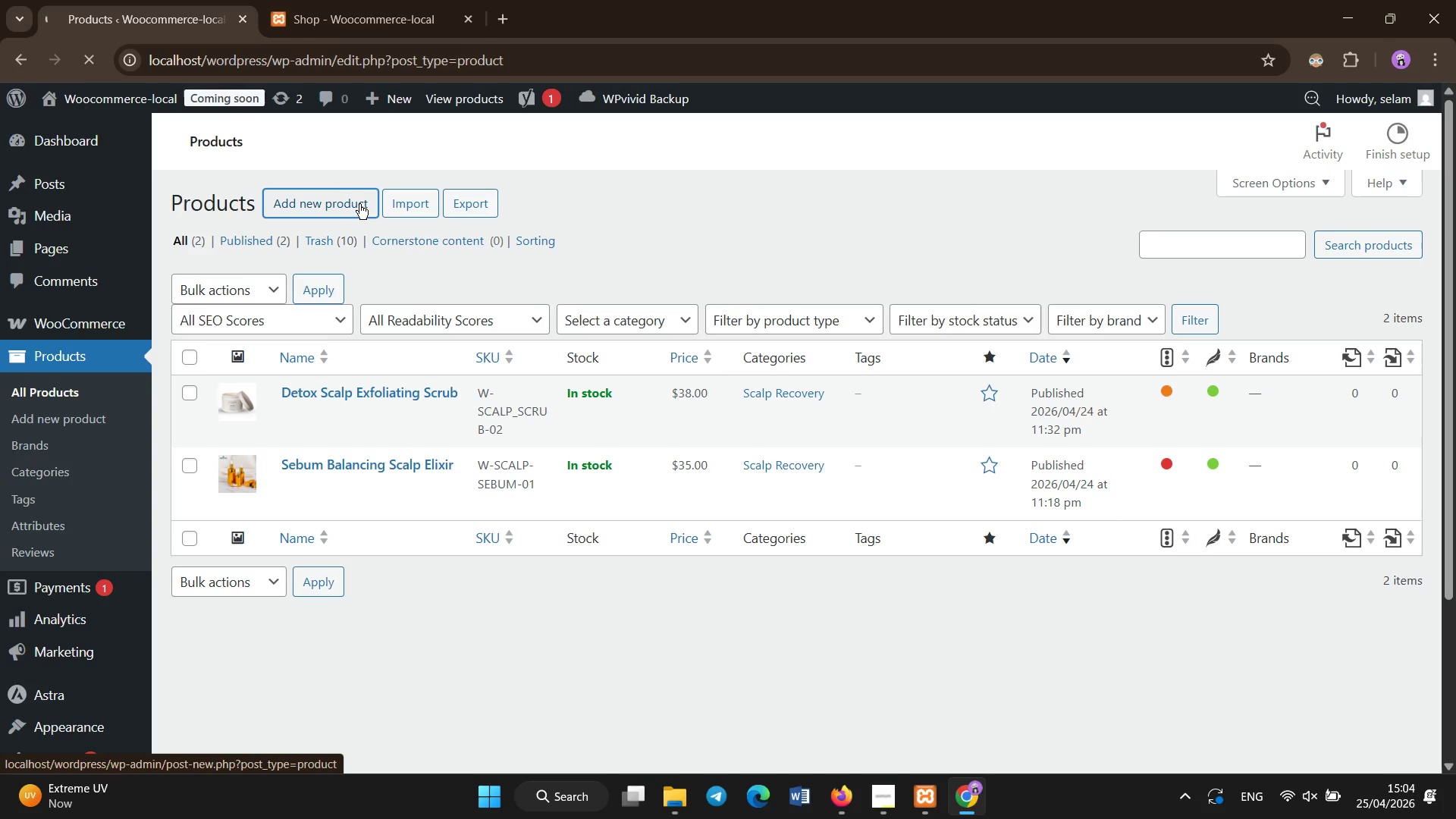 
wait(13.38)
 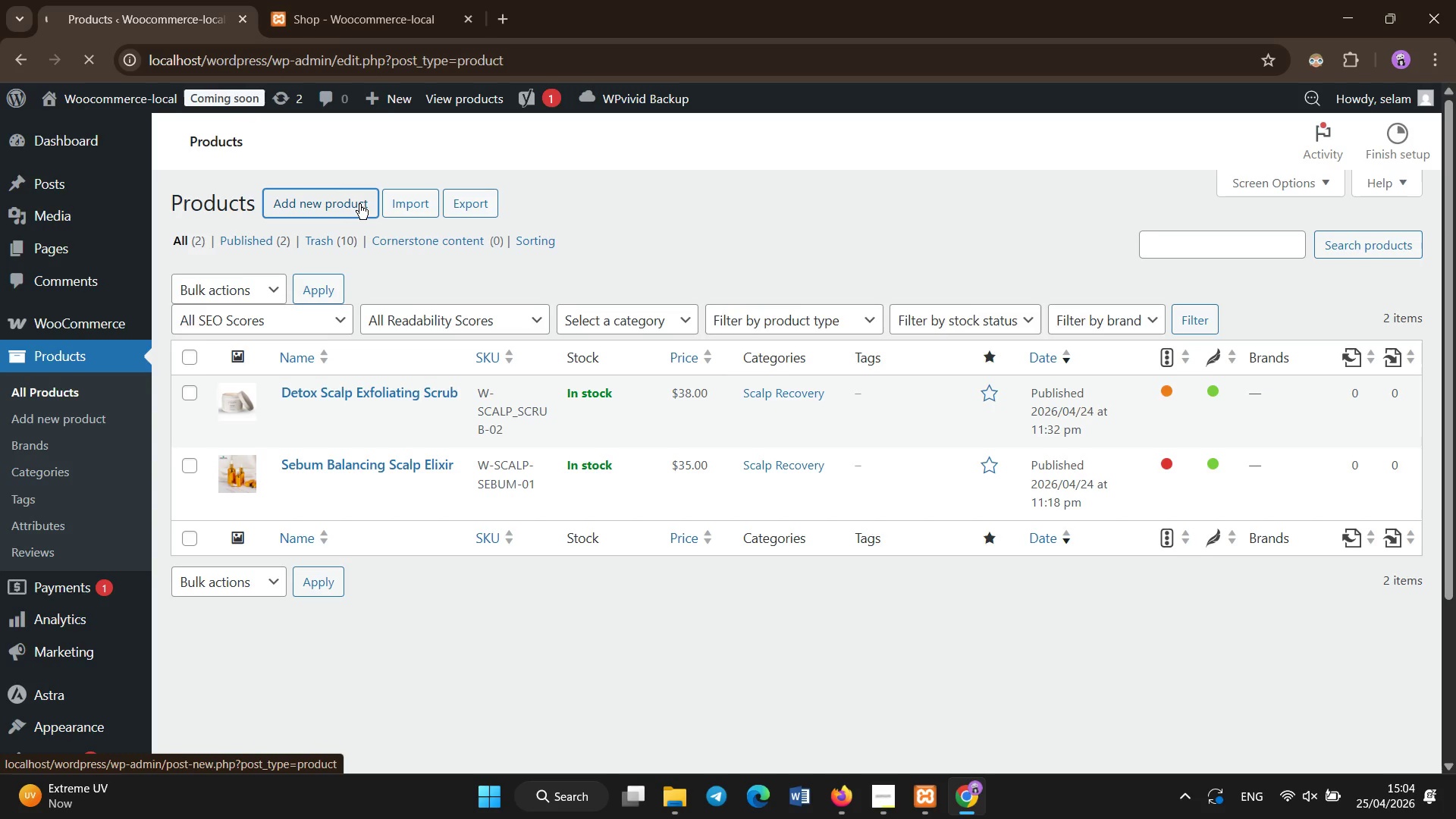 
left_click([502, 24])
 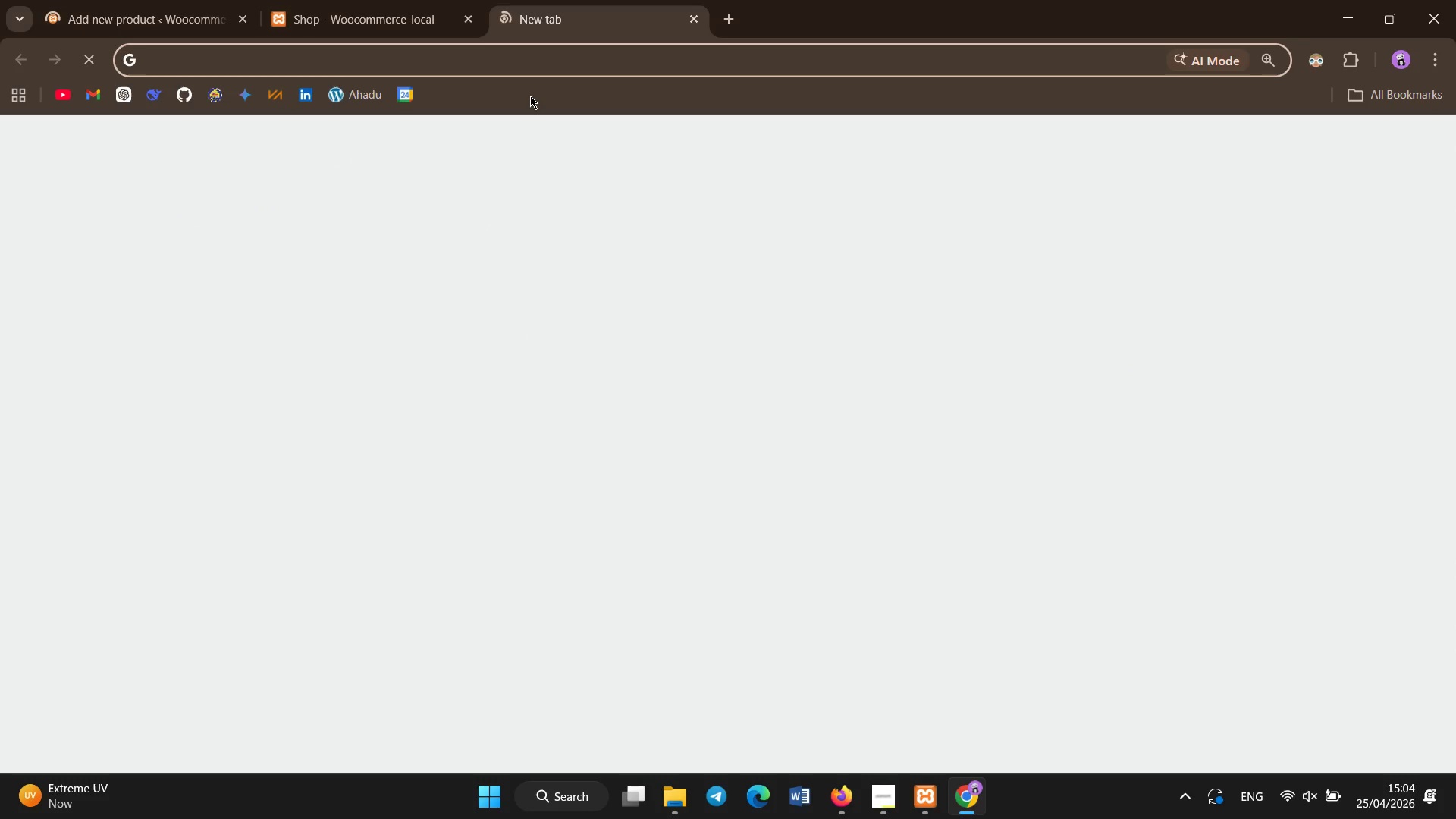 
type(usplashimgae.com)
 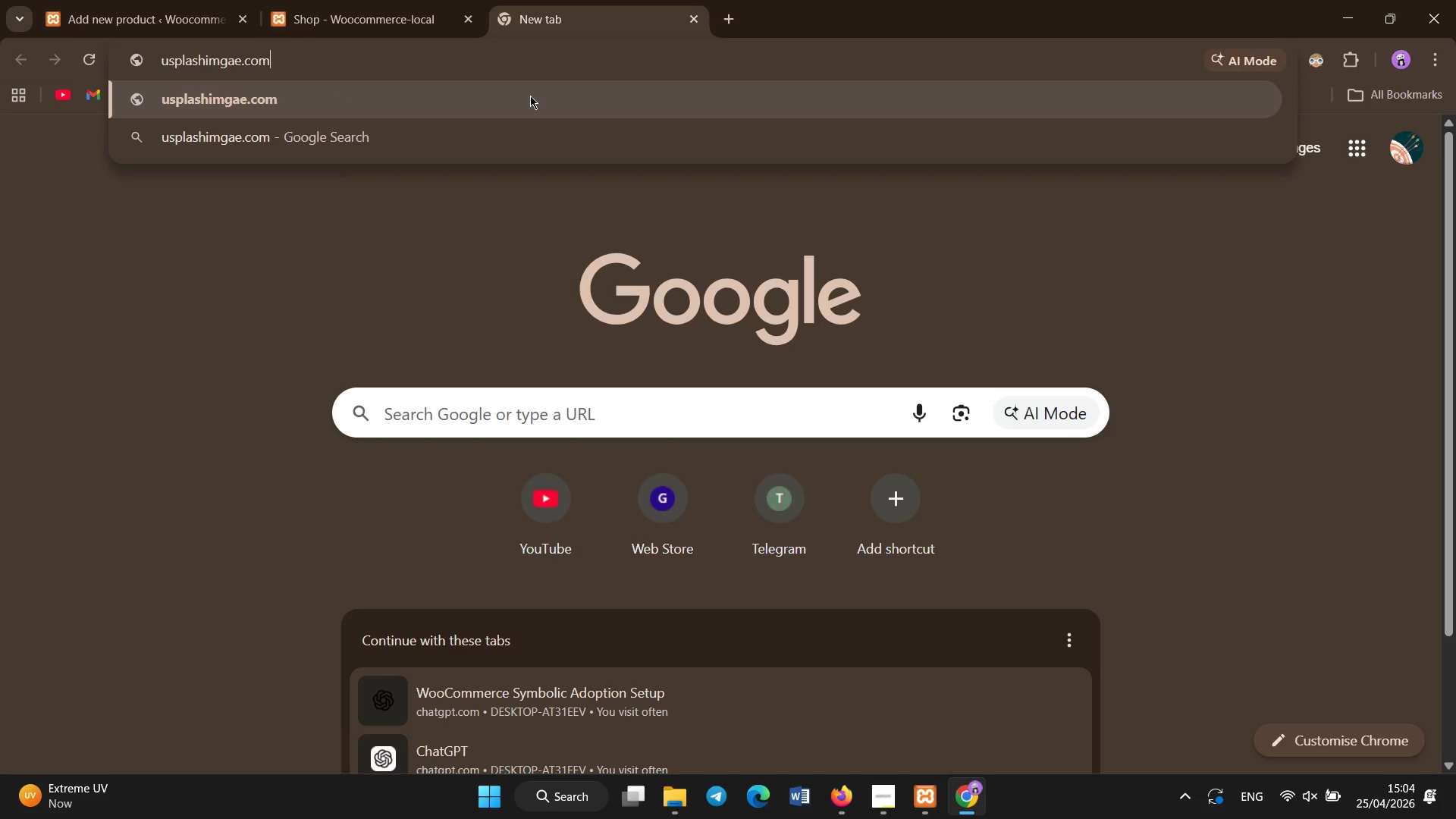 
key(Enter)
 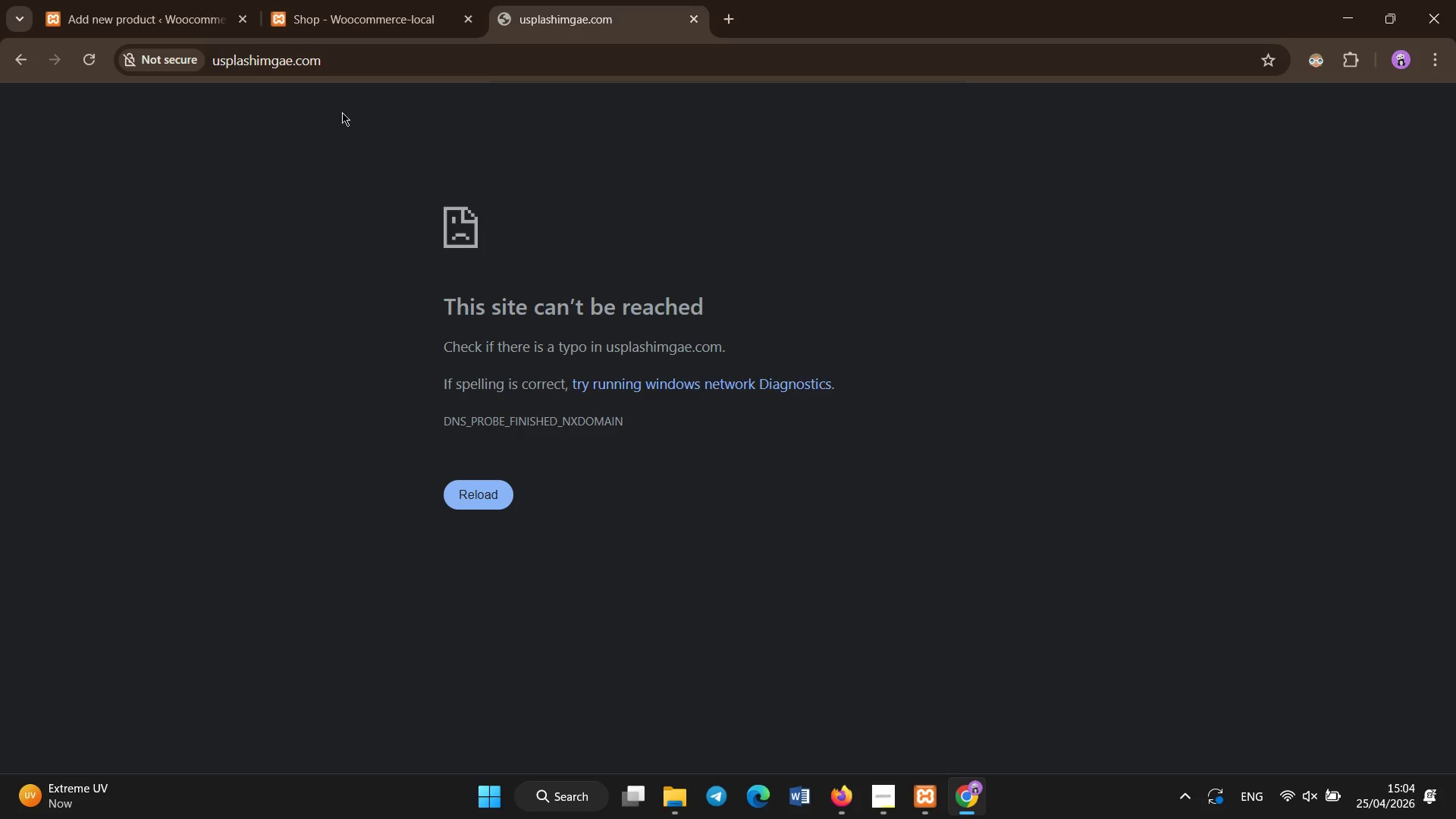 
wait(5.45)
 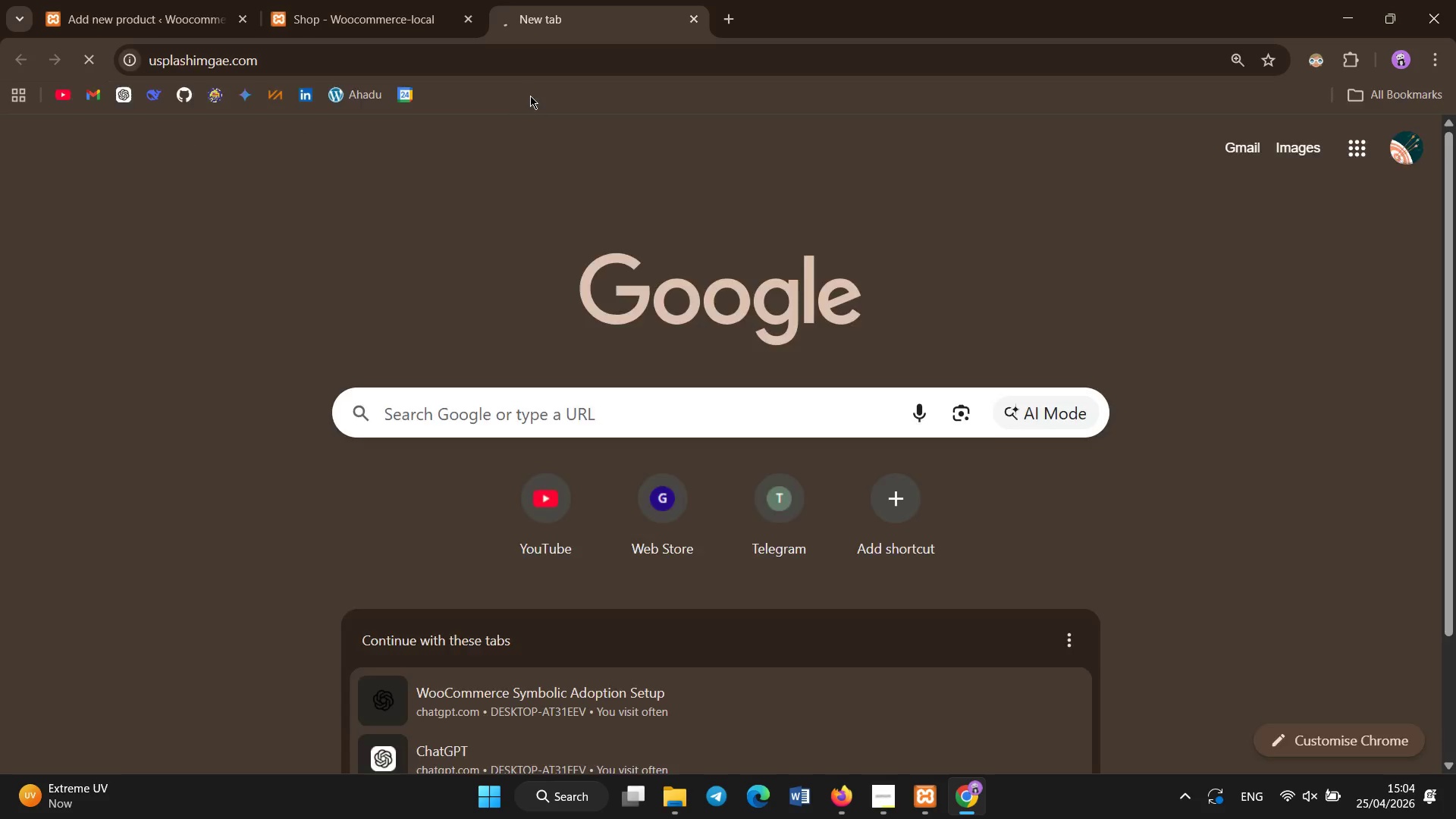 
left_click([334, 68])
 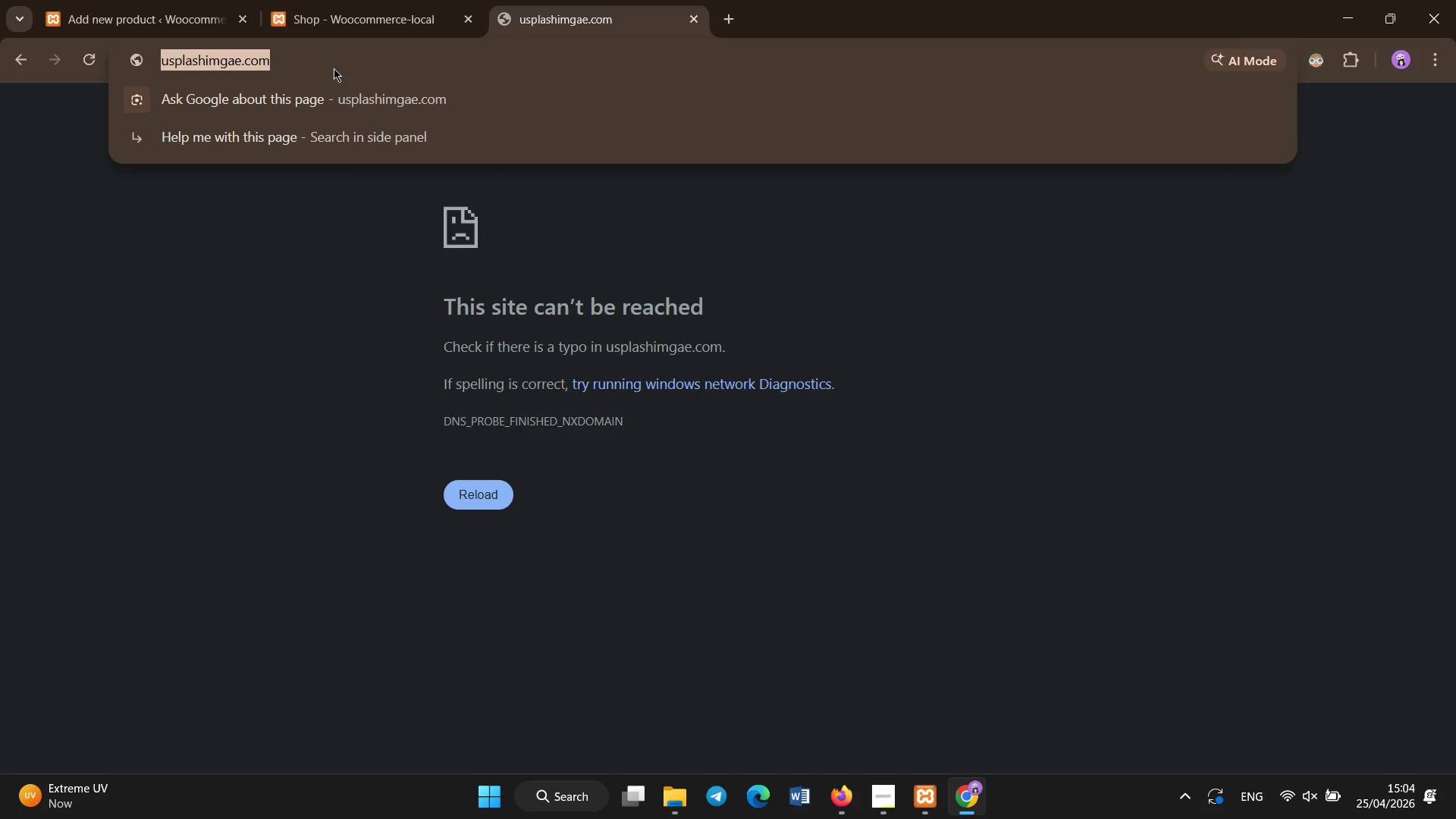 
key(ArrowRight)
 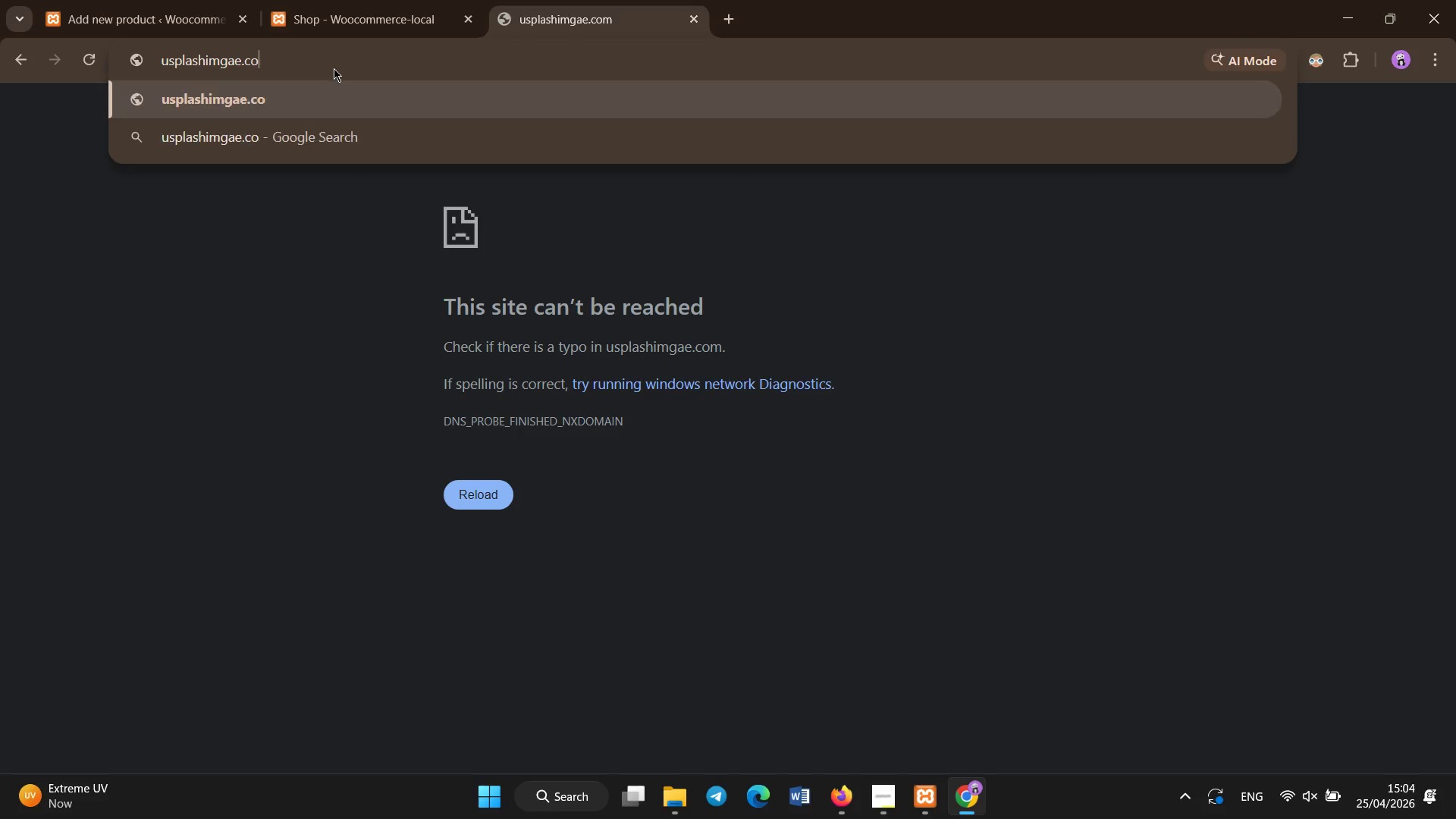 
key(Backspace)
 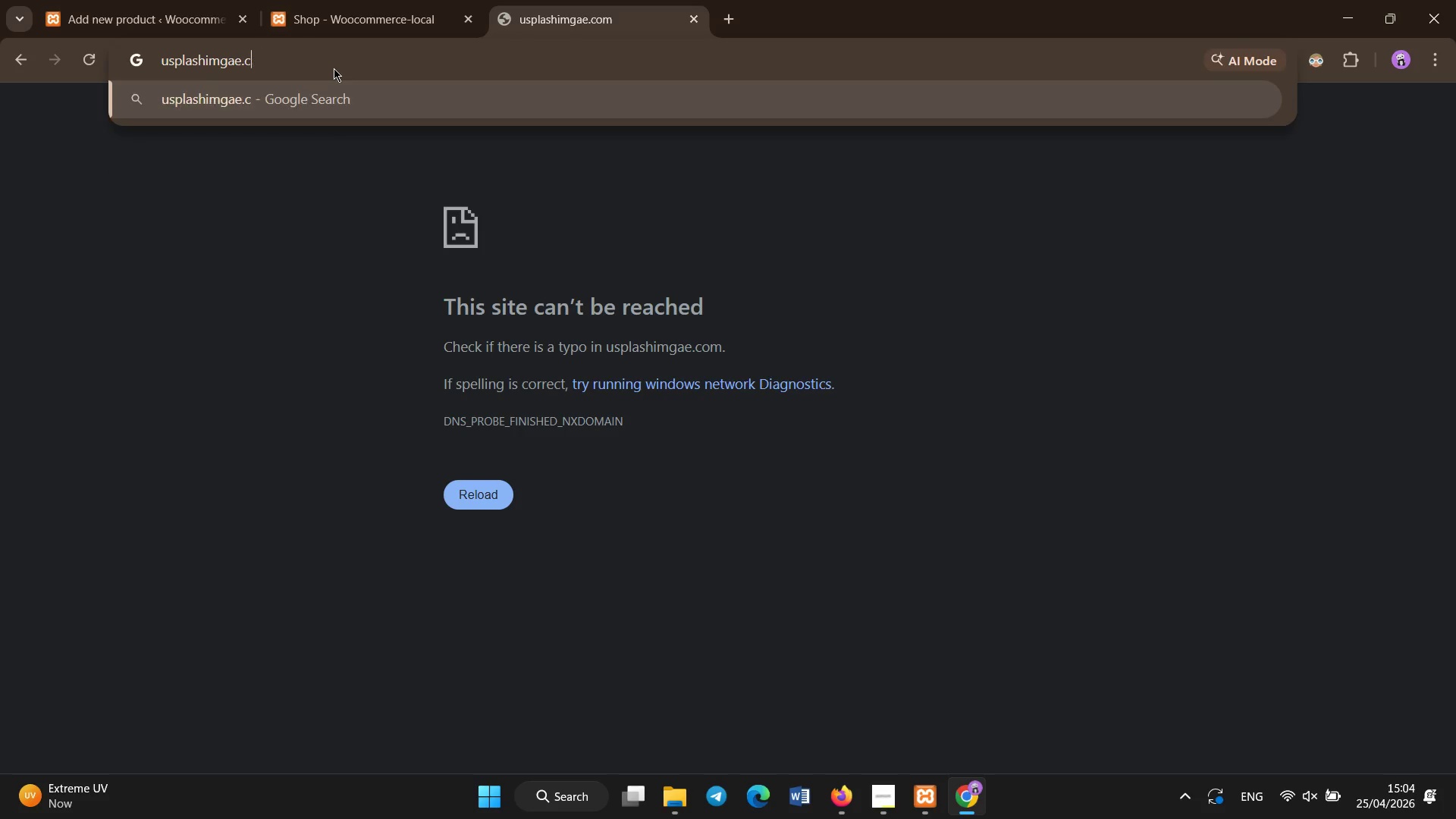 
key(Backspace)
 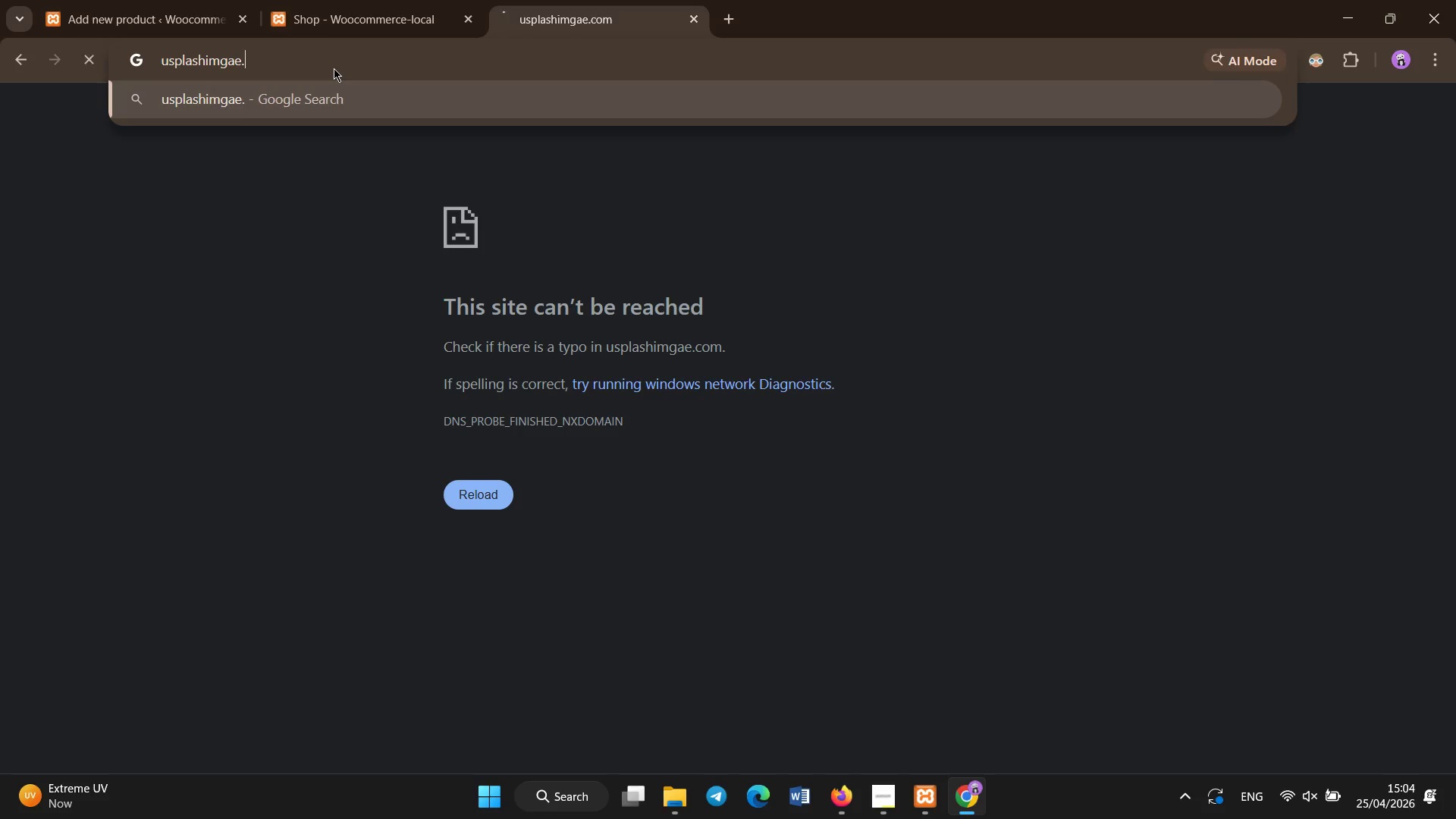 
key(Backspace)
 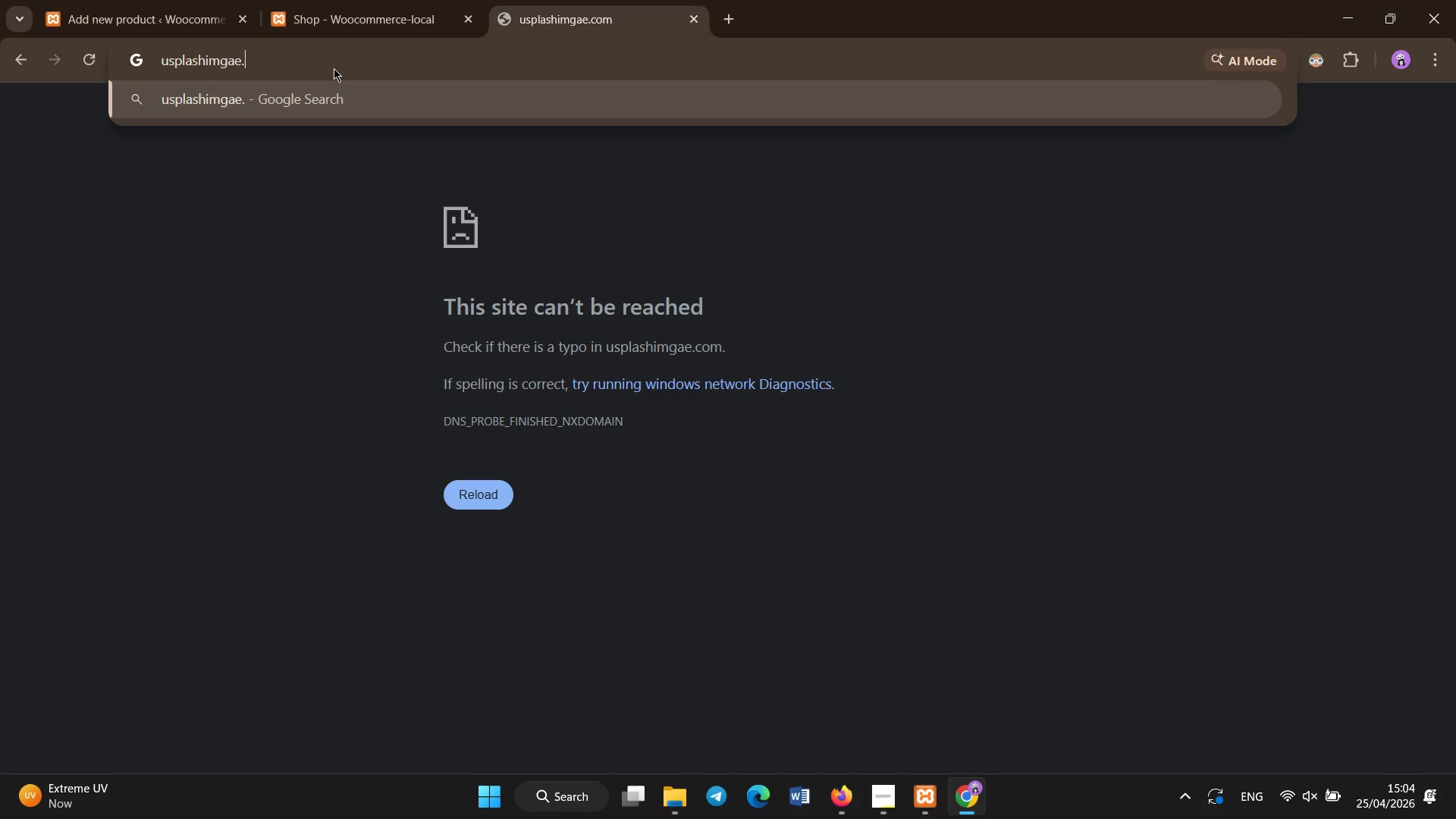 
key(Backspace)
 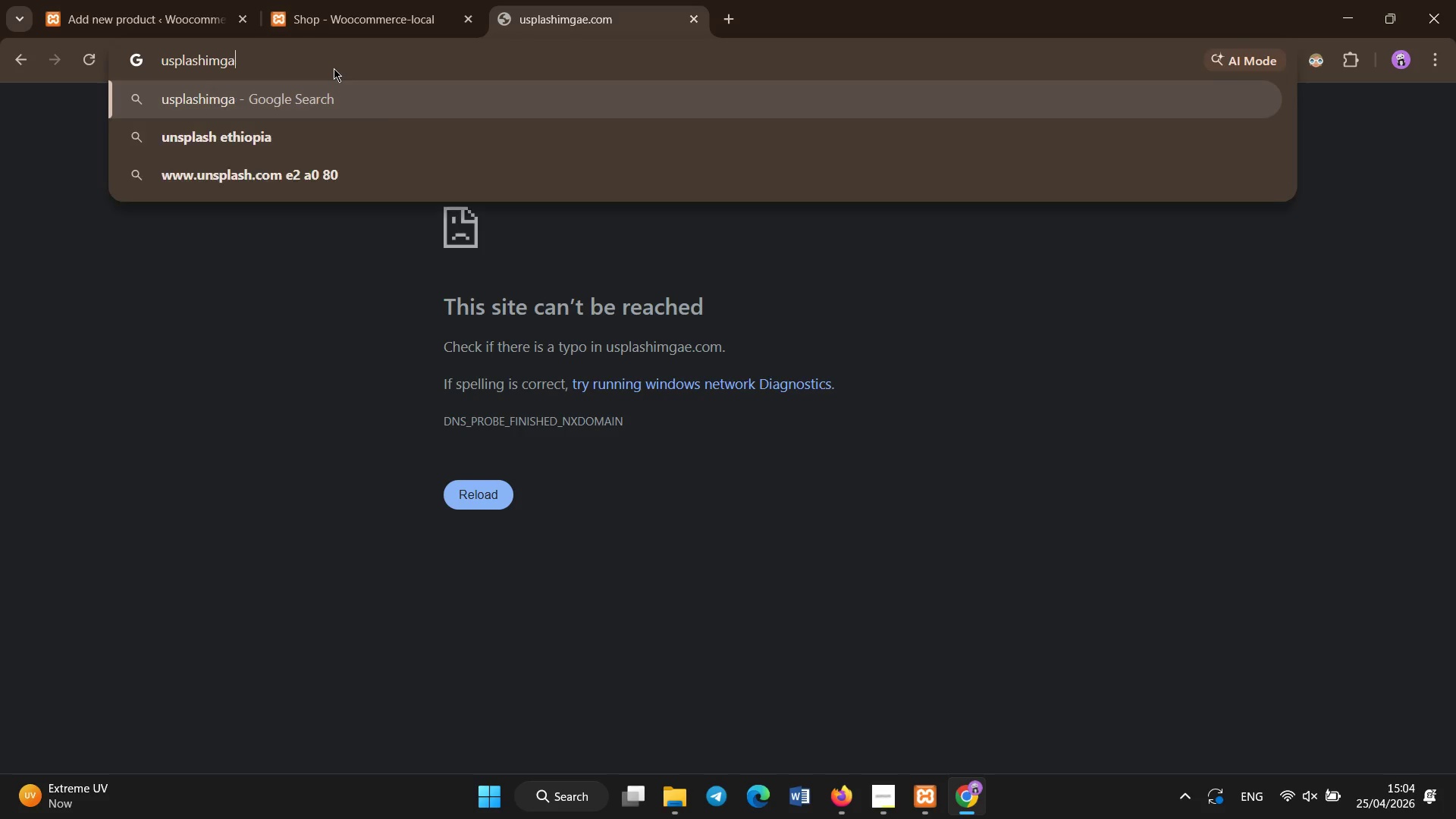 
key(Backspace)
 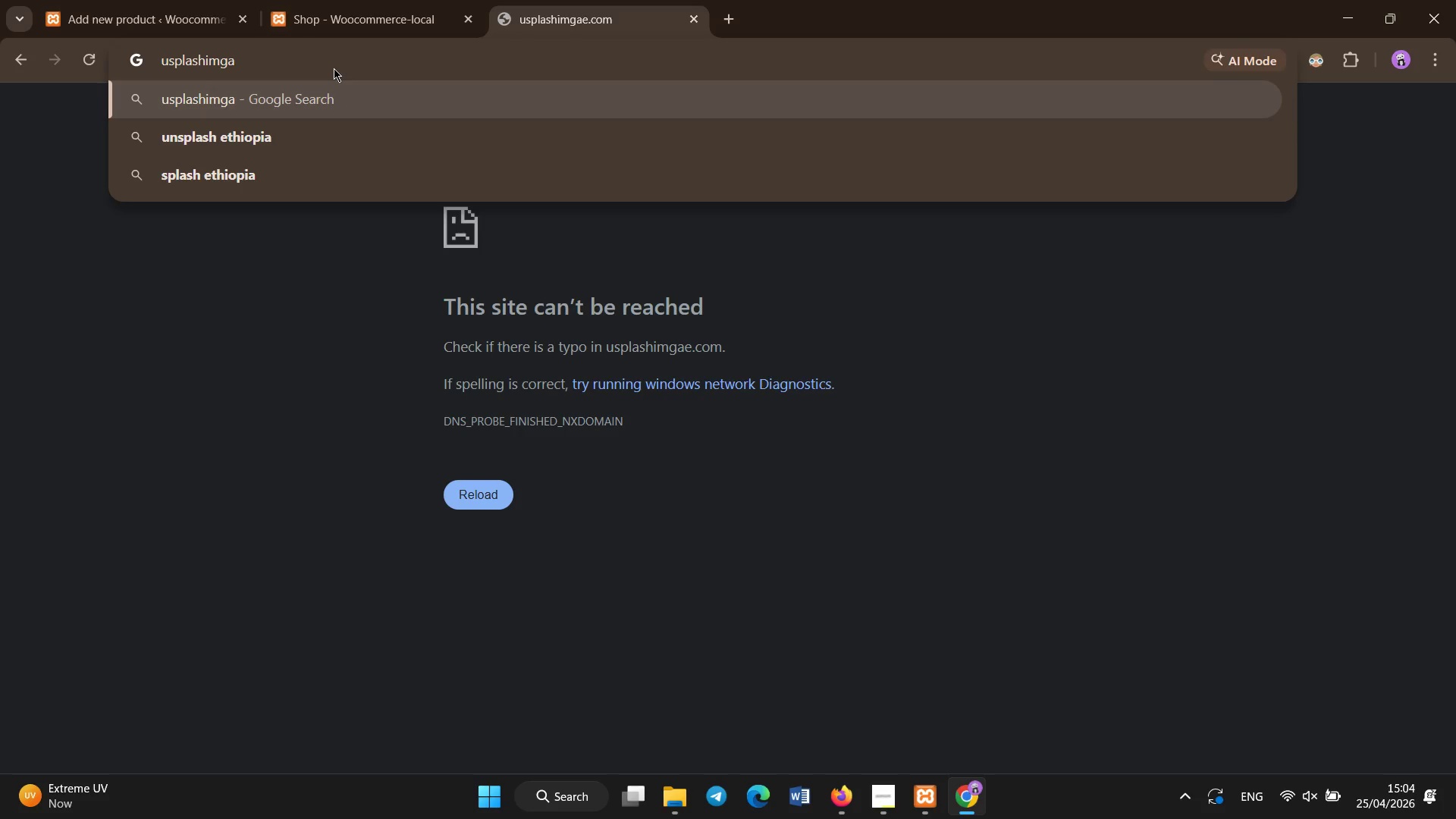 
key(E)
 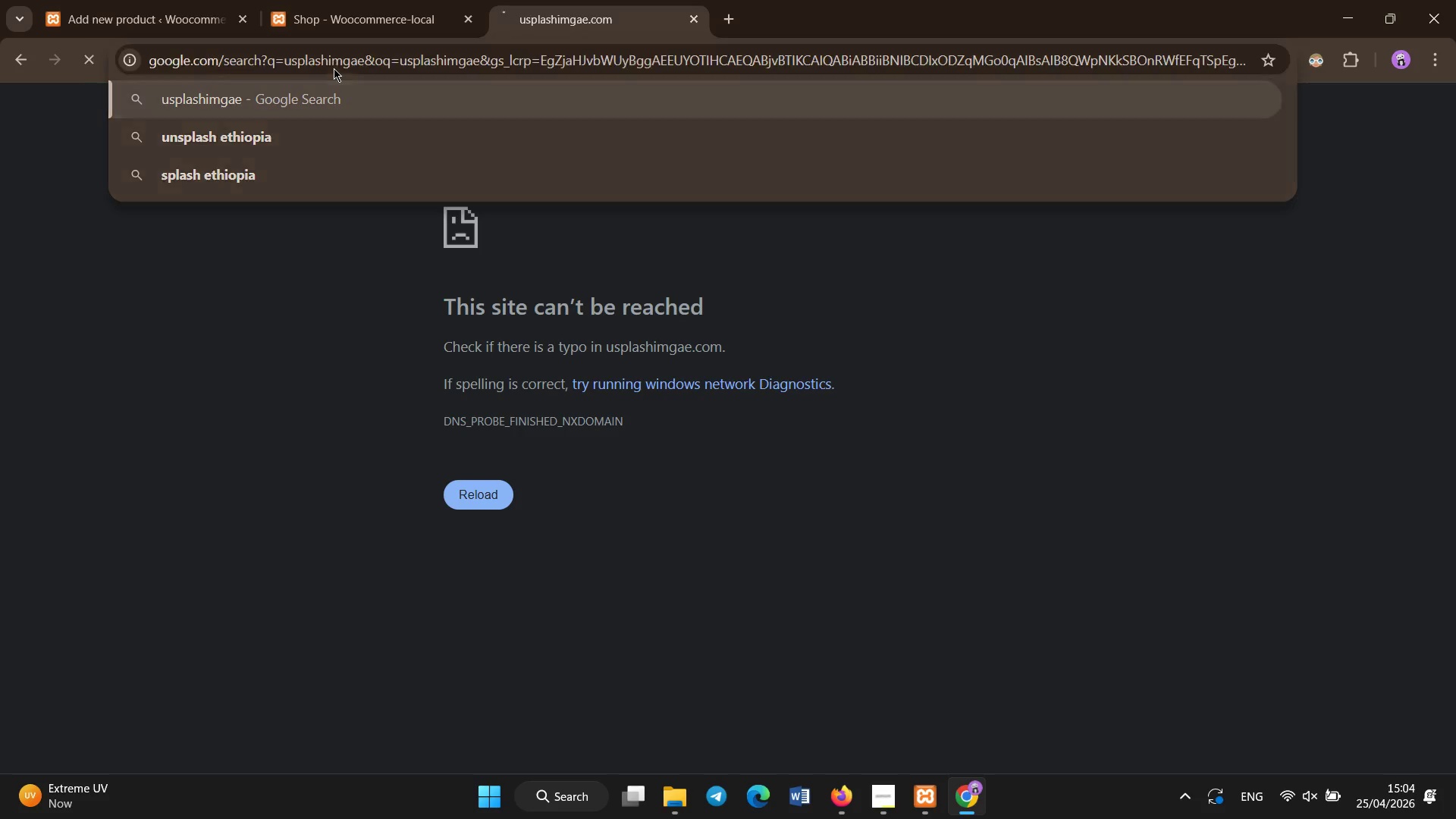 
key(Enter)
 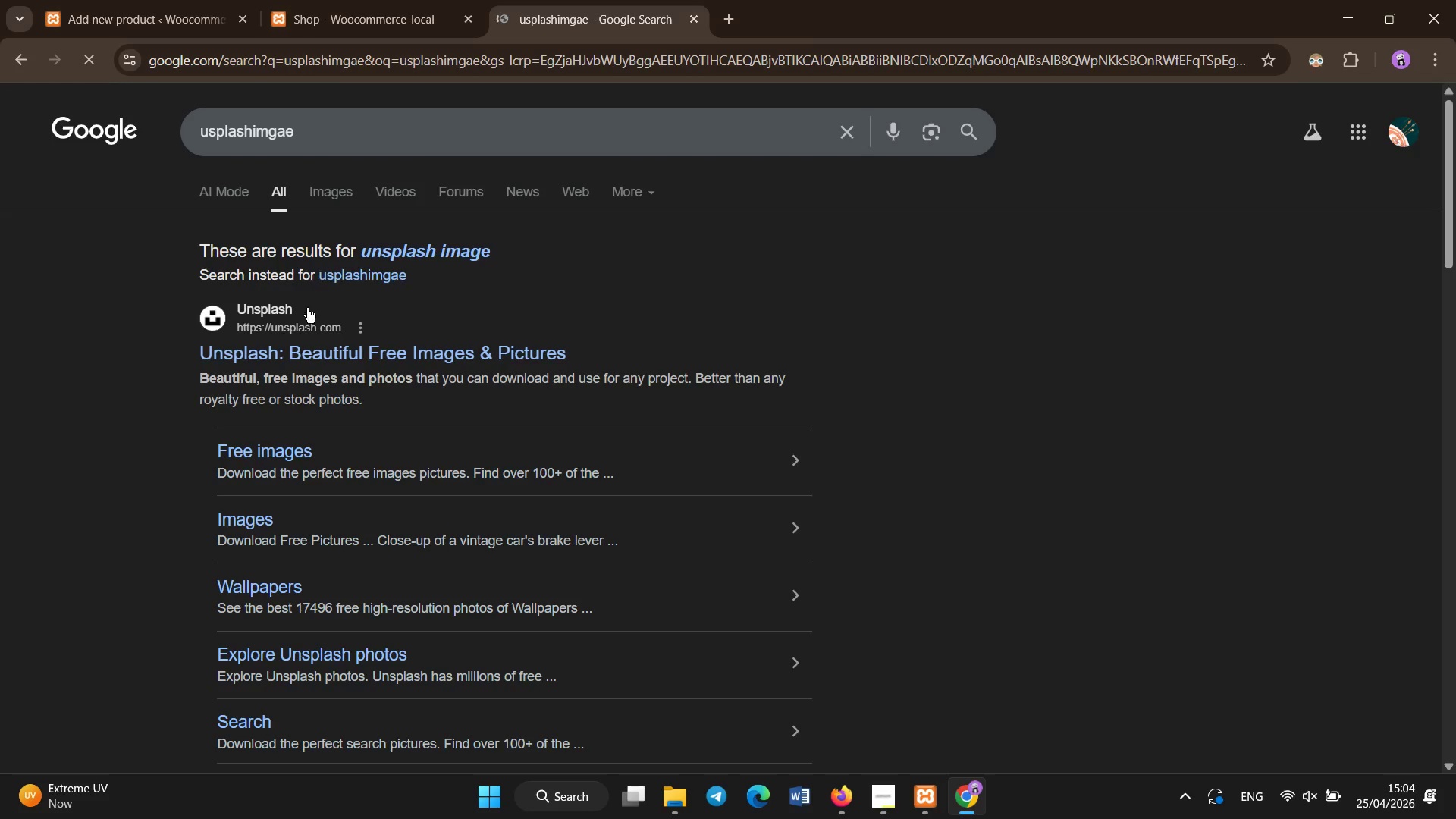 
left_click([290, 357])
 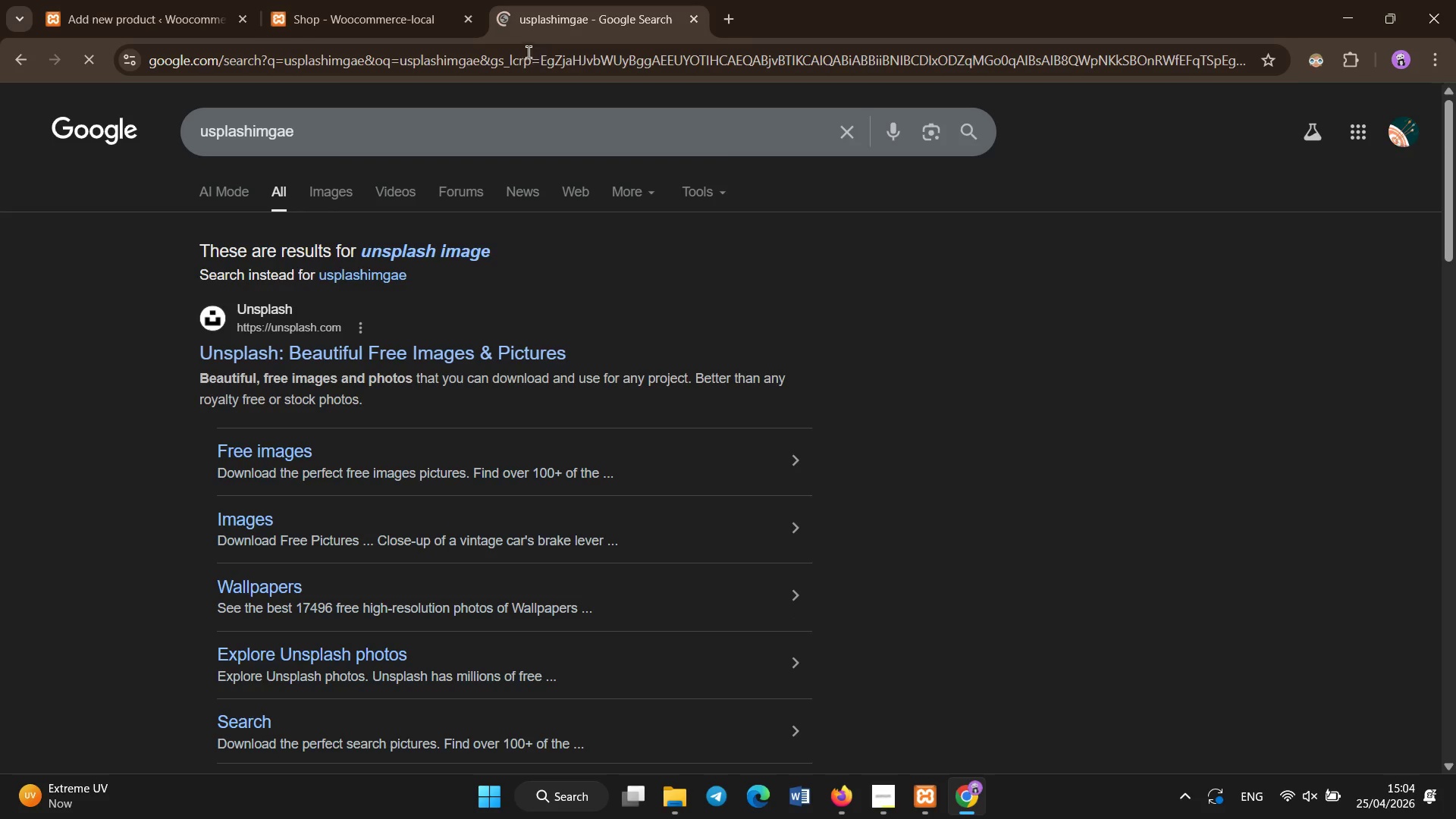 
wait(10.12)
 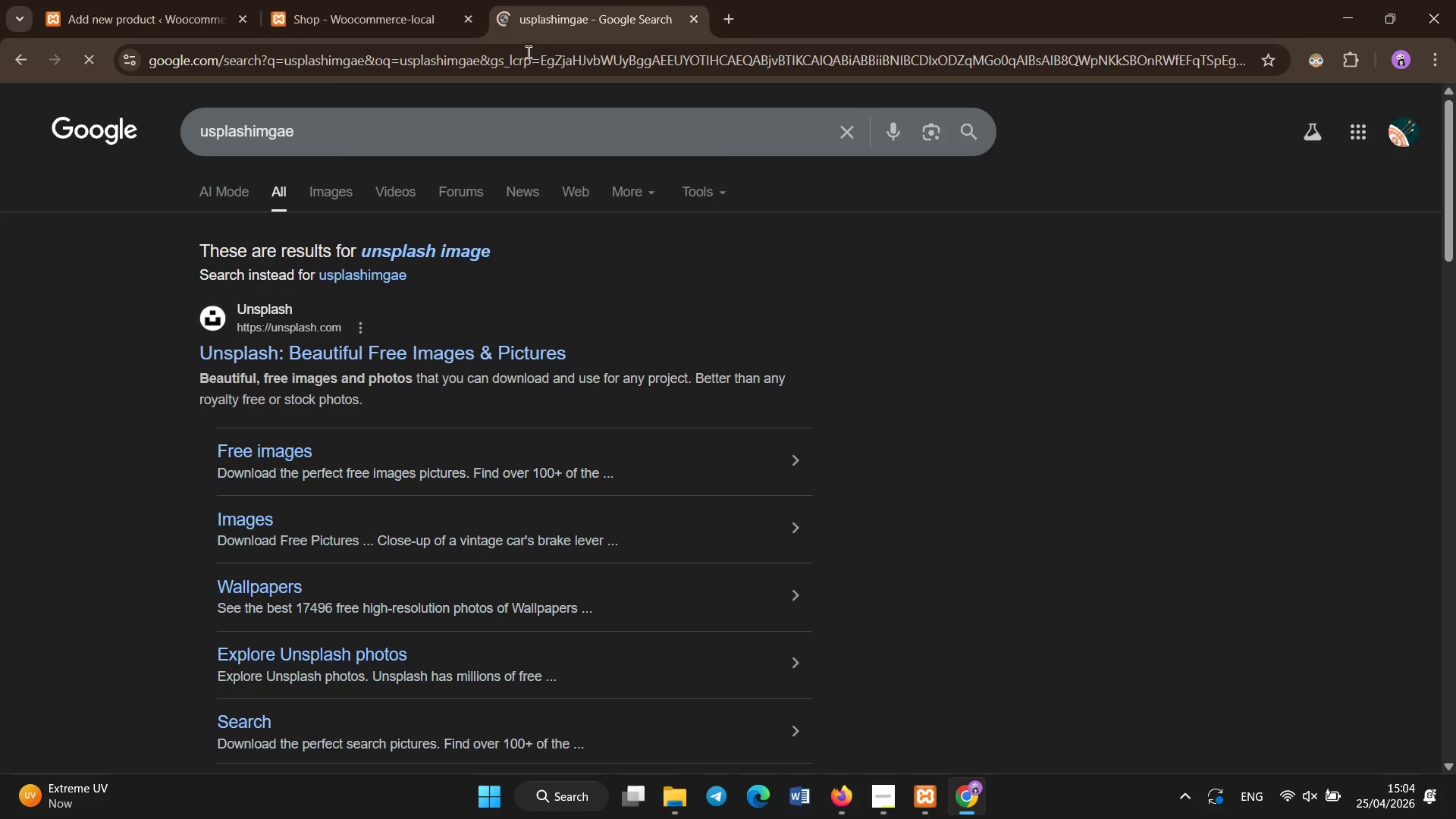 
left_click([564, 147])
 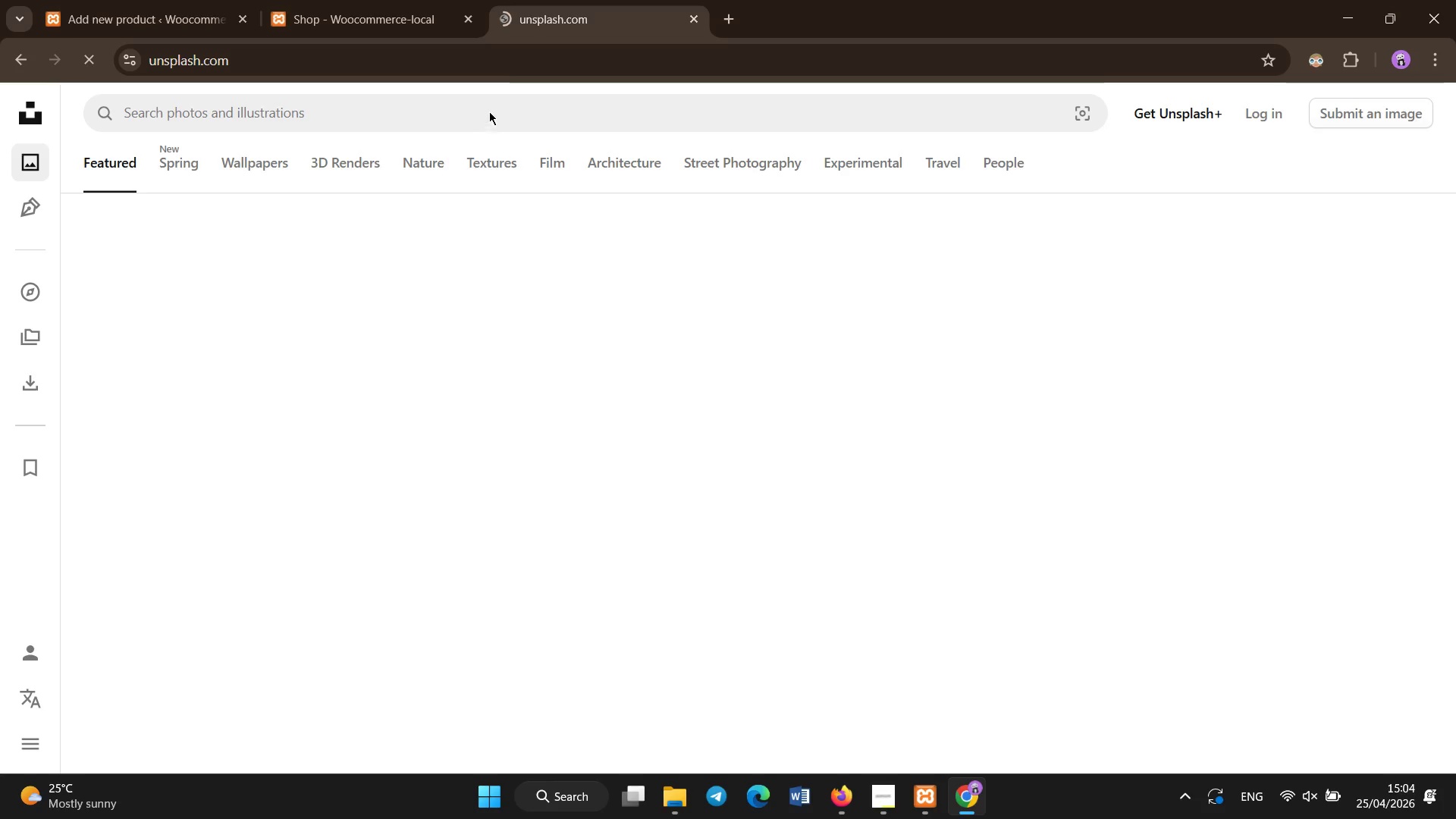 
wait(8.31)
 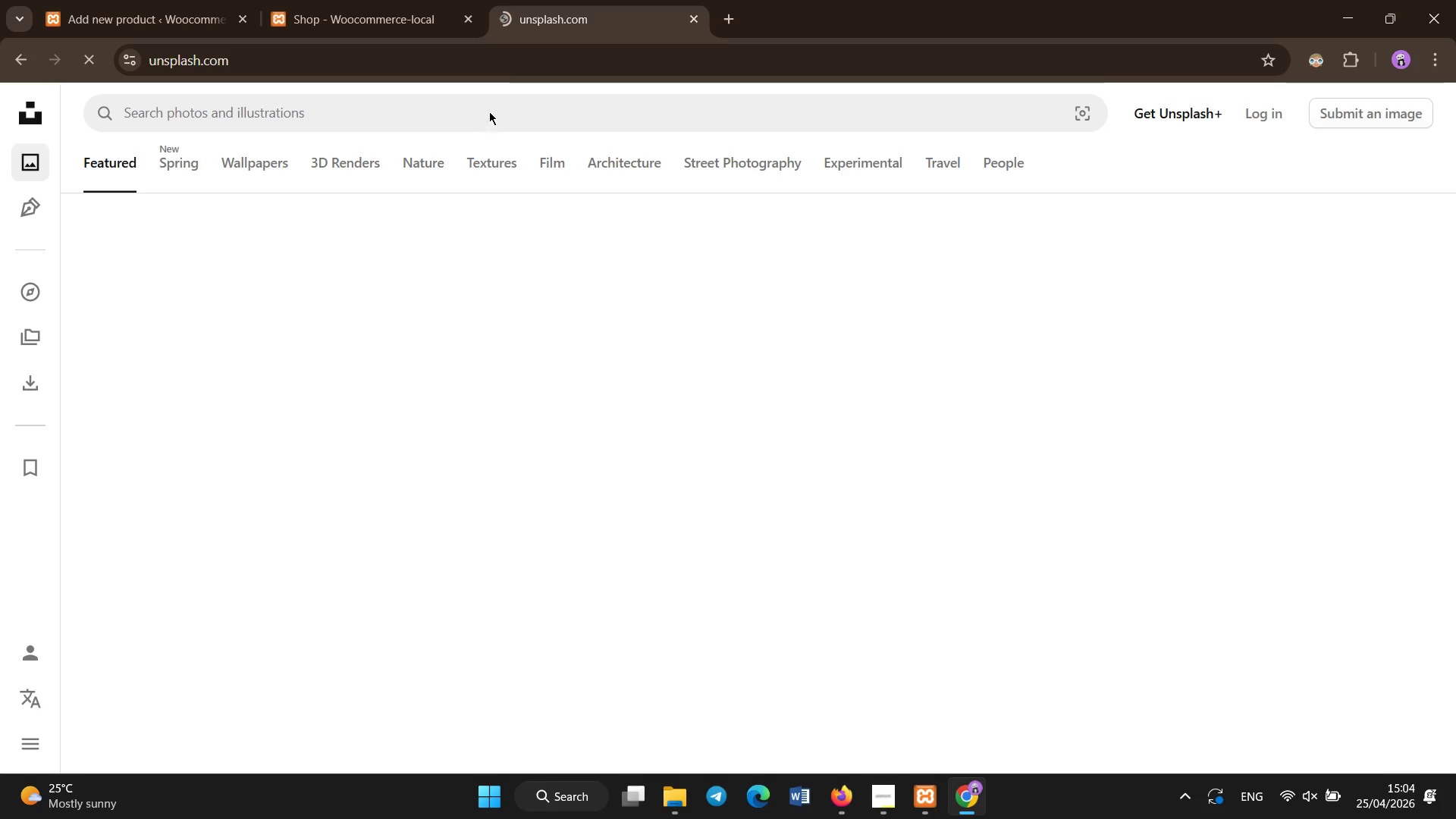 
scroll: coordinate [695, 438], scroll_direction: down, amount: 3.0
 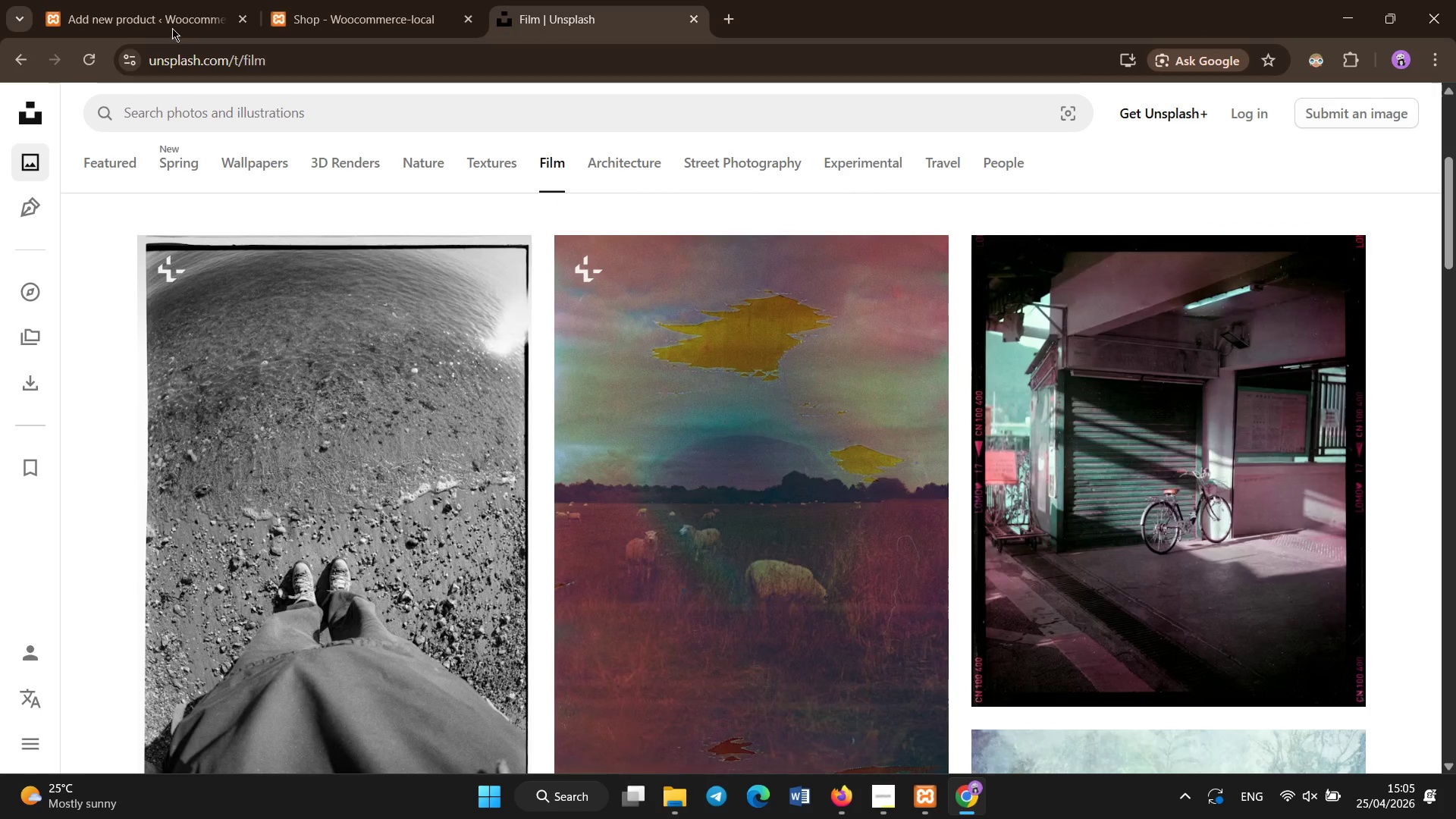 
left_click([168, 23])
 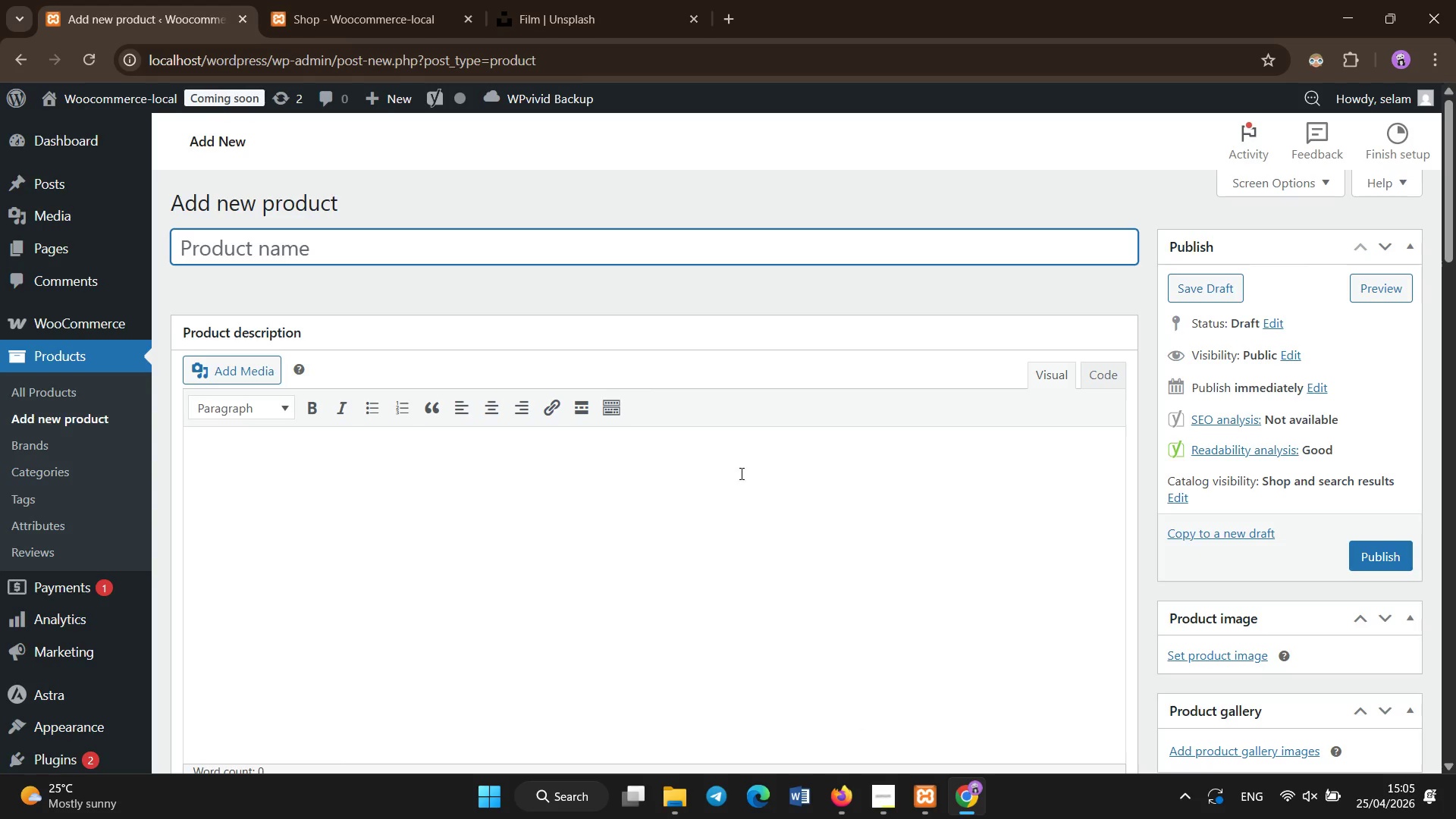 
left_click([406, 256])
 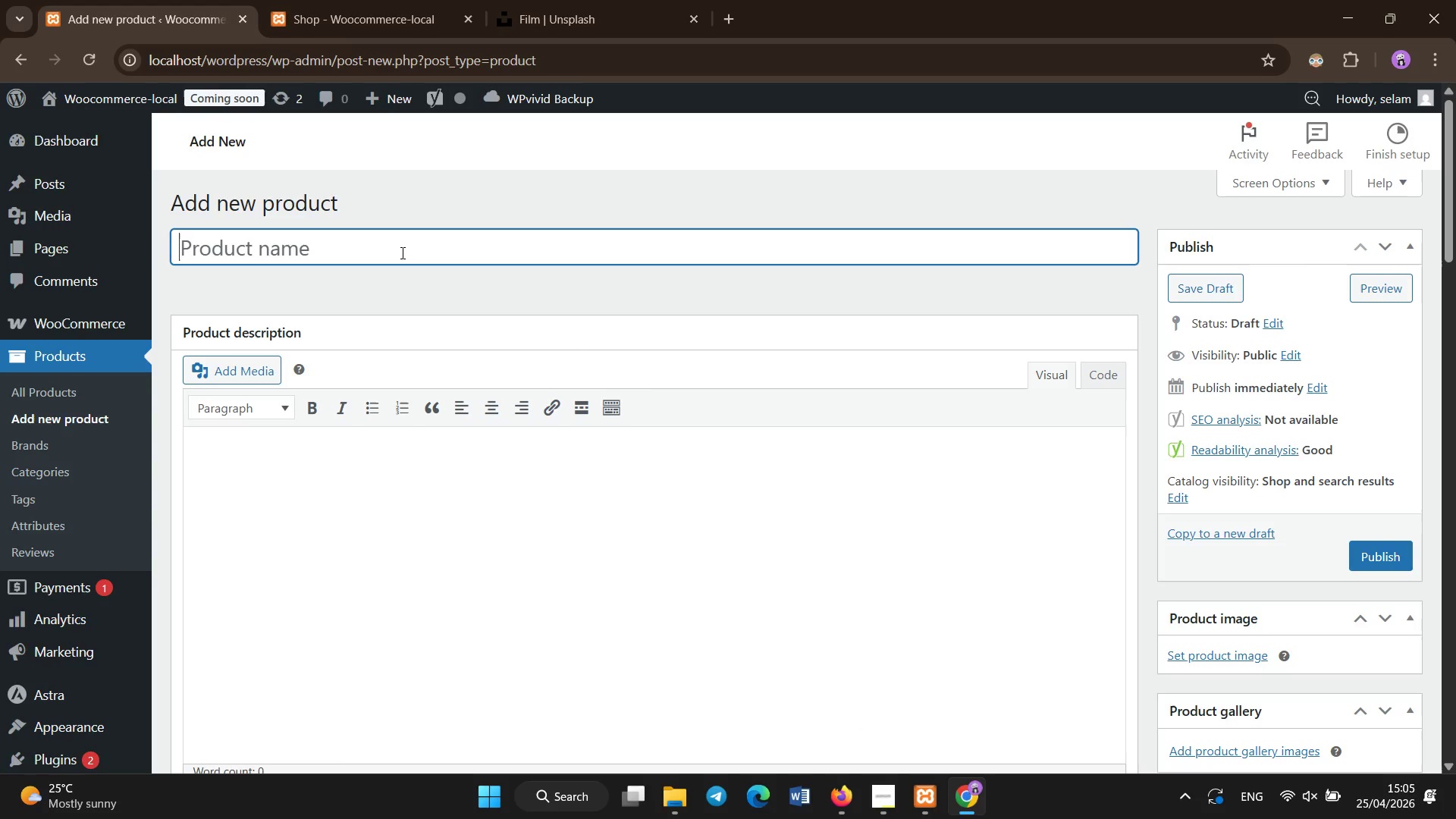 
type(Res)
 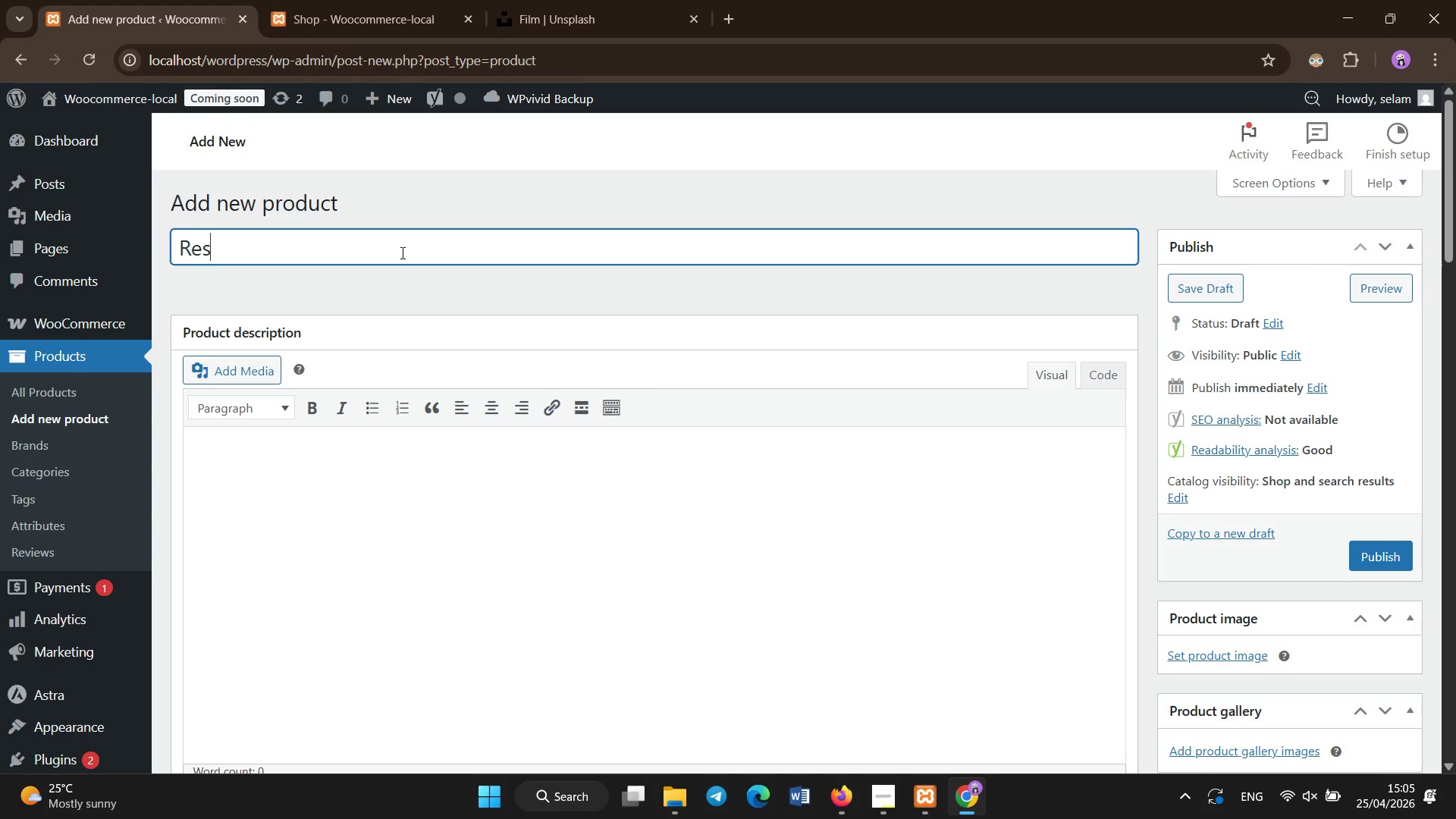 
type(torative Scalp Mask )
 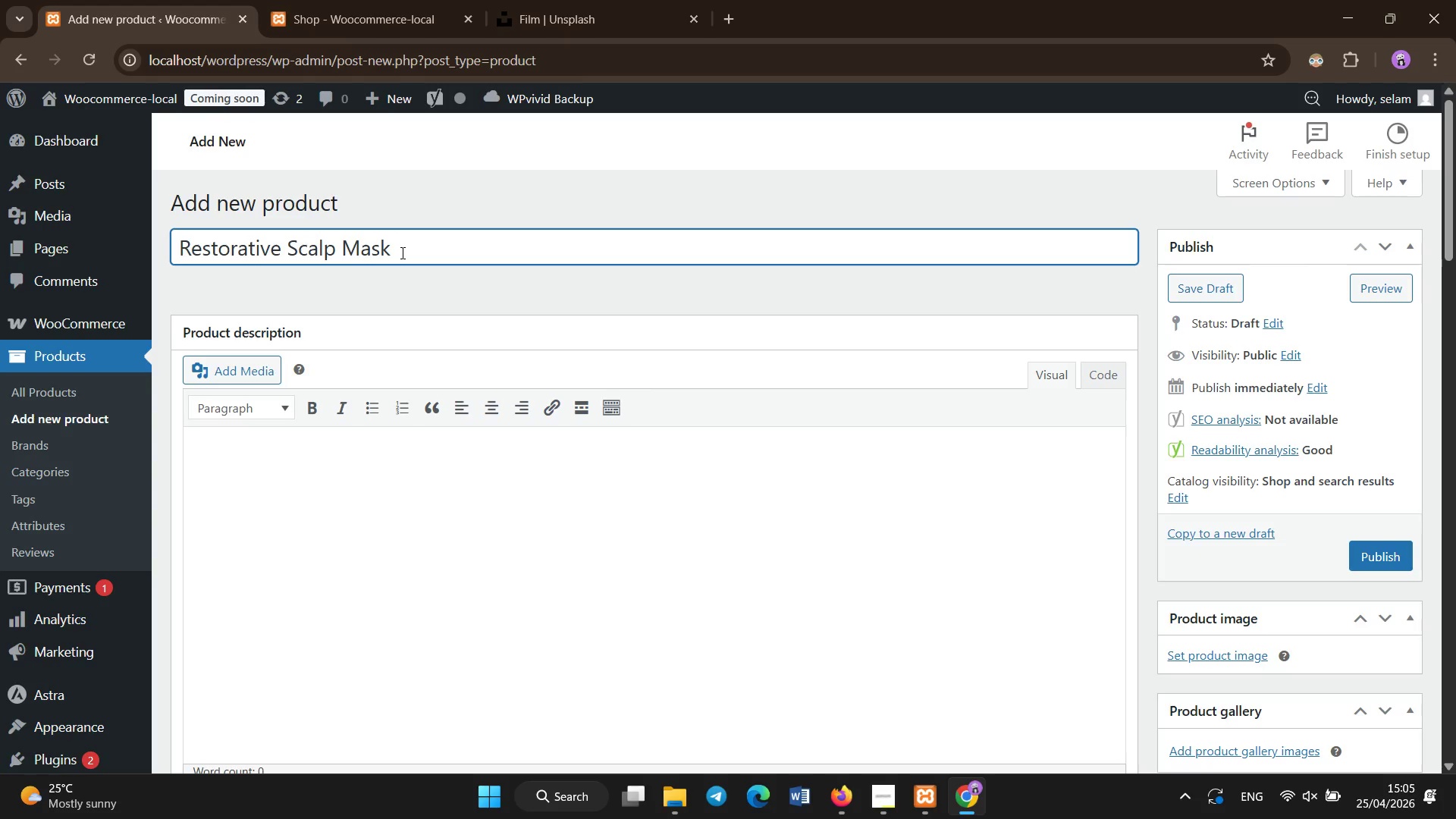 
hold_key(key=ShiftLeft, duration=1.49)
 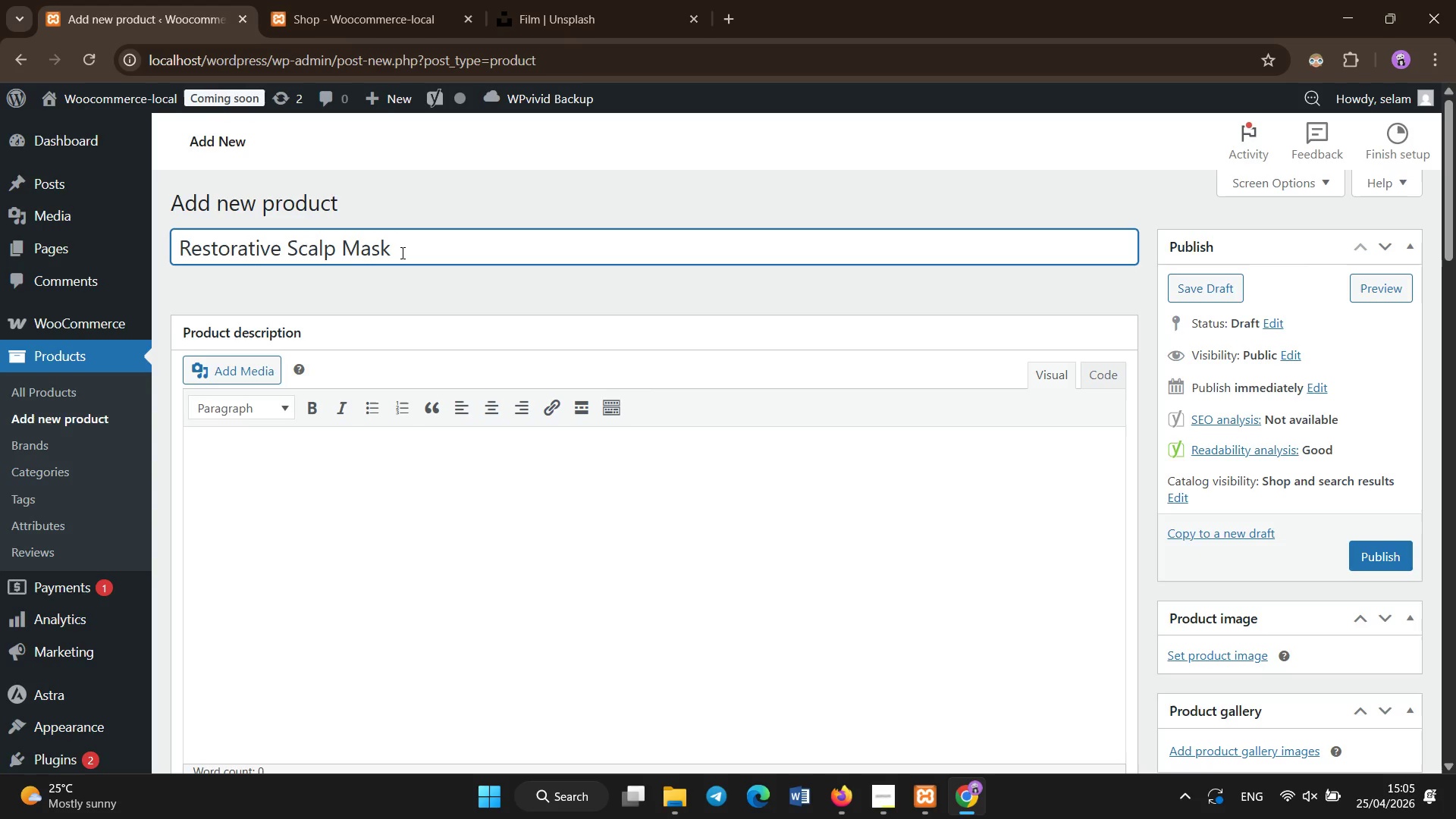 
type(_ )
key(Backspace)
key(Backspace)
type(_In)
 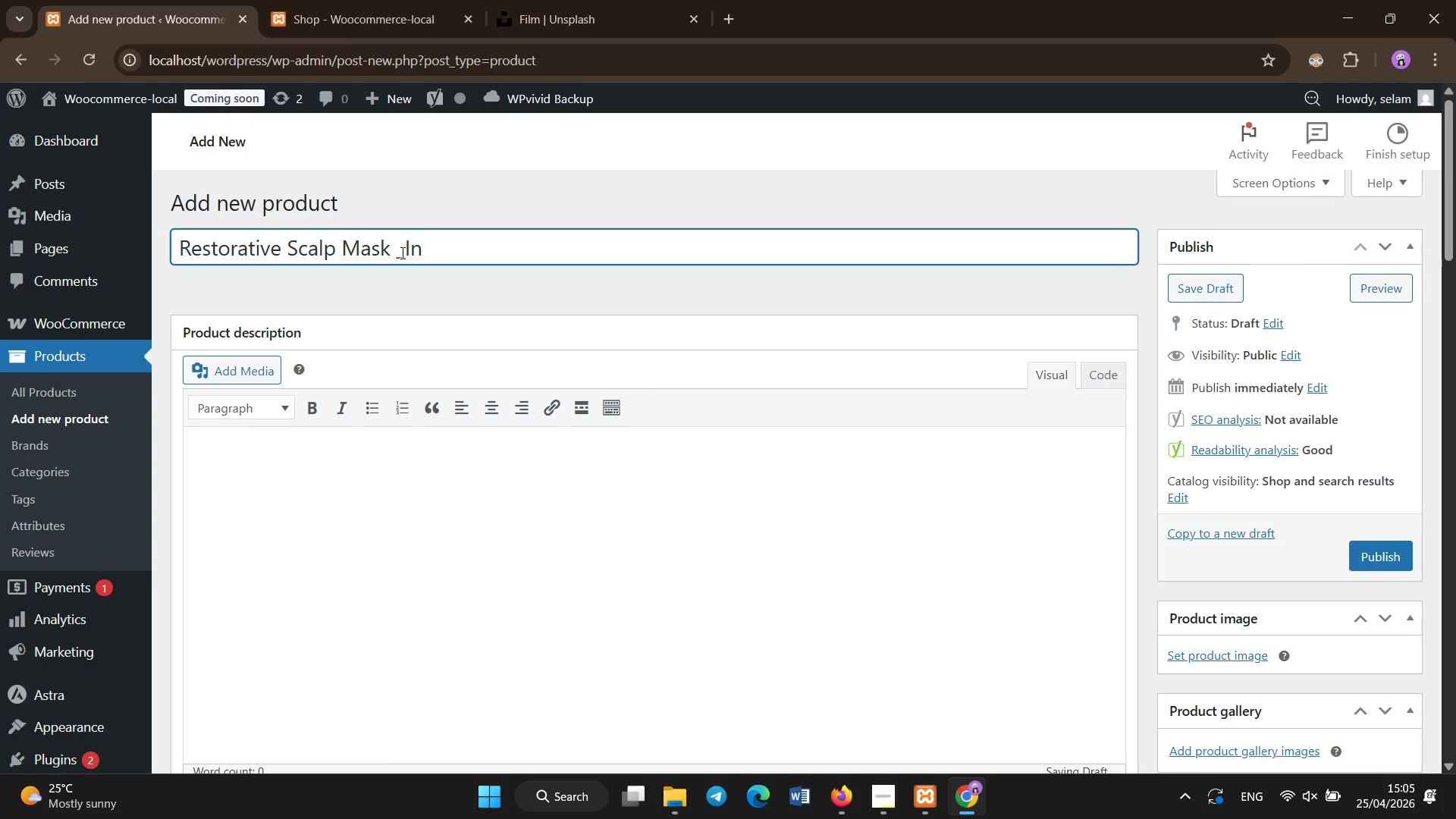 
key(Backspace)
key(Backspace)
key(Backspace)
type(- Inr)
key(Backspace)
type(tensive Hyderation Therapy)
 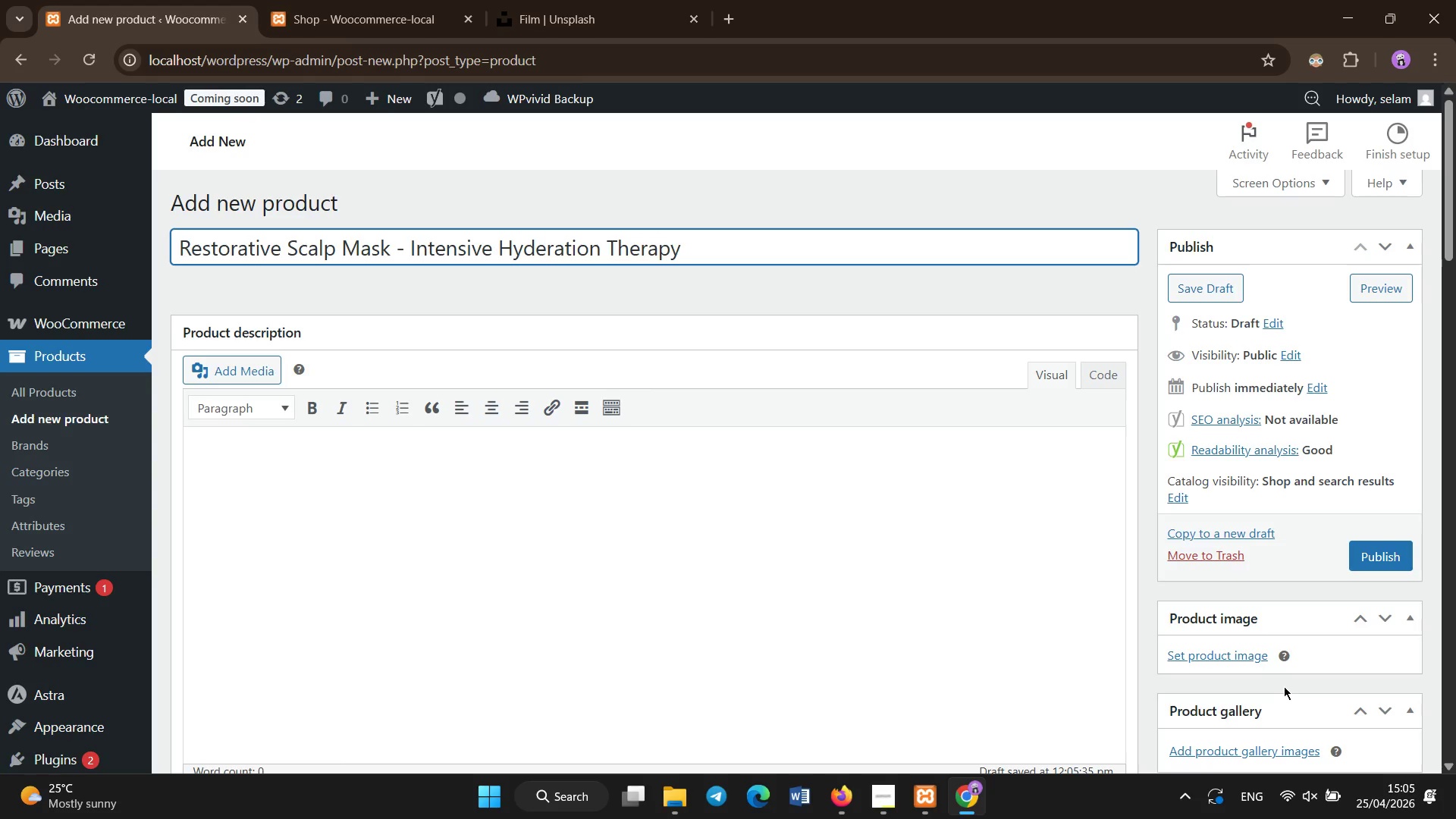 
scroll: coordinate [1284, 686], scroll_direction: down, amount: 17.0
 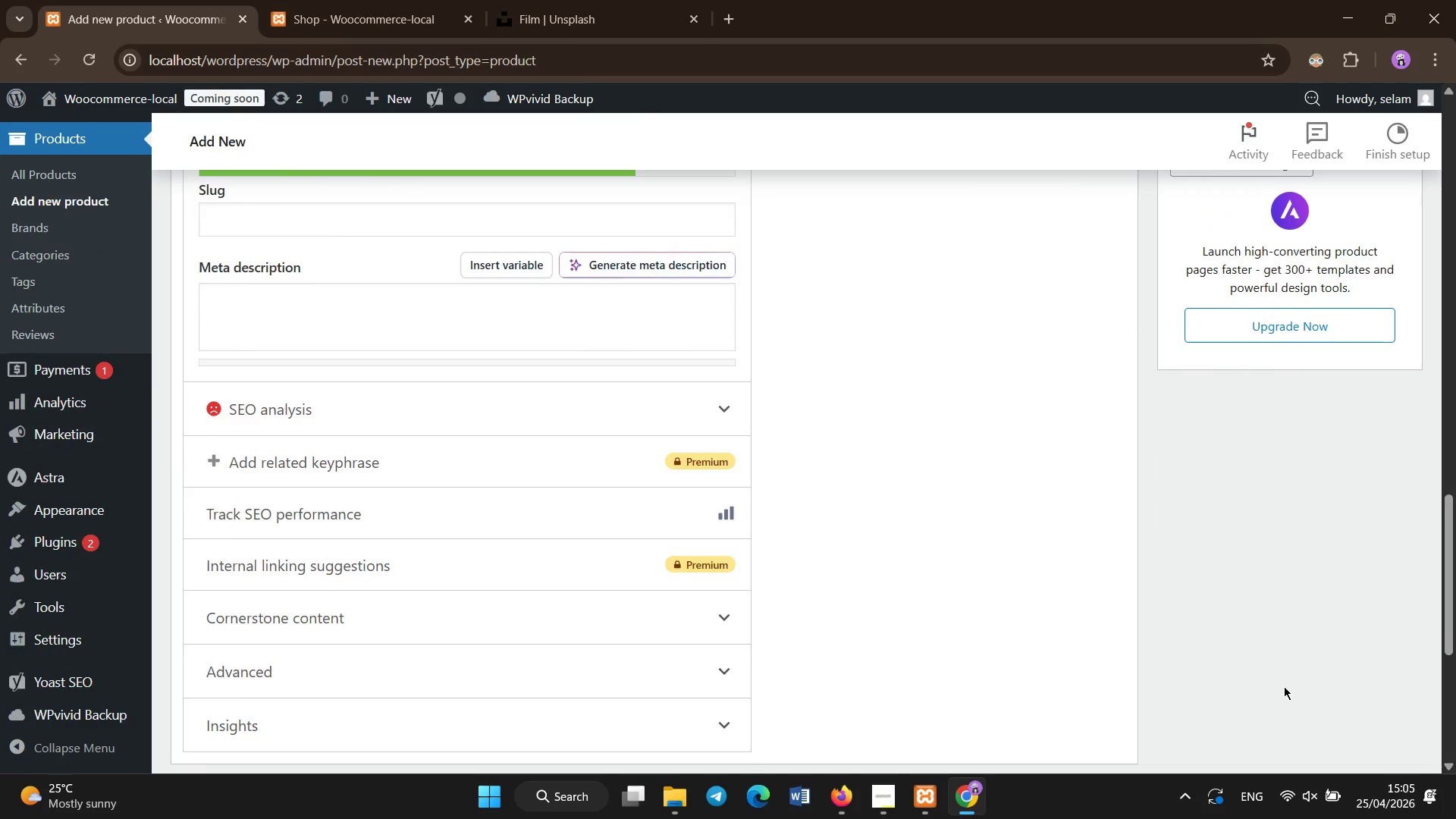 
scroll: coordinate [1284, 686], scroll_direction: none, amount: 0.0
 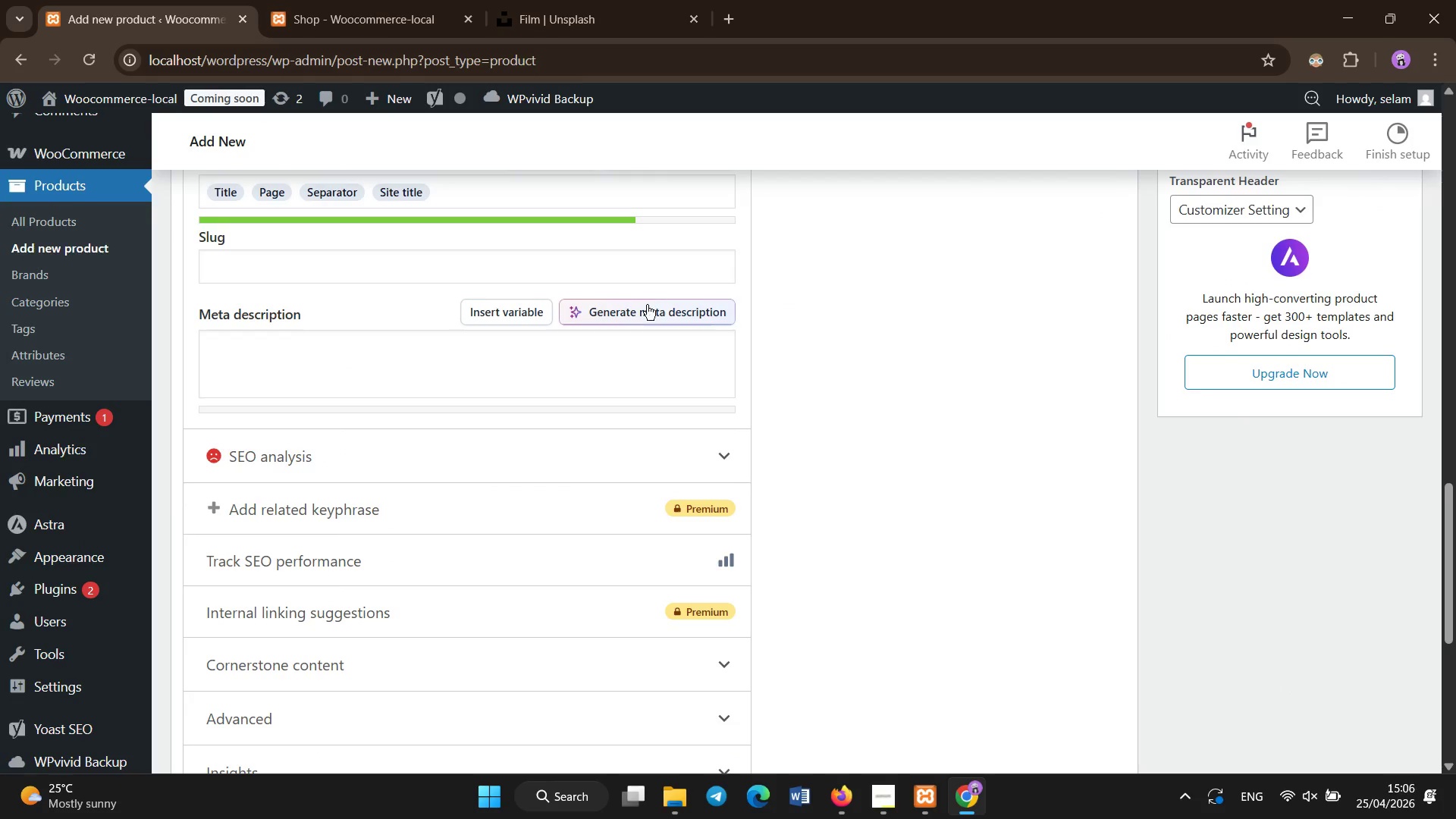 
left_click([647, 271])
 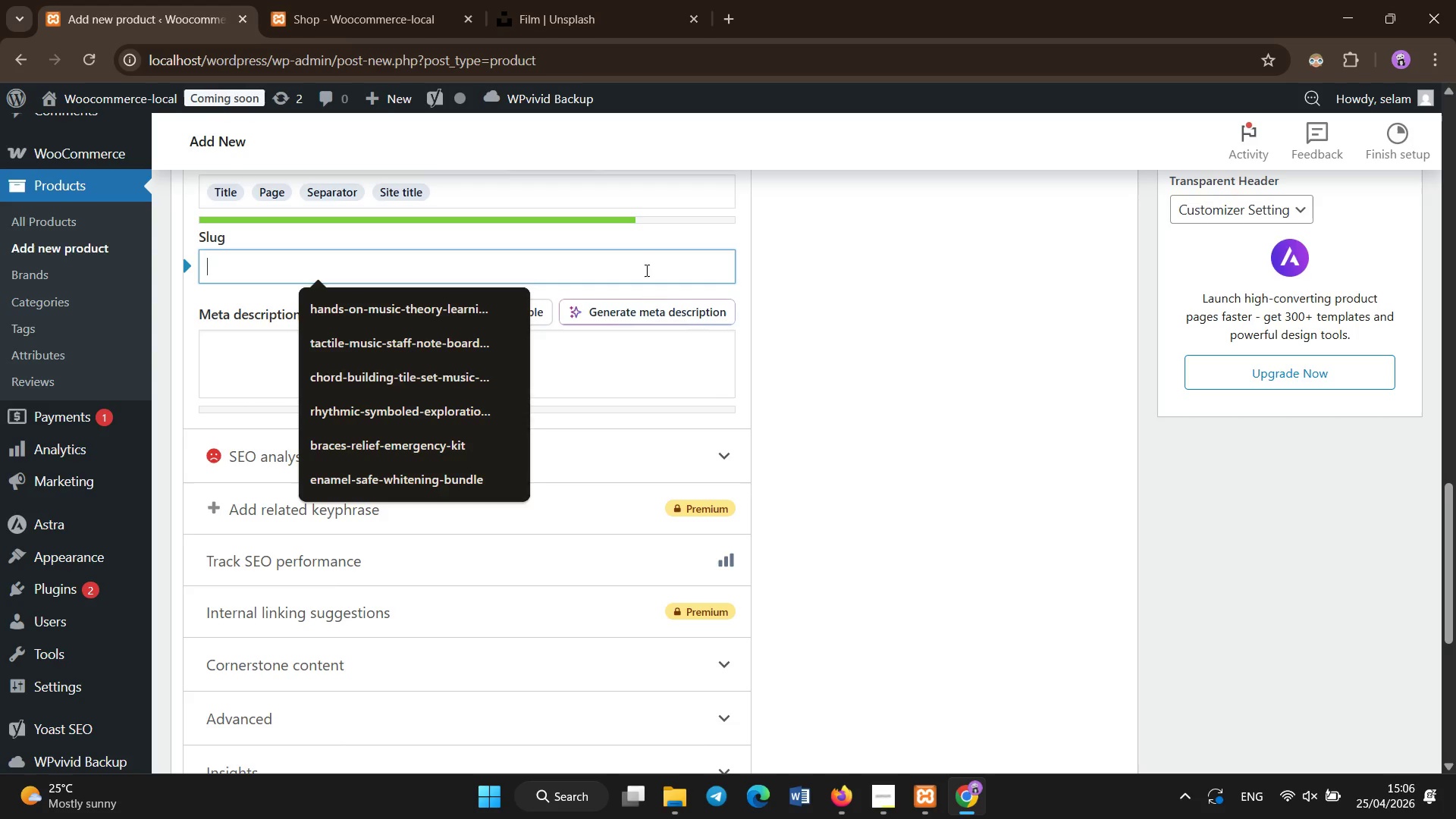 
type(restorative-scalp-mask)
 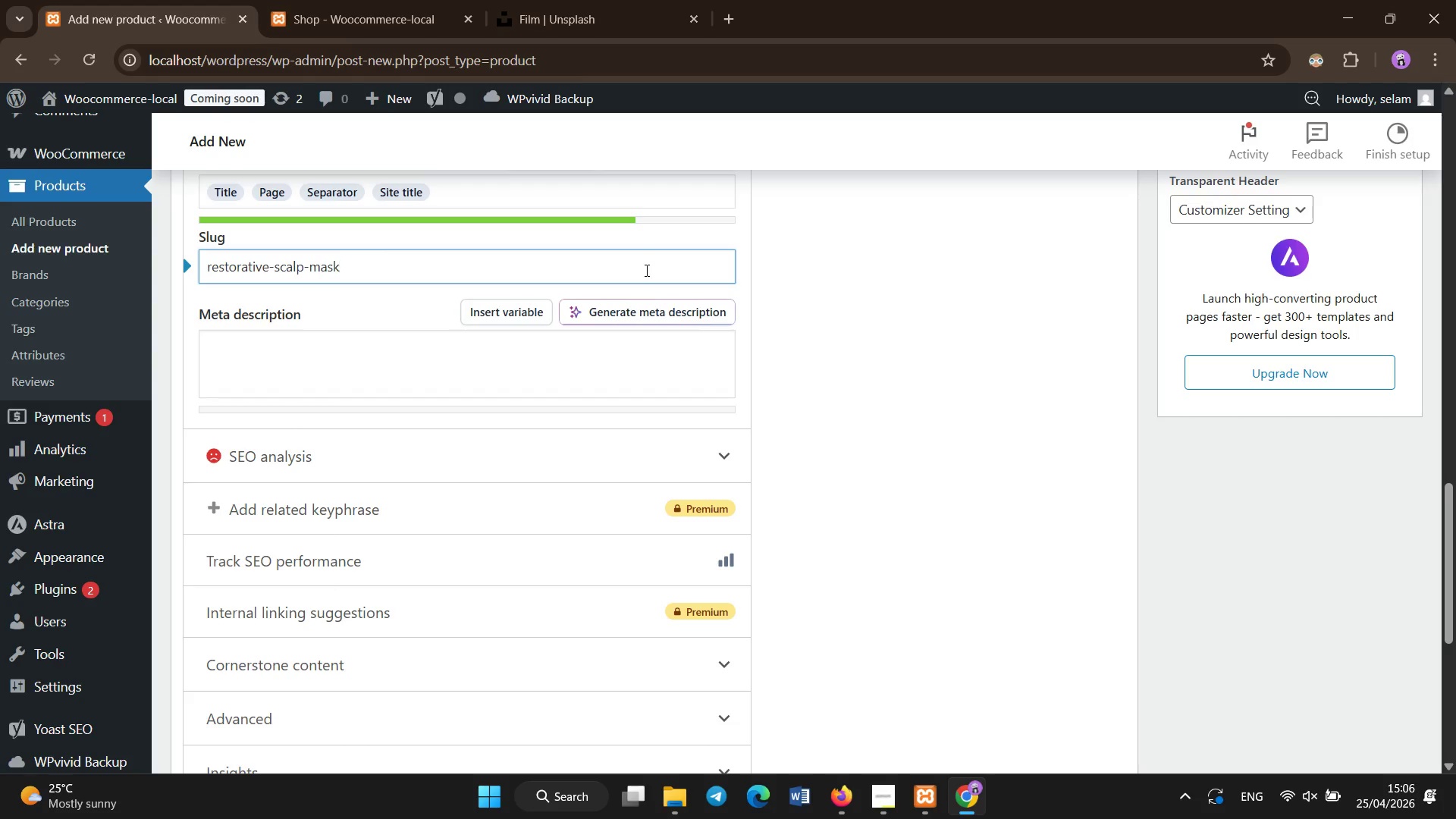 
scroll: coordinate [647, 271], scroll_direction: up, amount: 17.0
 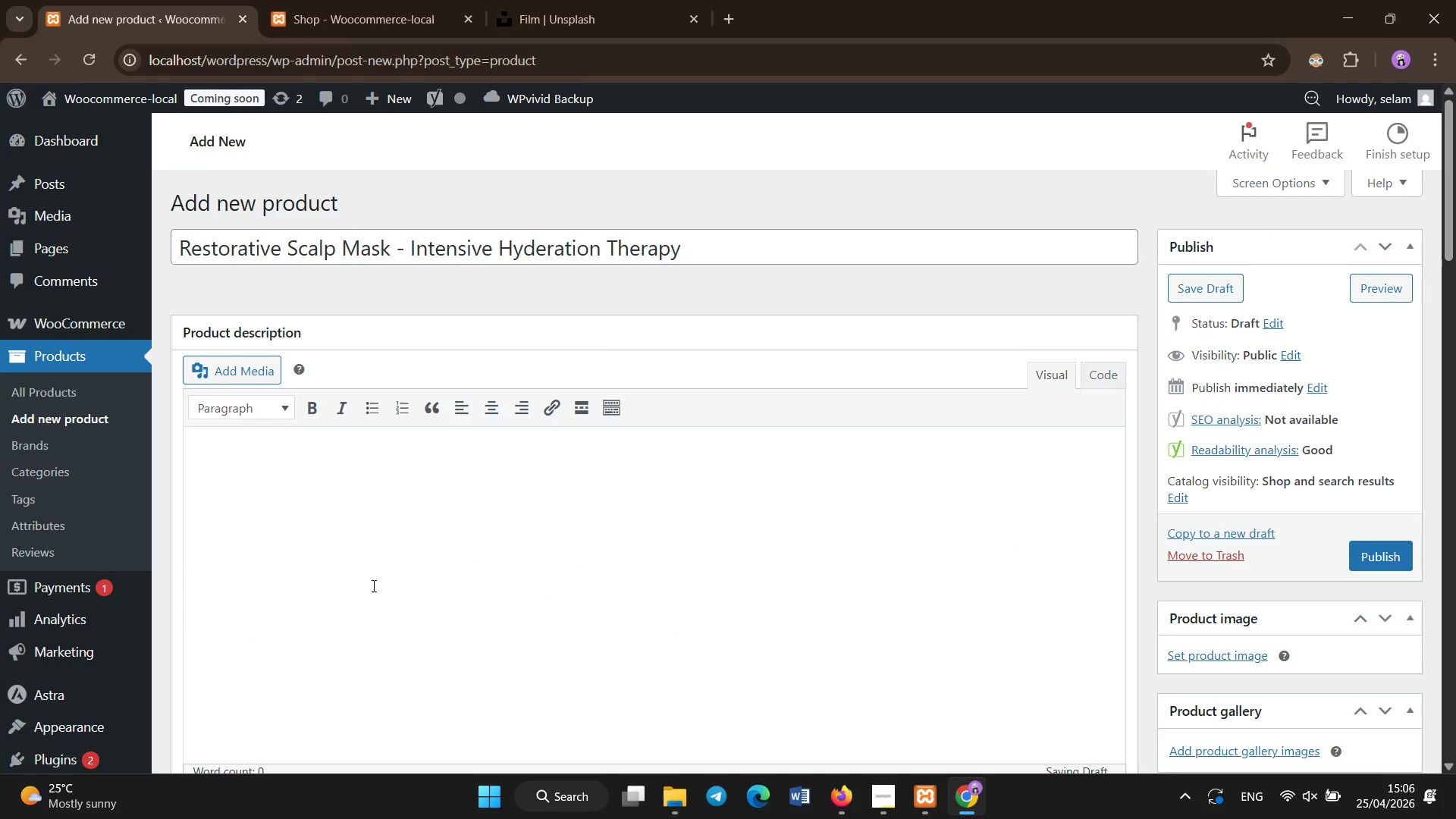 
left_click([373, 587])
 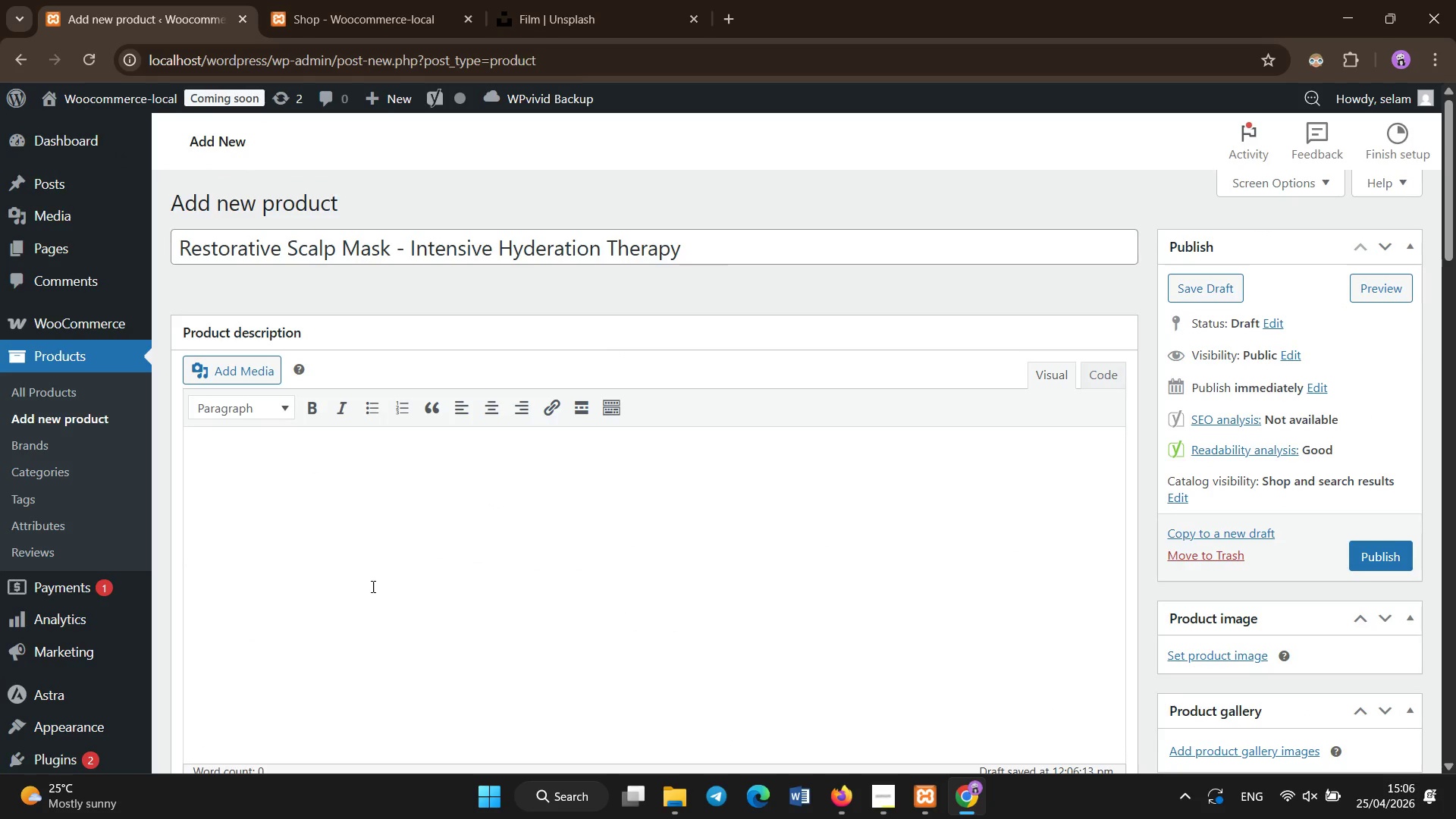 
type(This restorative scalp mask delivers deep hyderation to dry and stressed scalps, particulartly after chemical treatments such as coloring or bleaching. Formulated with soothing inter)
key(Backspace)
key(Backspace)
type(gredients like aloe vera, panthenol and nutrient-rich boa)
key(Backspace)
type(tanical extracts, it works to replenish moisture levels while calming irritation and s)
key(Backspace)
type(discomfort.)
 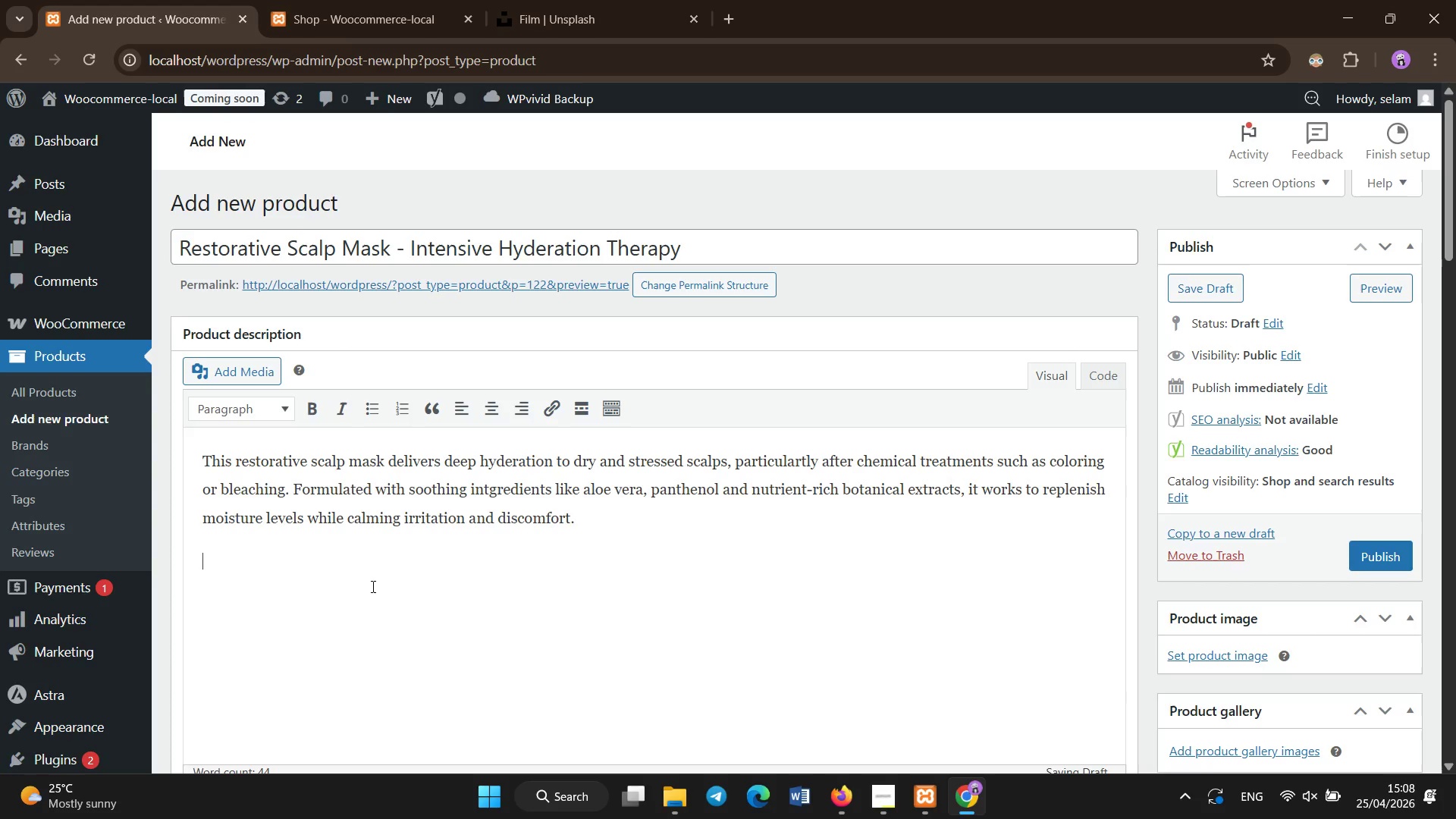 
 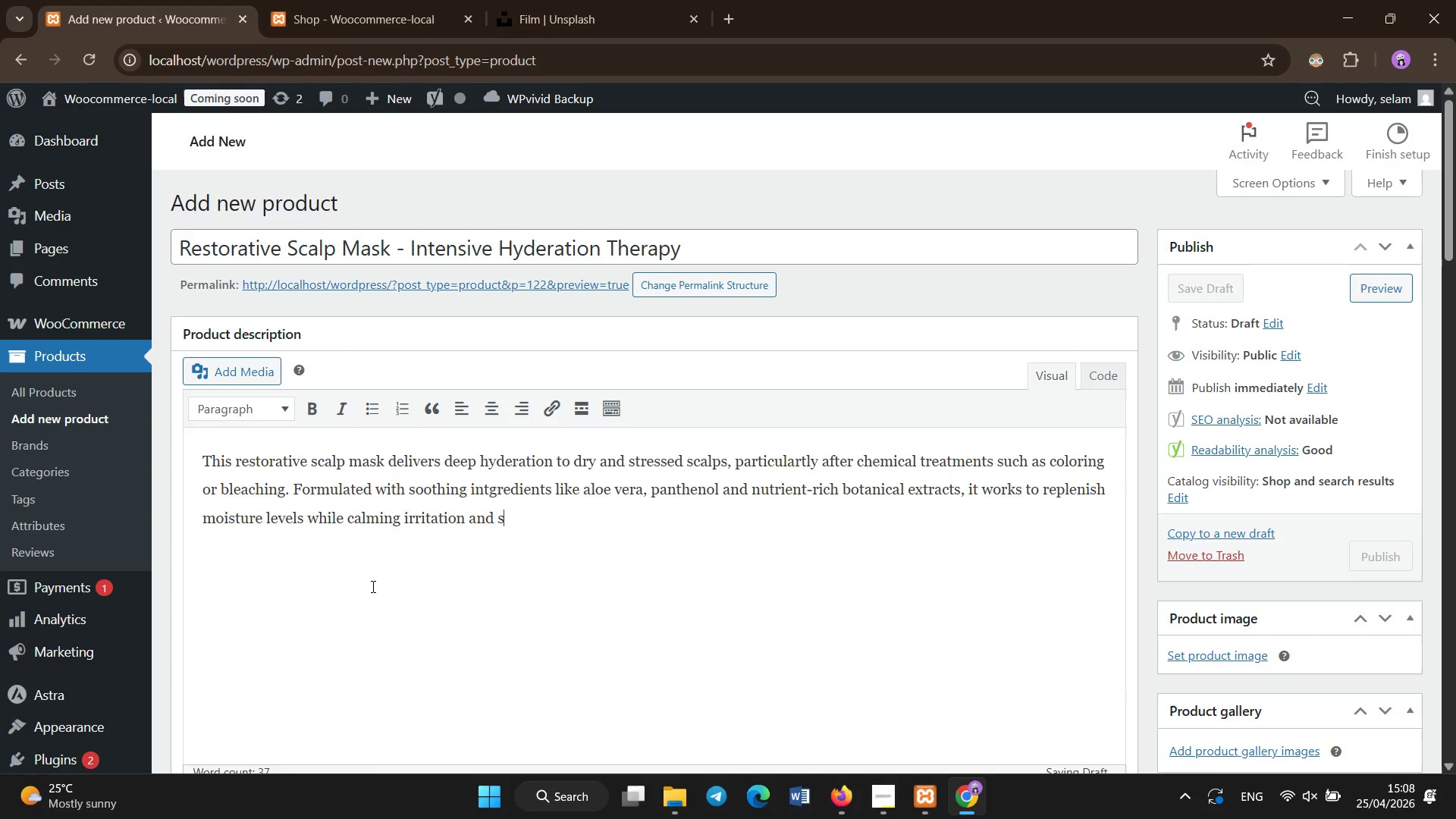 
key(Enter)
 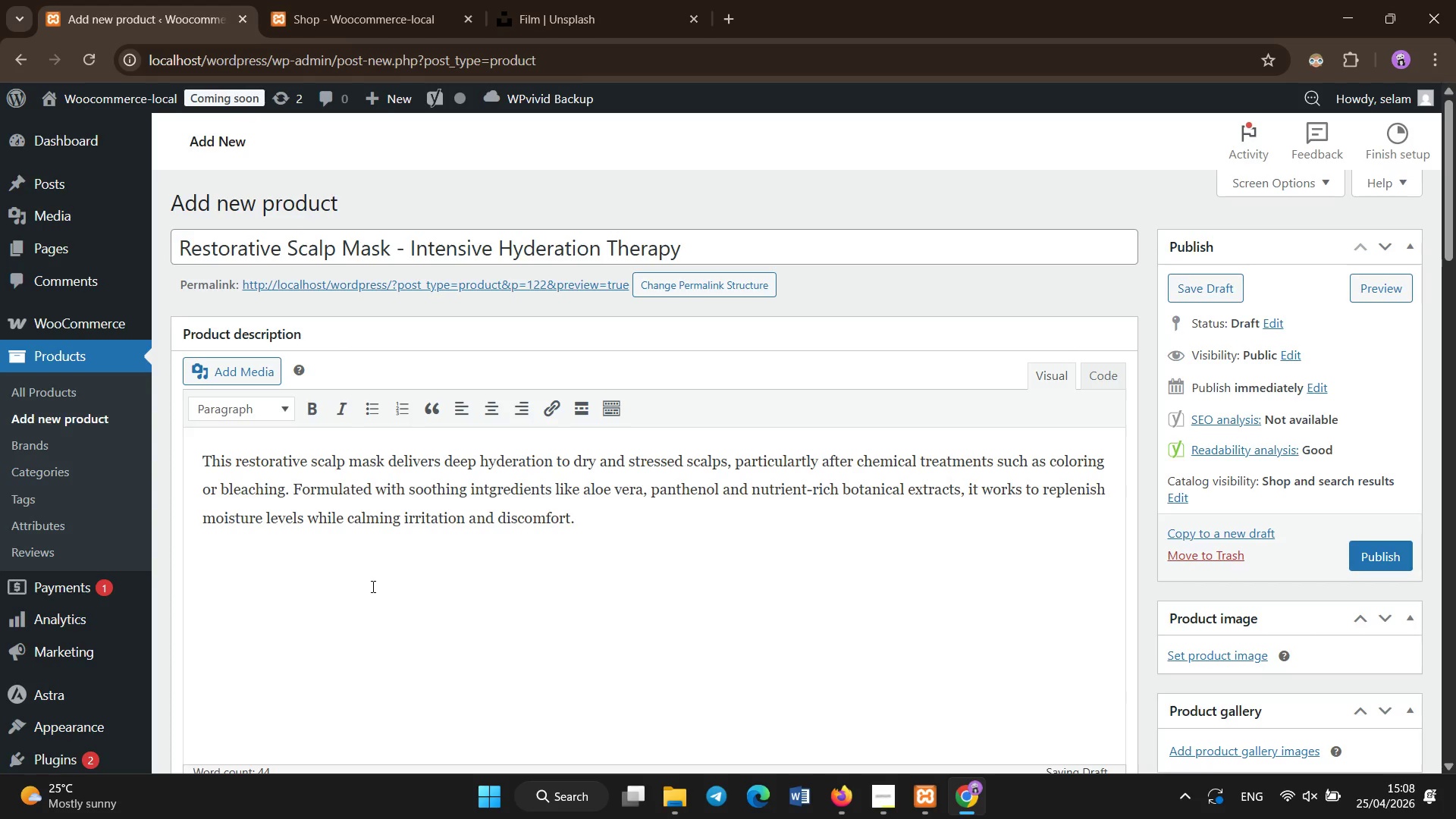 
type(Color processing can wa)
key(Backspace)
type(eaken the scalp barrier, leading to dryness and sensitivei)
key(Backspace)
key(Backspace)
type(ity )
key(Backspace)
type(. This mask targets those concerns by restoring hyderarion bal)
key(Backspace)
key(Backspace)
key(Backspace)
key(Backspace)
key(Backspace)
key(Backspace)
key(Backspace)
key(Backspace)
type(tion )
 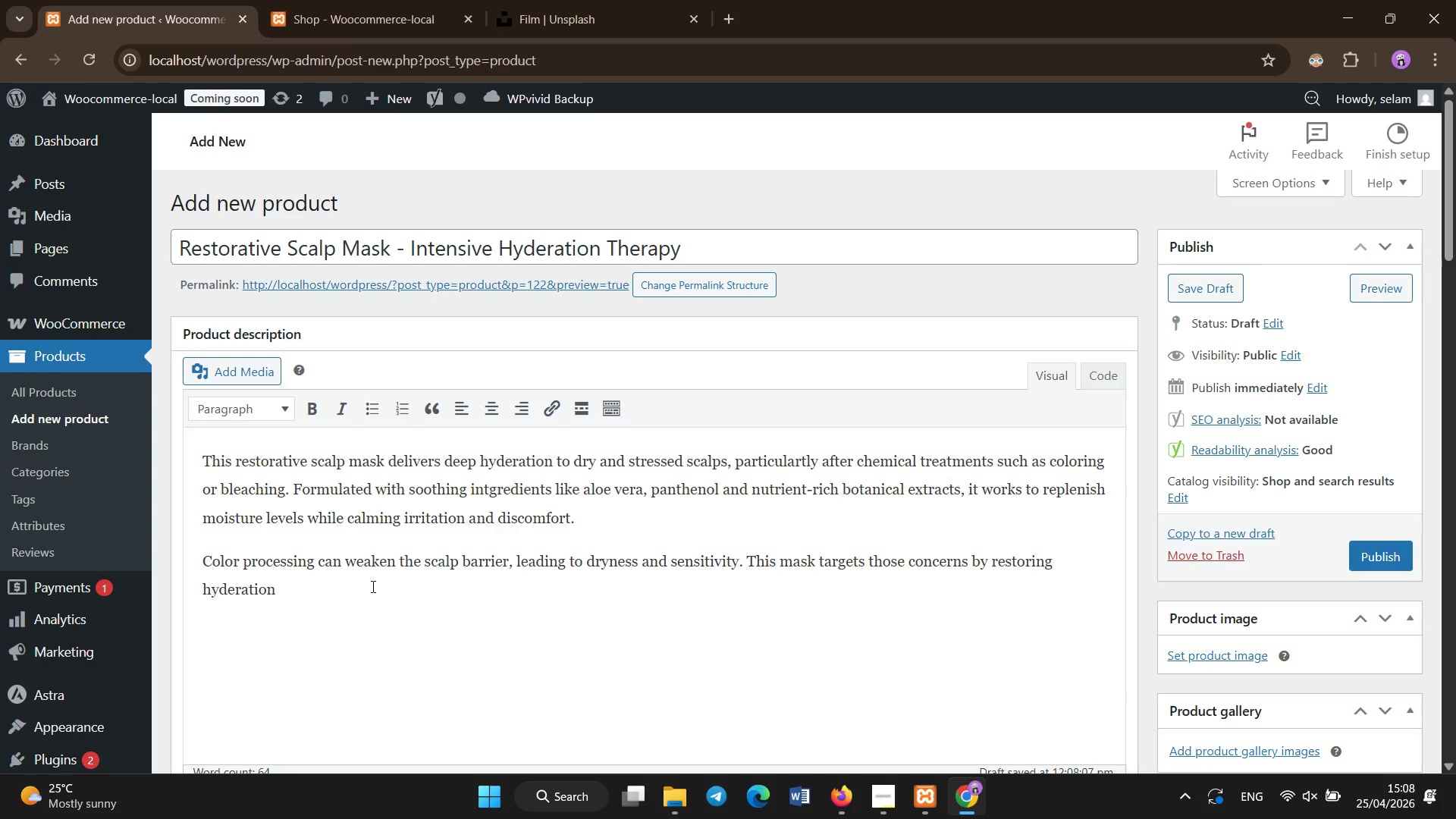 
type(balance and reinforcing the c)
key(Backspace)
type(scalp`s natural protective layer )
key(Backspace)
type(. Its creamy texture ensures even coverage and allows active ingredients to penetrate deeply for maximum effectiveness.)
 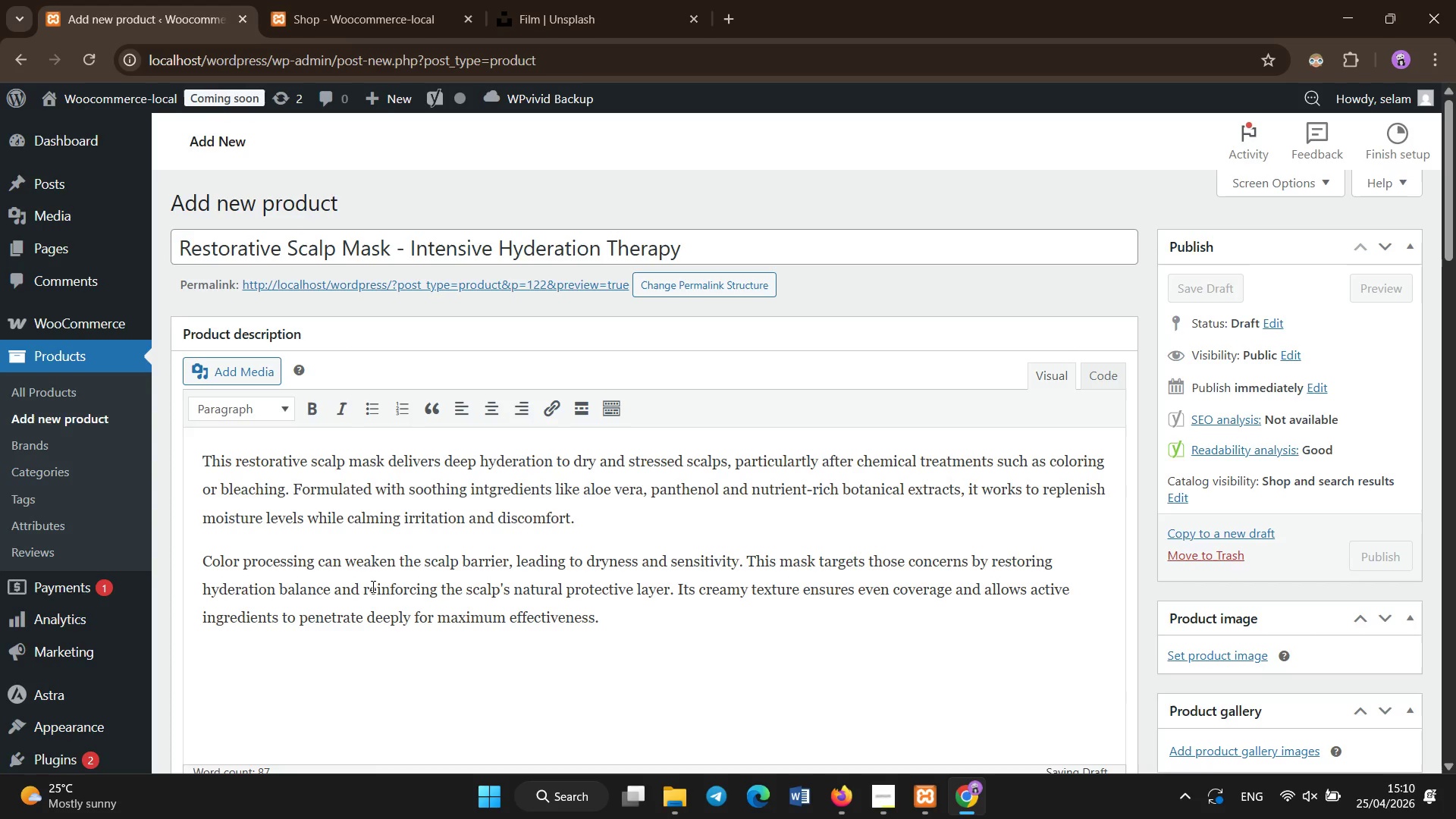 
scroll: coordinate [373, 587], scroll_direction: down, amount: 1.0
 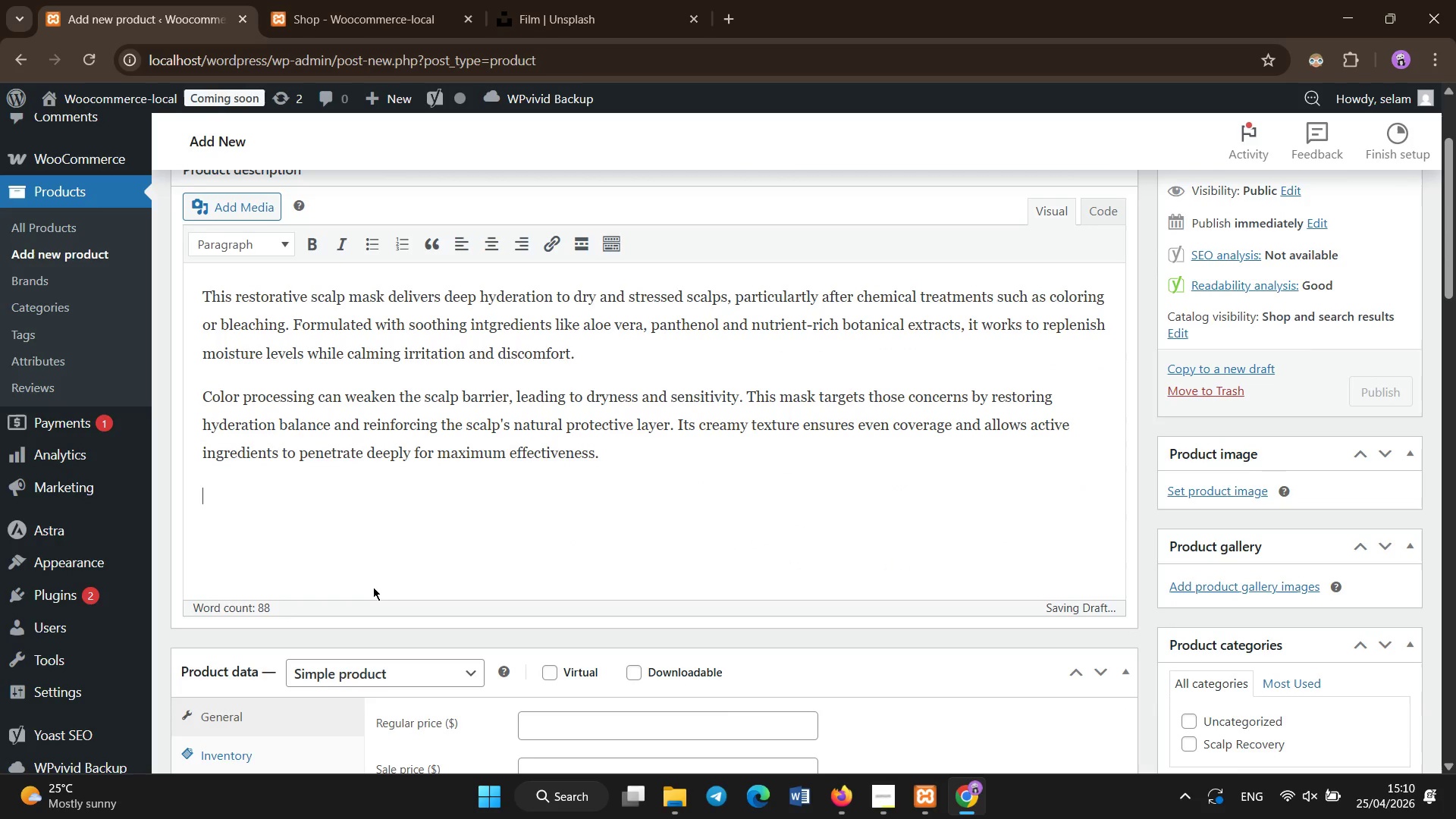 
key(Enter)
 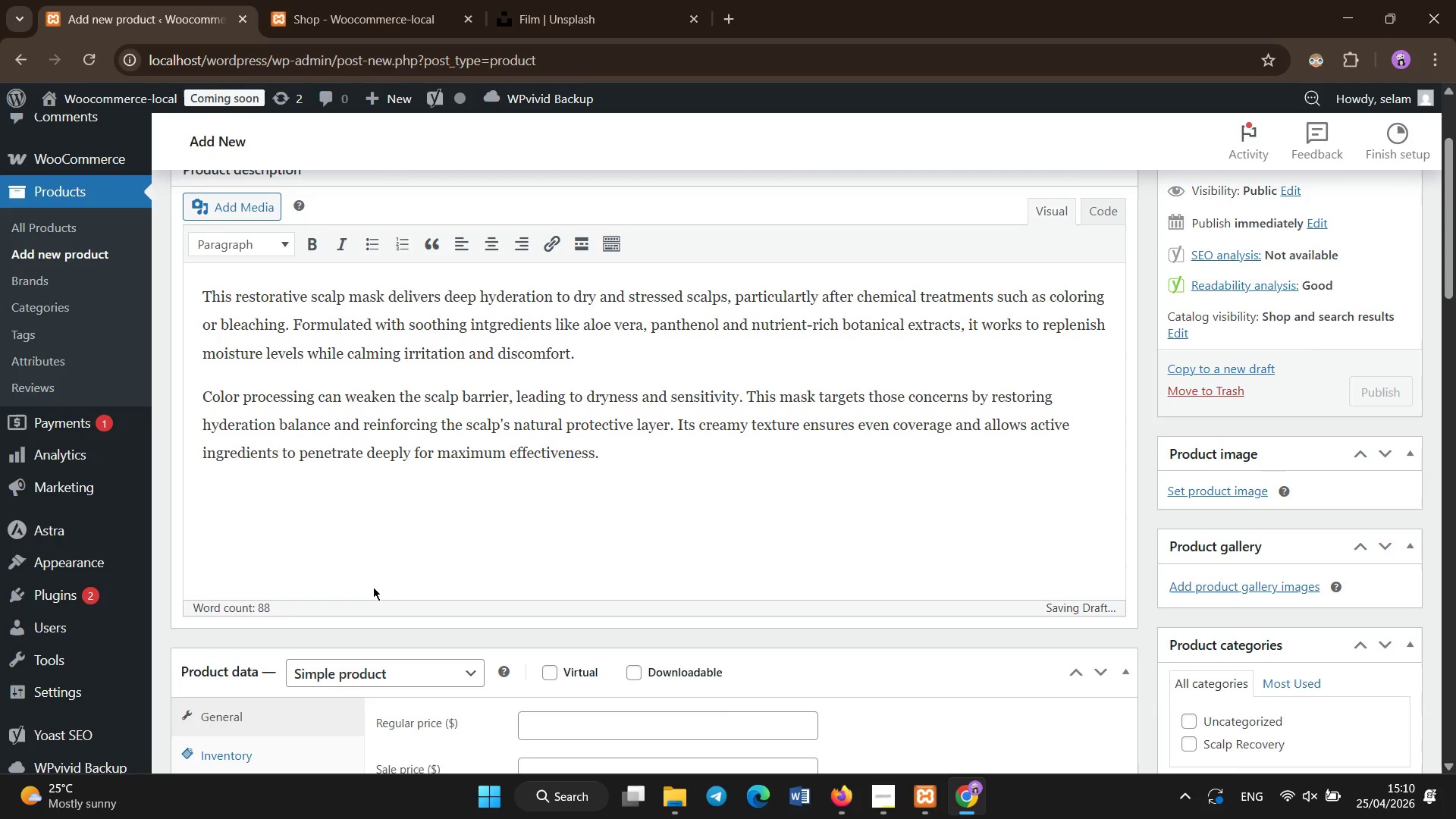 
type(With continued use, t he mask improves vo)
key(Backspace)
key(Backspace)
type(overall scalp condition, enhances elasticity, and creates an optimal environment for healthy hair growth )
key(Backspace)
type(. It is especially beneficial for individuals experiencing dryness or tightness after salon treatments.)
 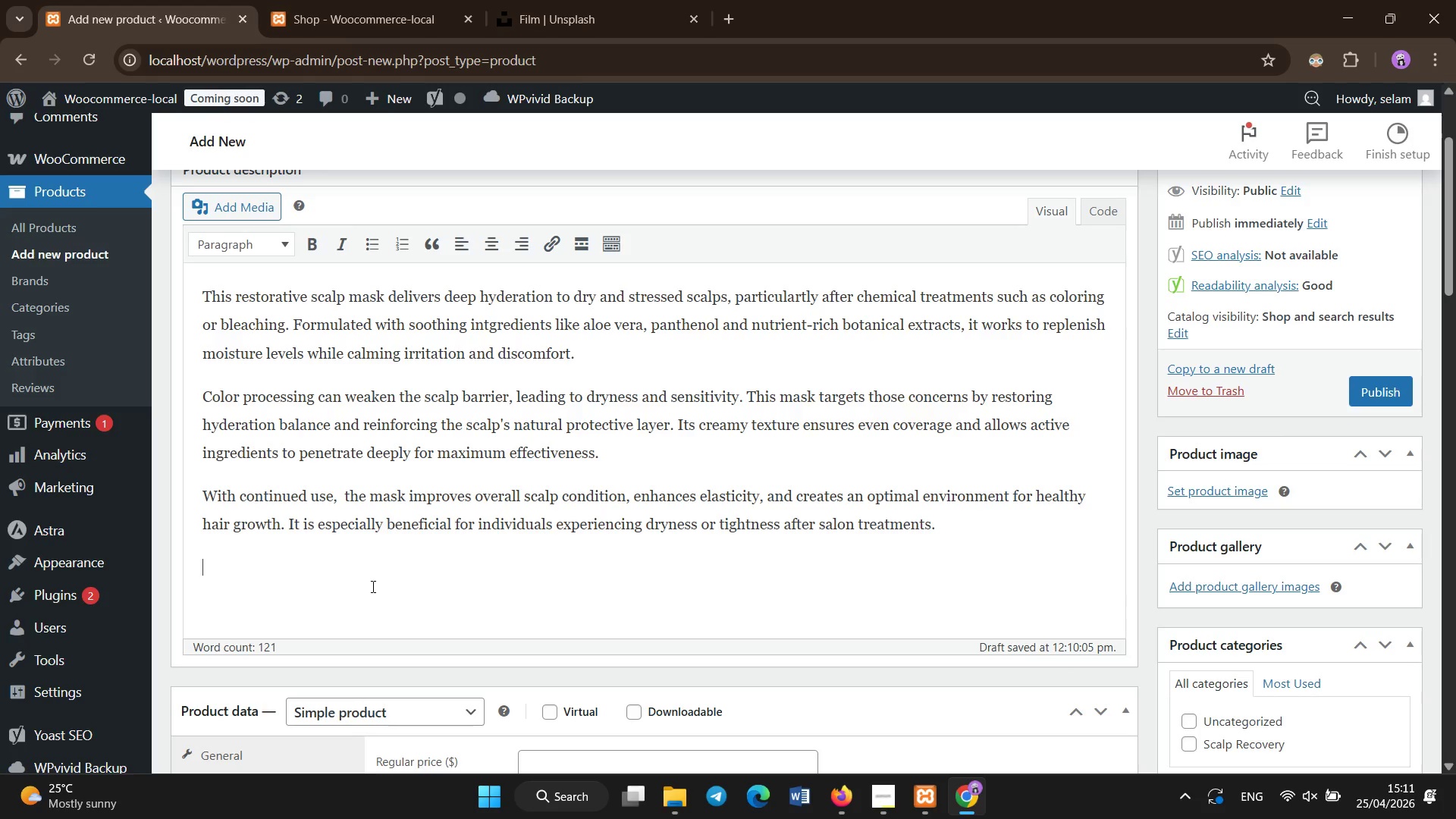 
 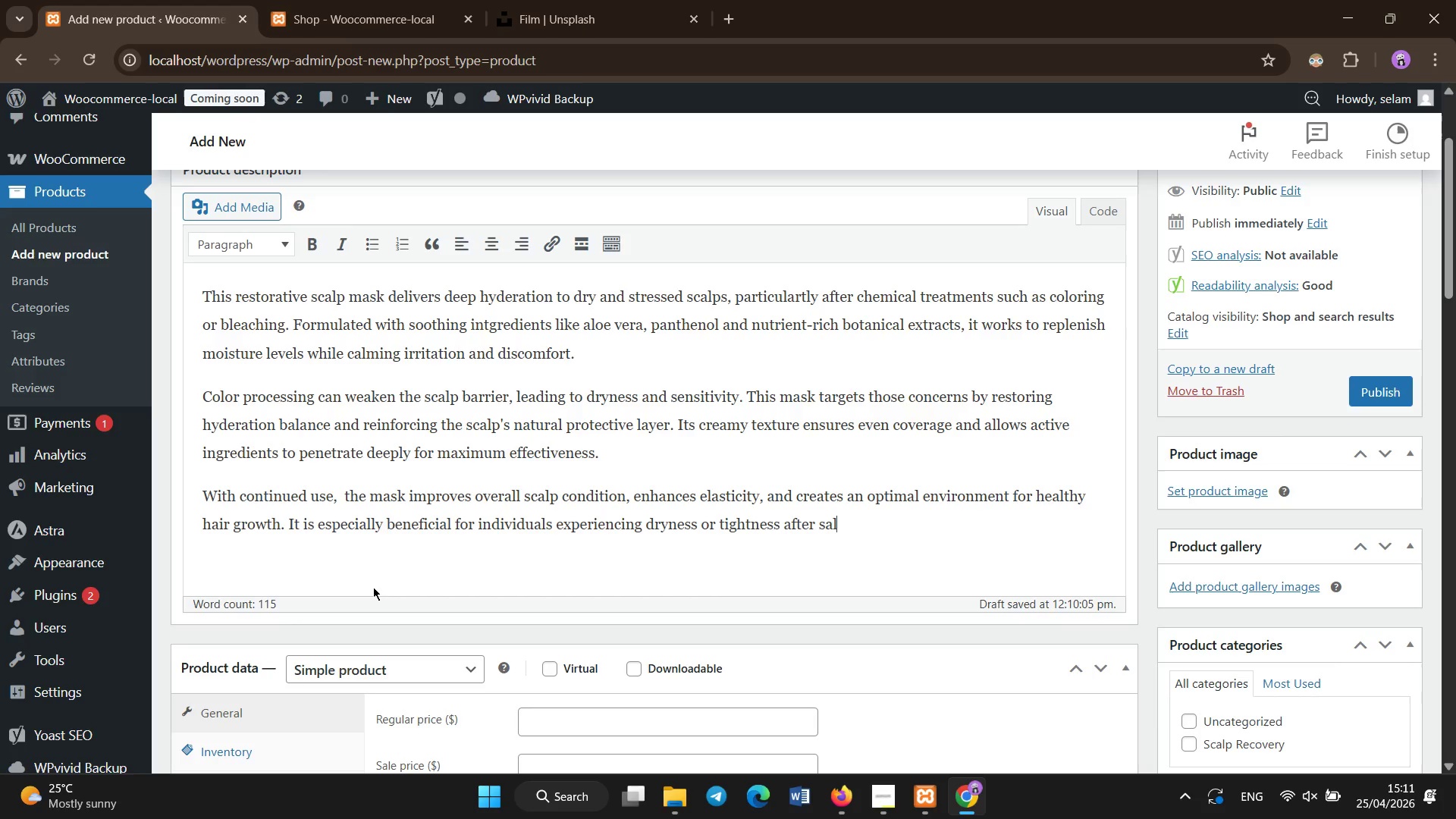 
key(Enter)
 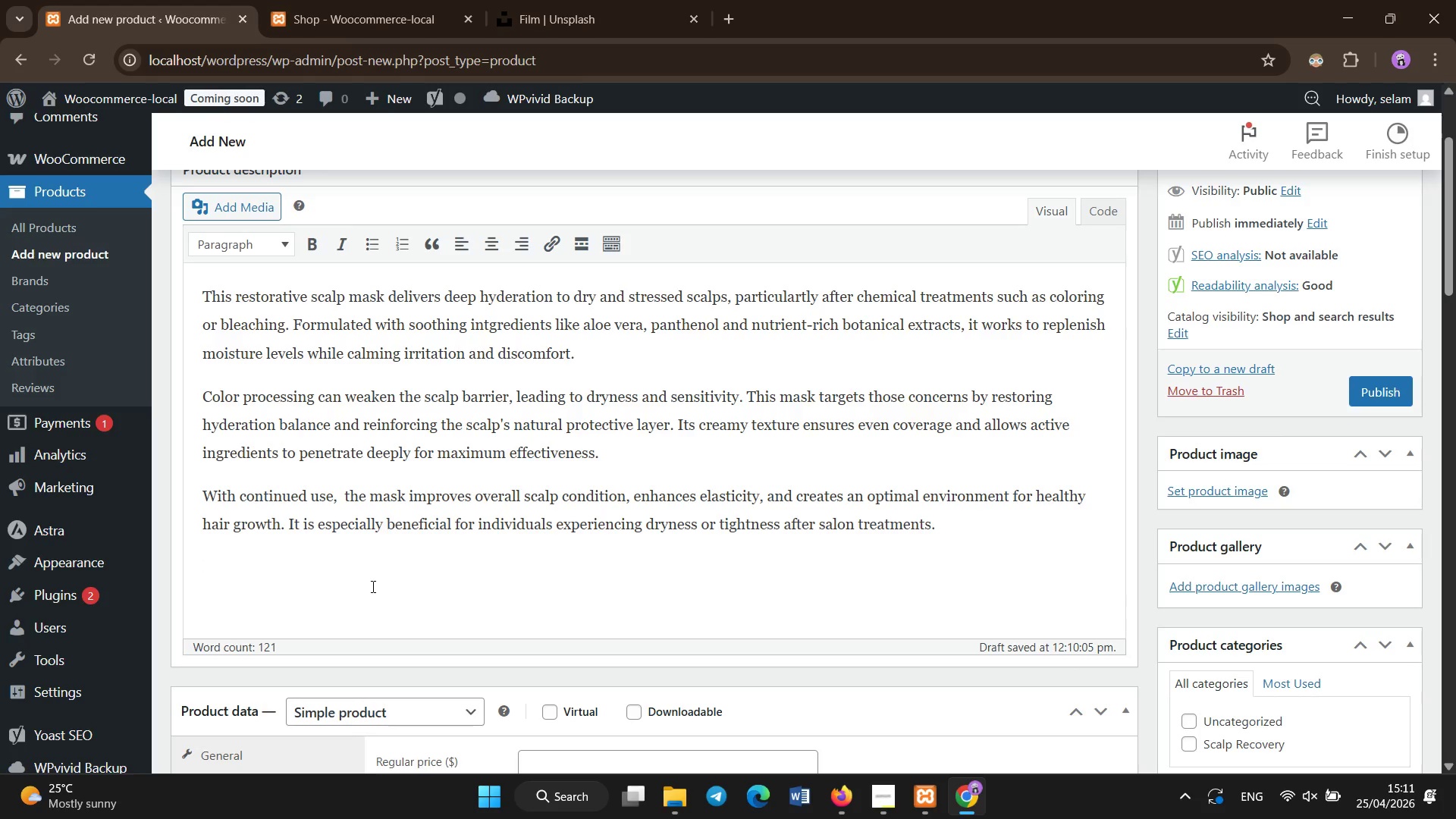 
type(As part of a luxury recovery ritual, this mask offers both immediate comfort and long )
key(Backspace)
type(-term scalp nourishment, helping maintain the inter)
key(Backspace)
type(grity of color-treated hair.)
 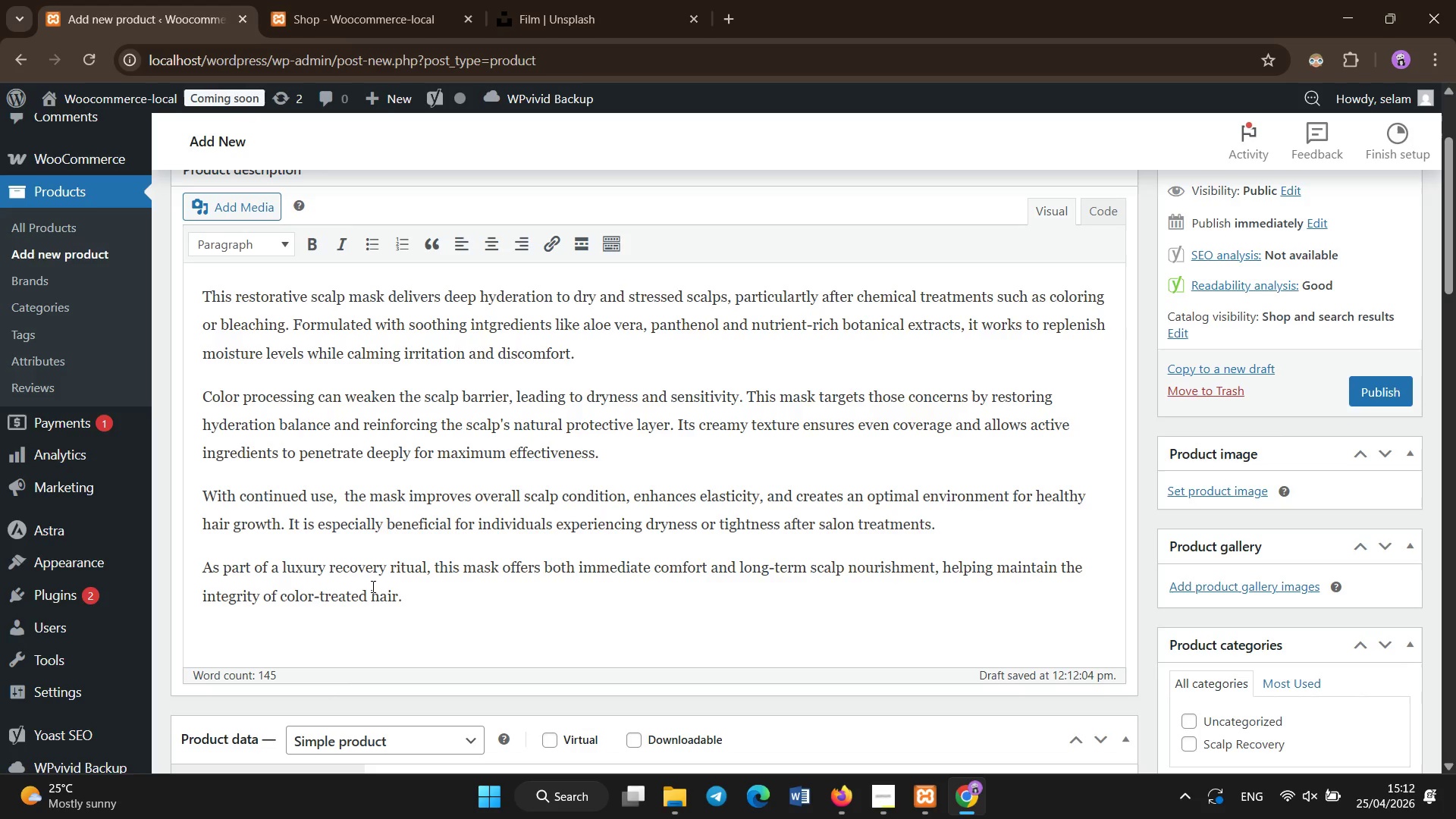 
scroll: coordinate [373, 587], scroll_direction: down, amount: 24.0
 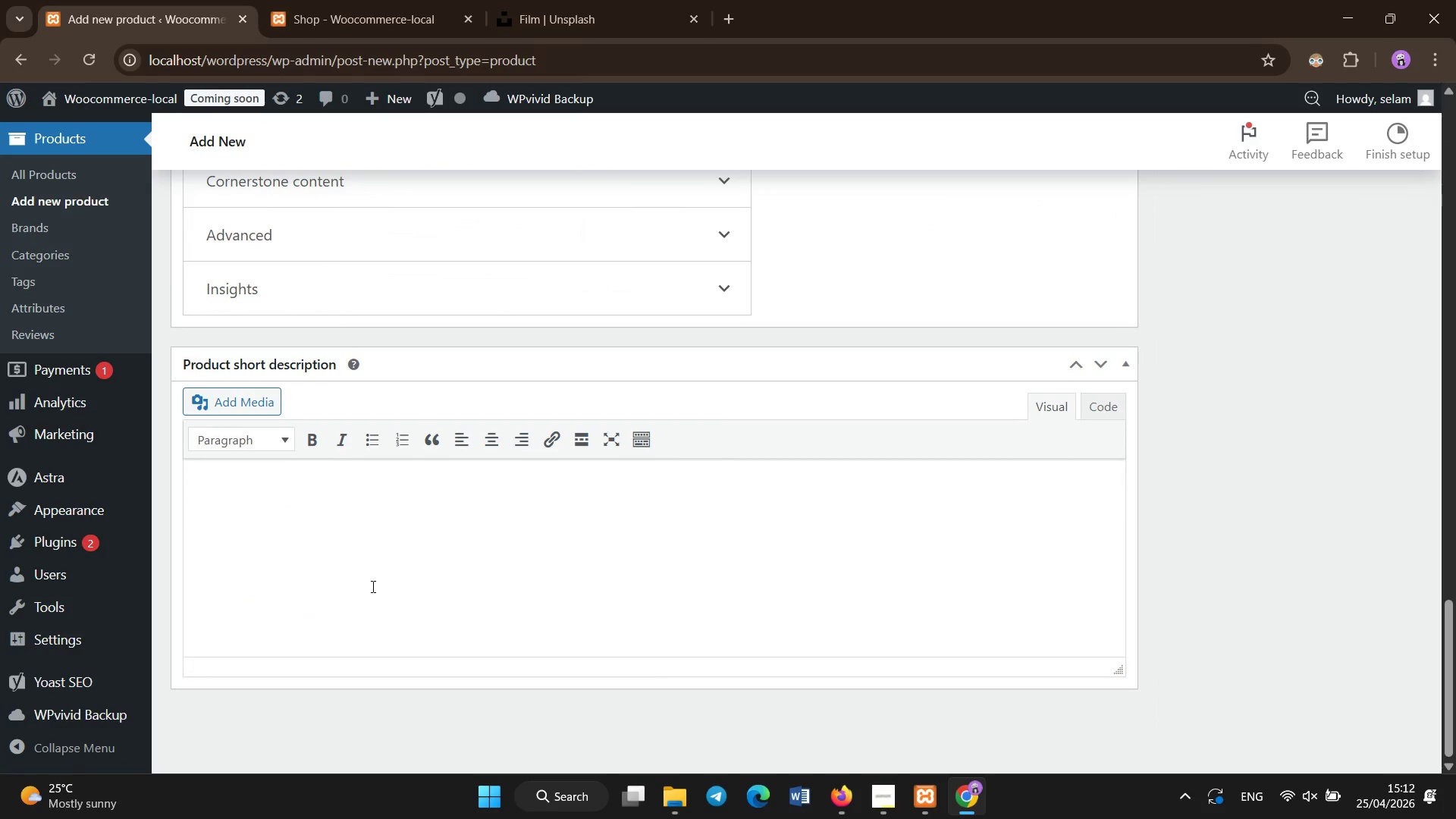 
left_click([373, 587])
 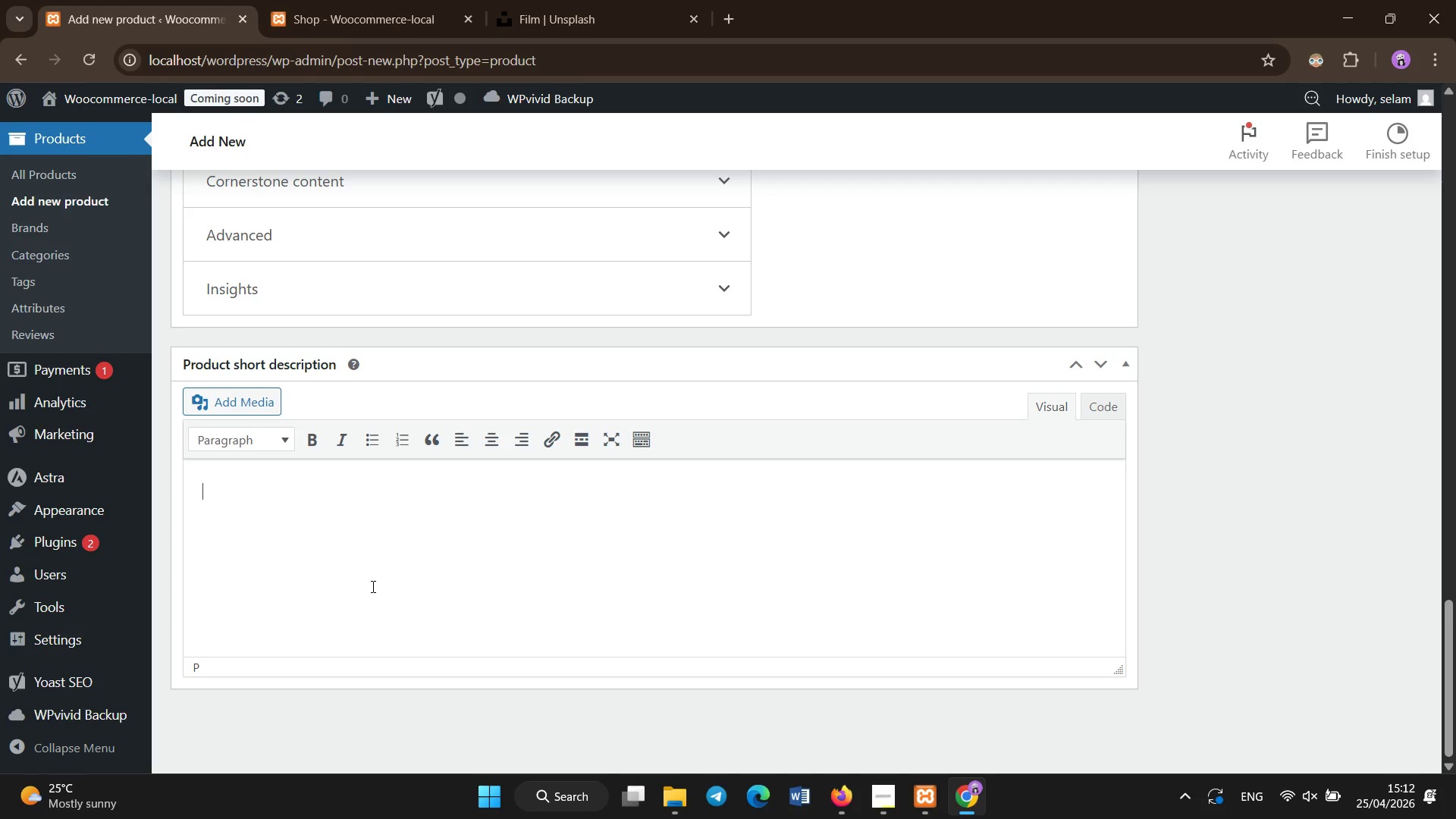 
type(Deep hydrating mask for restoring moisture and calming post )
key(Backspace)
type(-color scalp.)
 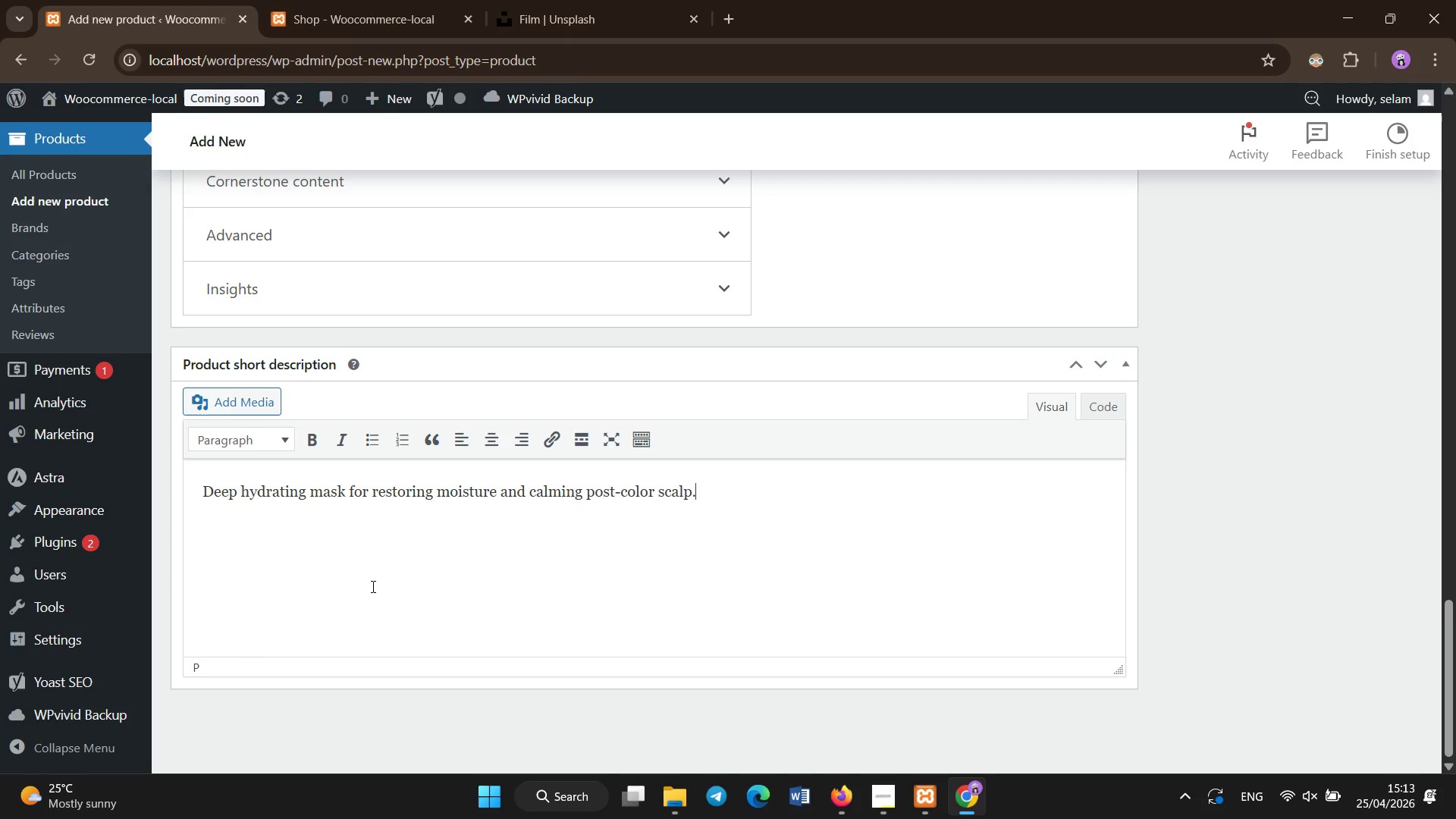 
hold_key(key=ArrowUp, duration=1.2)
 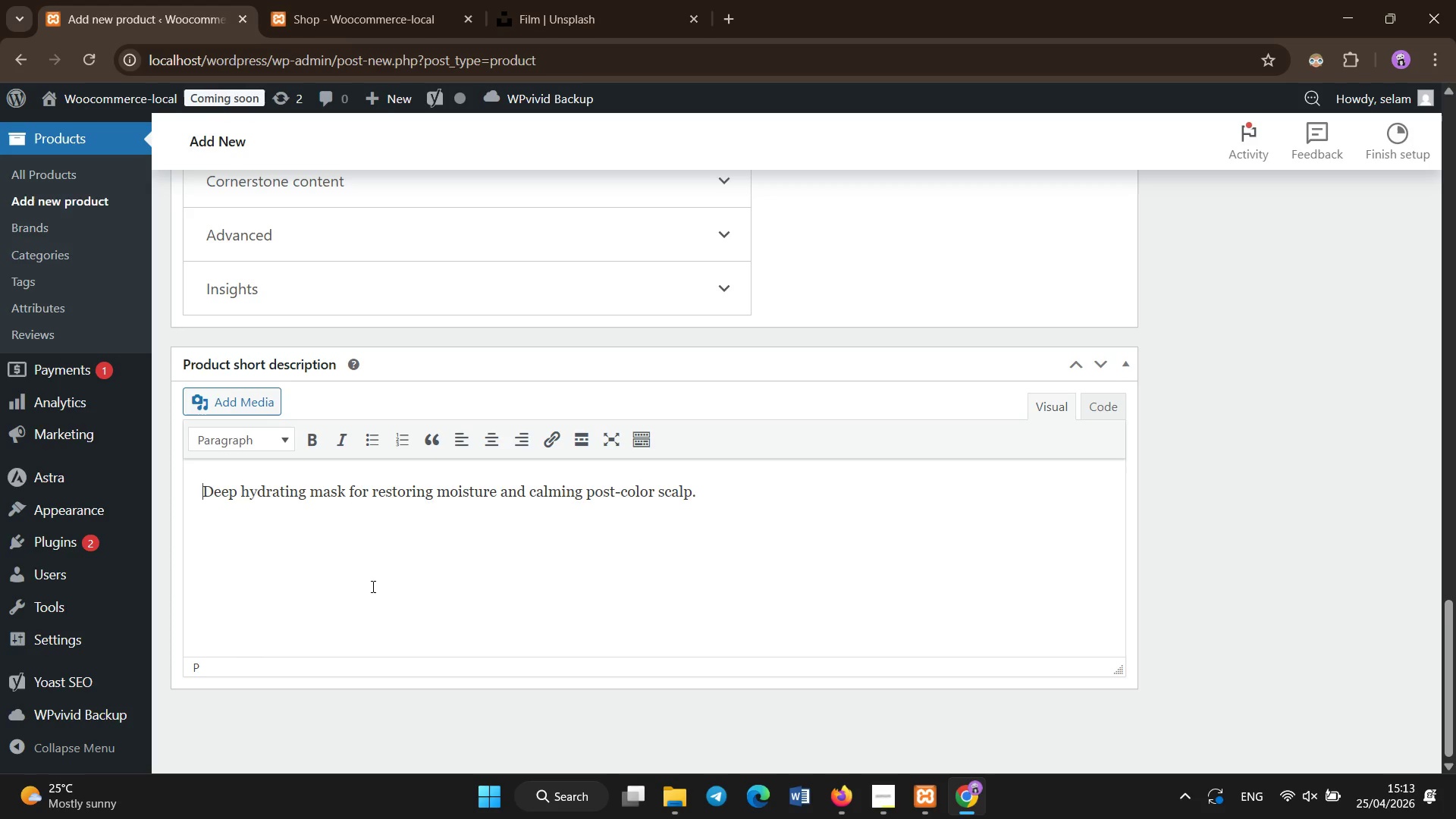 
hold_key(key=ArrowUp, duration=0.94)
 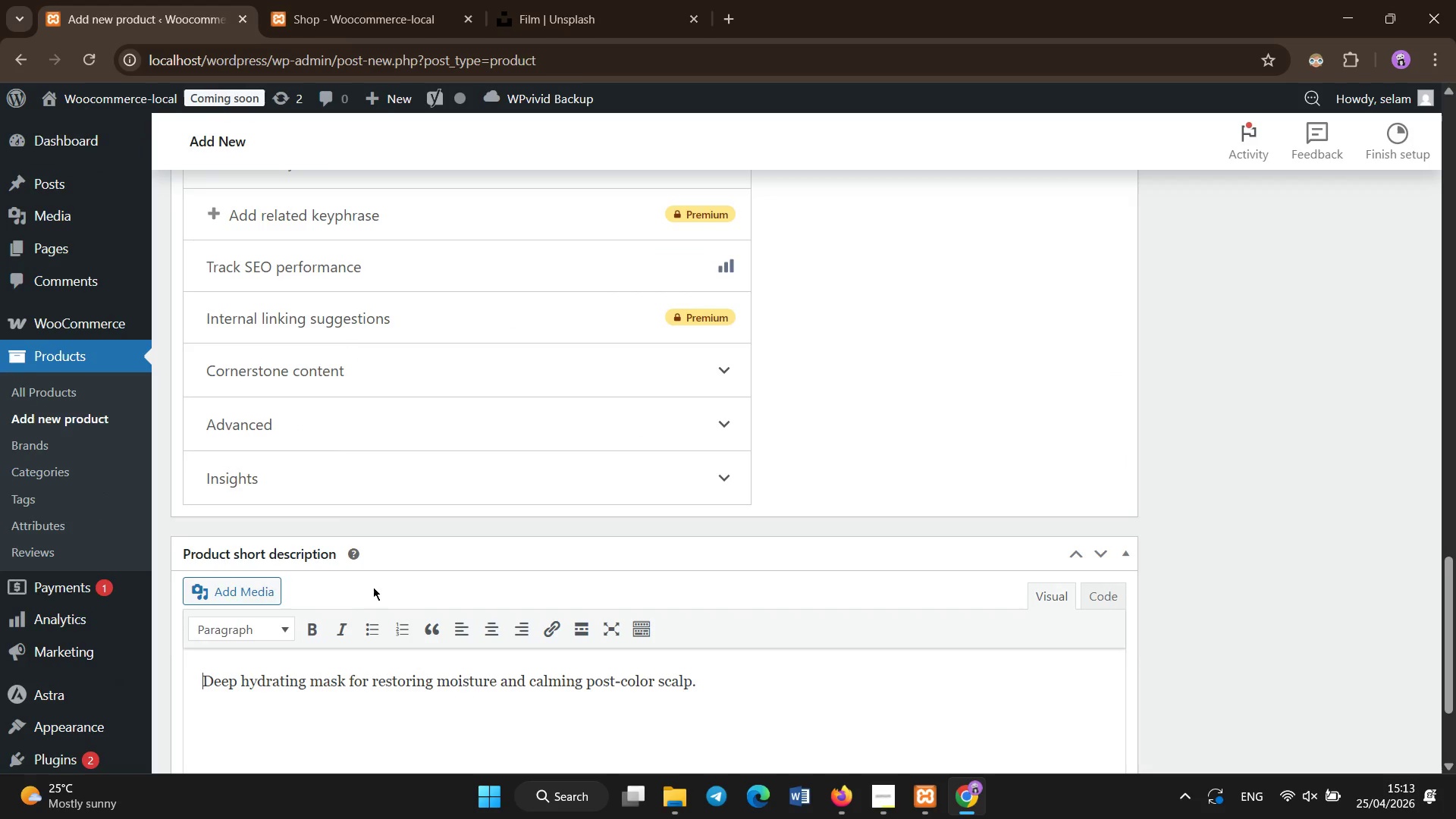 
scroll: coordinate [373, 587], scroll_direction: up, amount: 5.0
 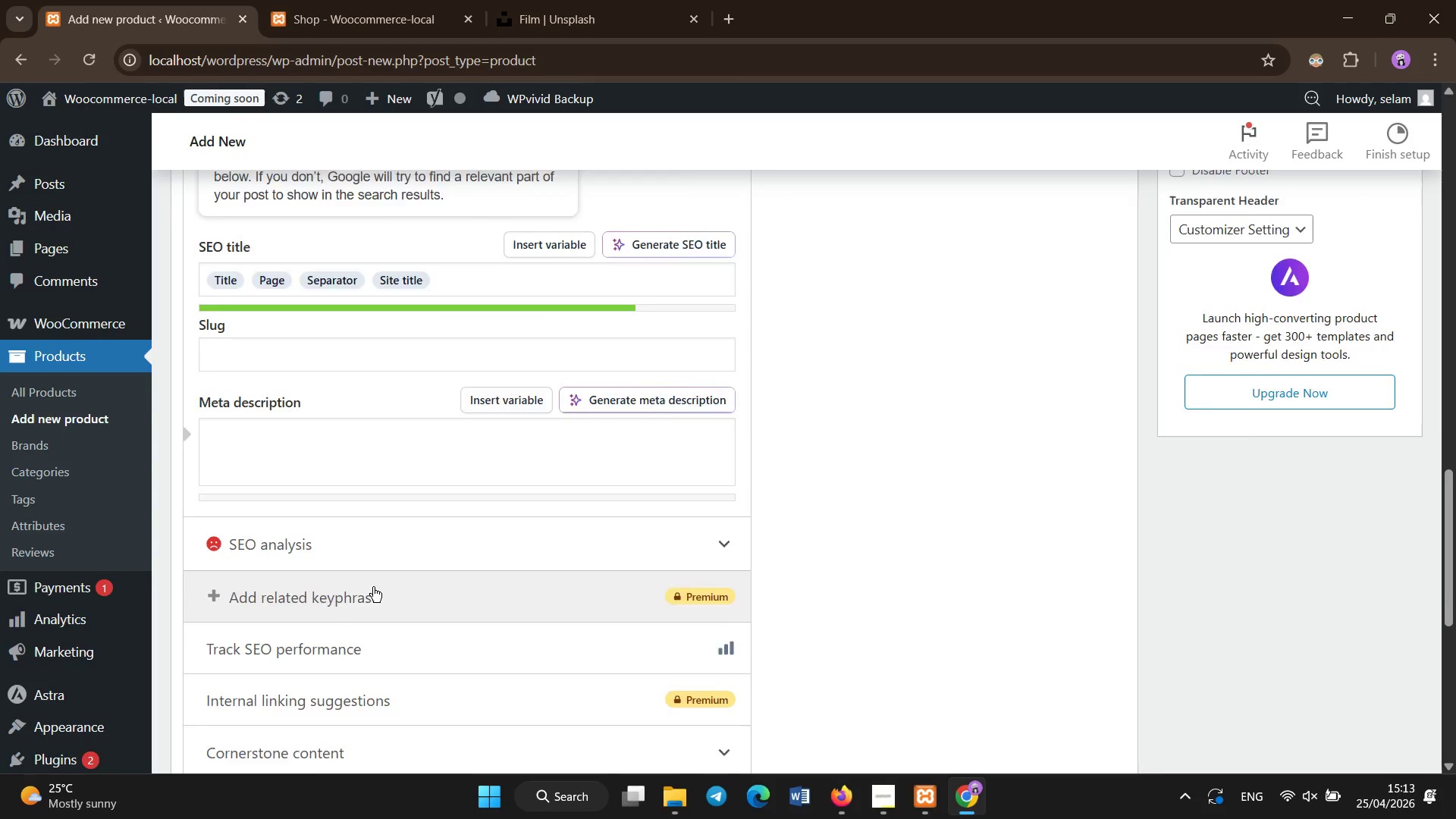 
scroll: coordinate [373, 587], scroll_direction: none, amount: 0.0
 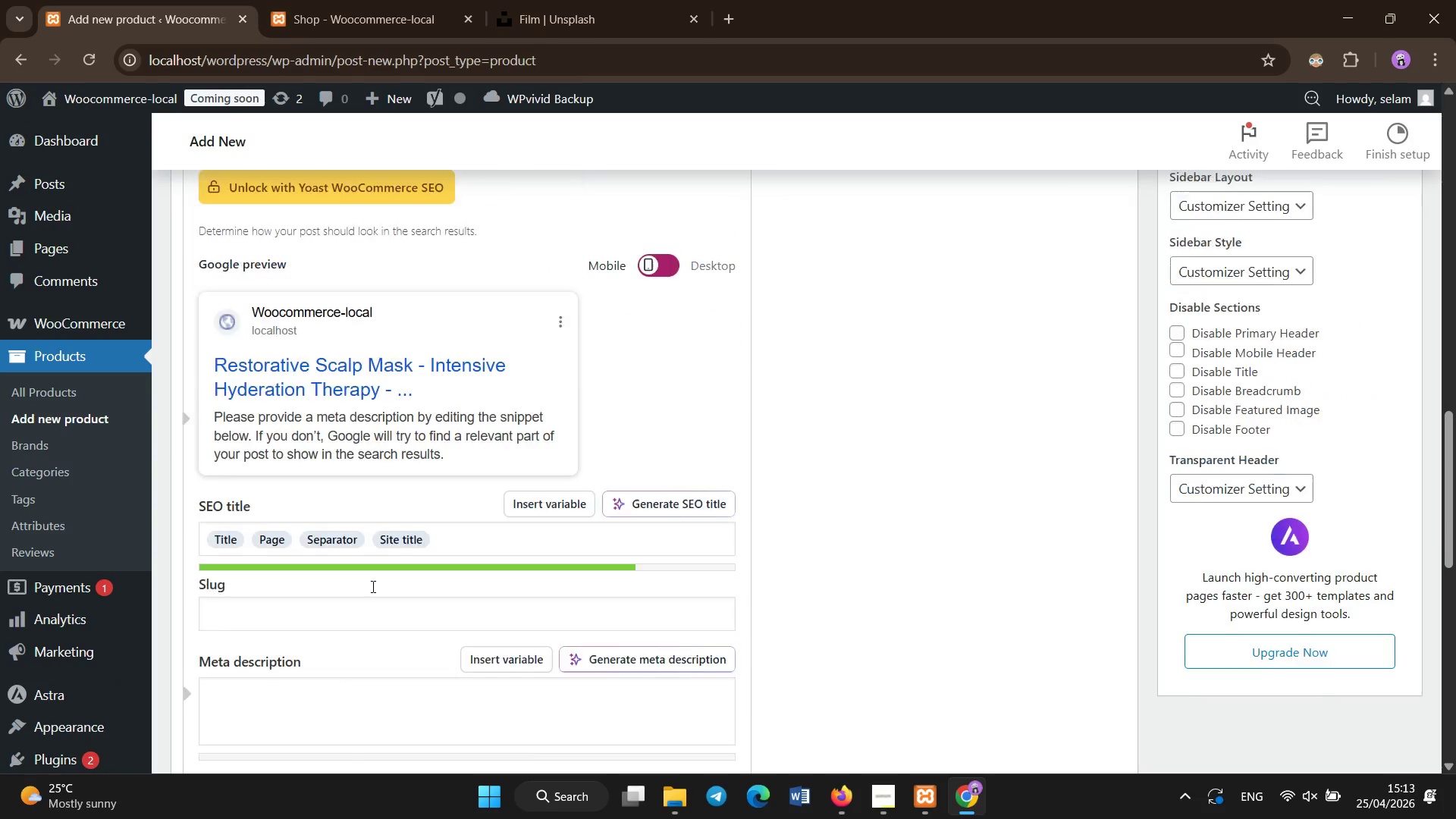 
scroll: coordinate [373, 587], scroll_direction: up, amount: 13.0
 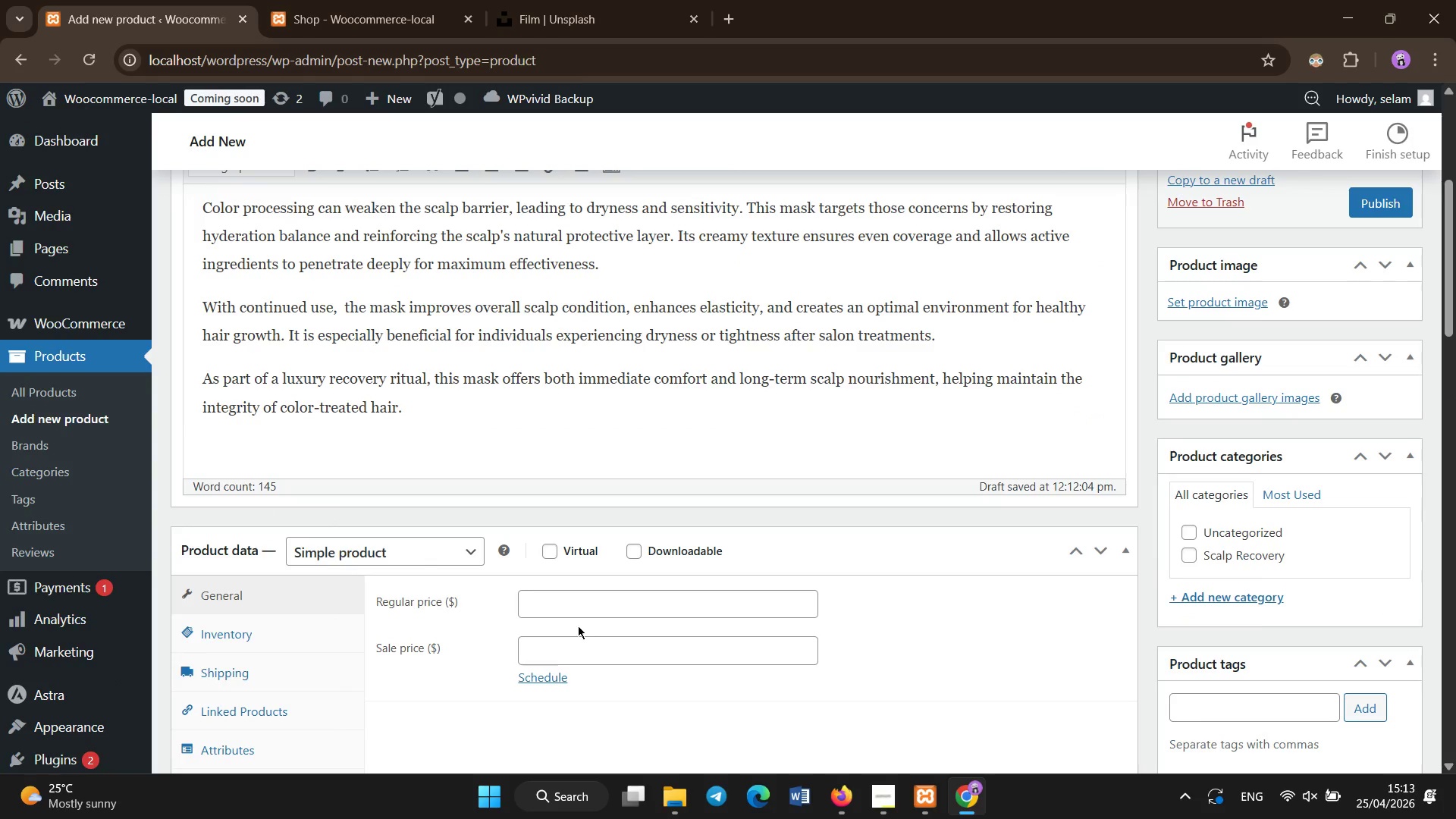 
left_click([573, 598])
 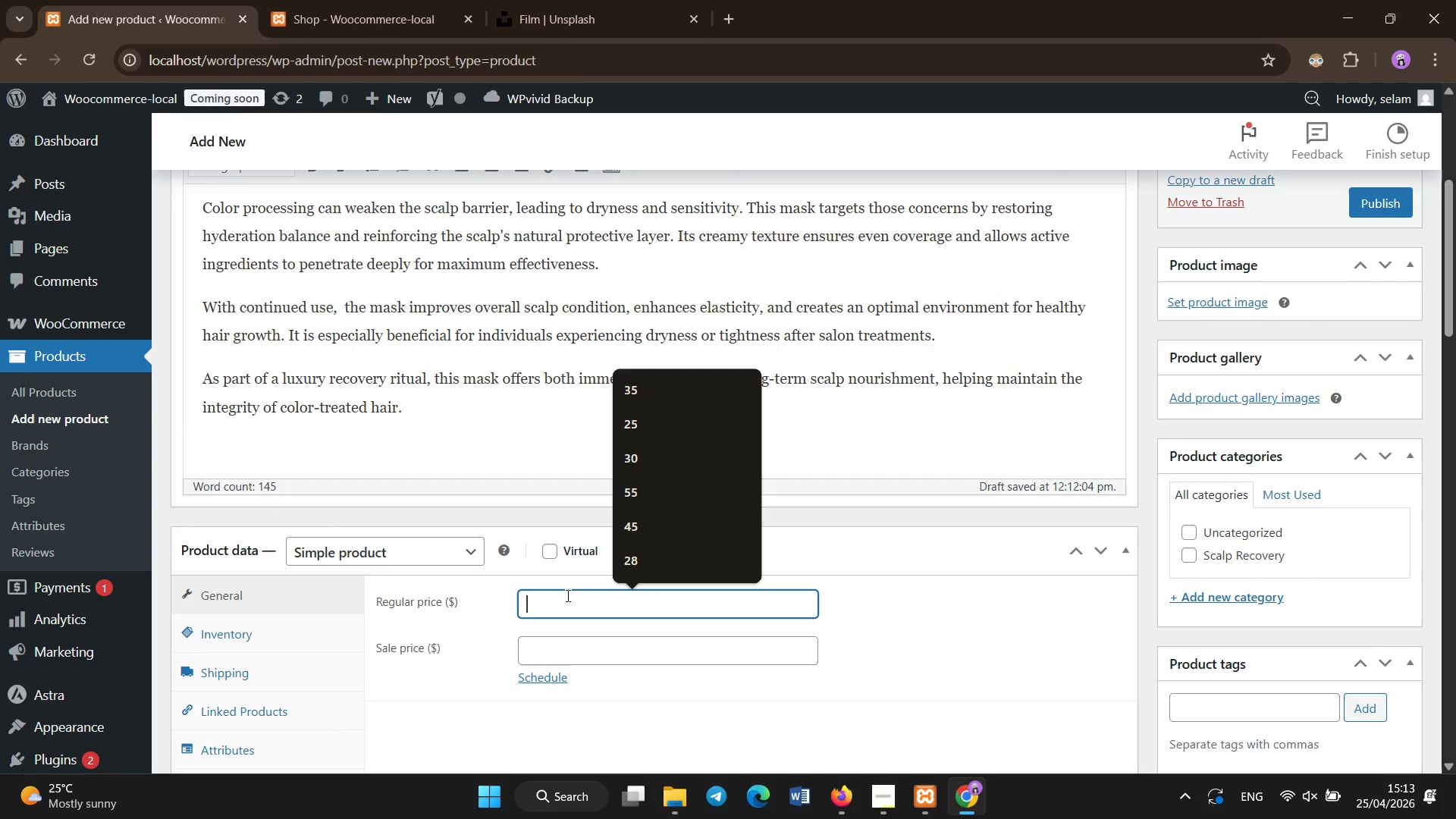 
type(48)
 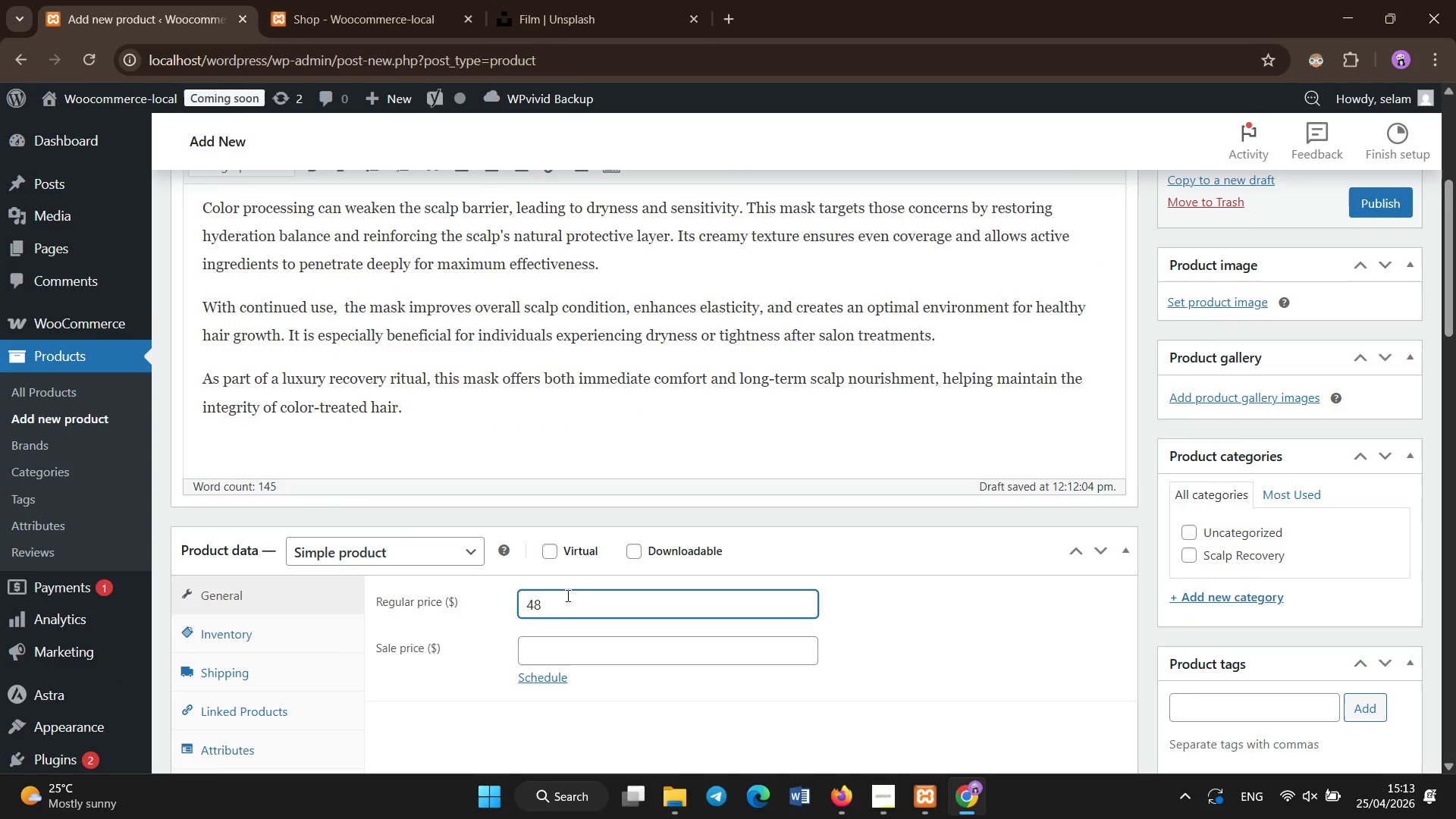 
scroll: coordinate [568, 596], scroll_direction: none, amount: 0.0
 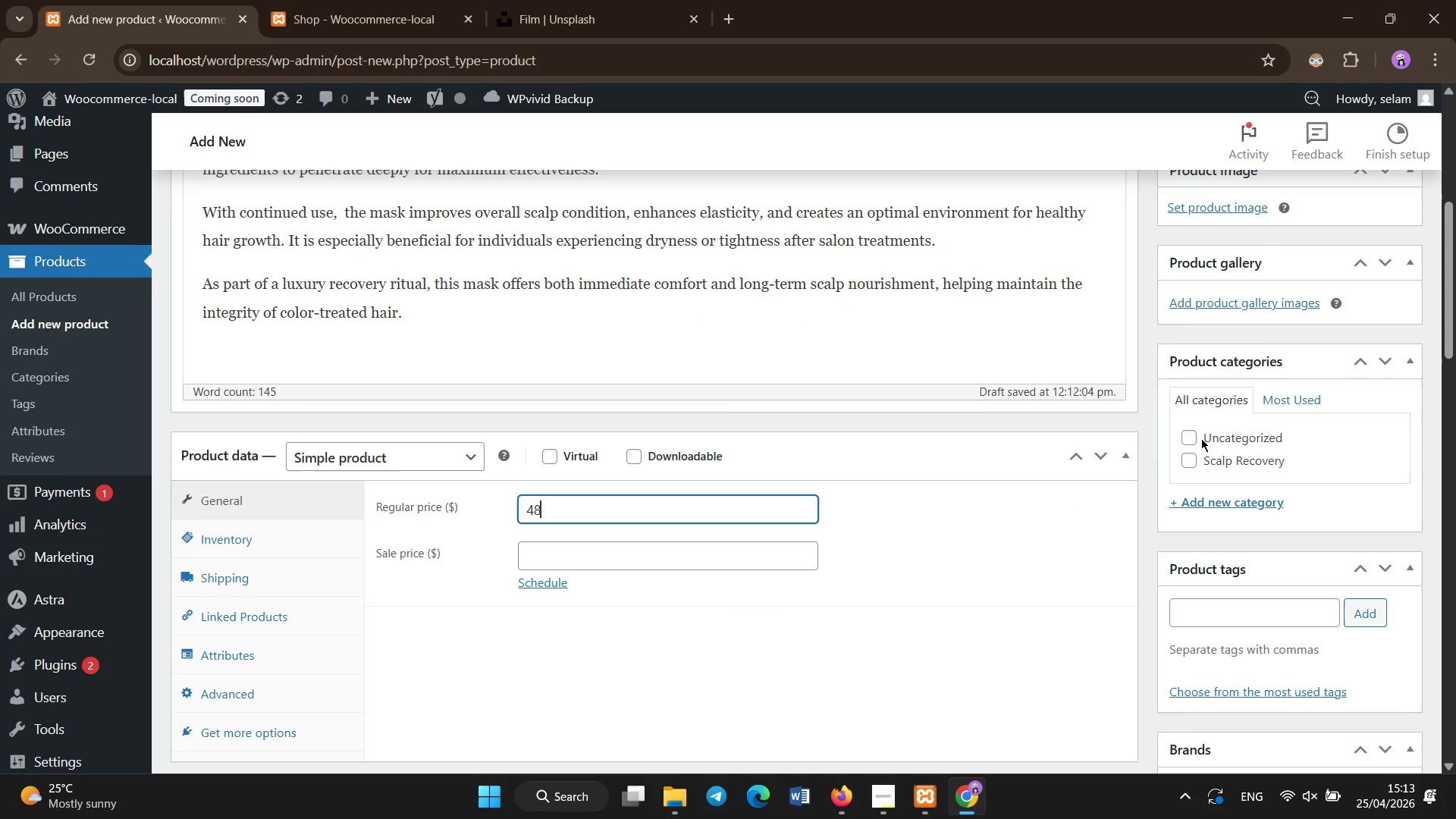 
left_click([1222, 464])
 